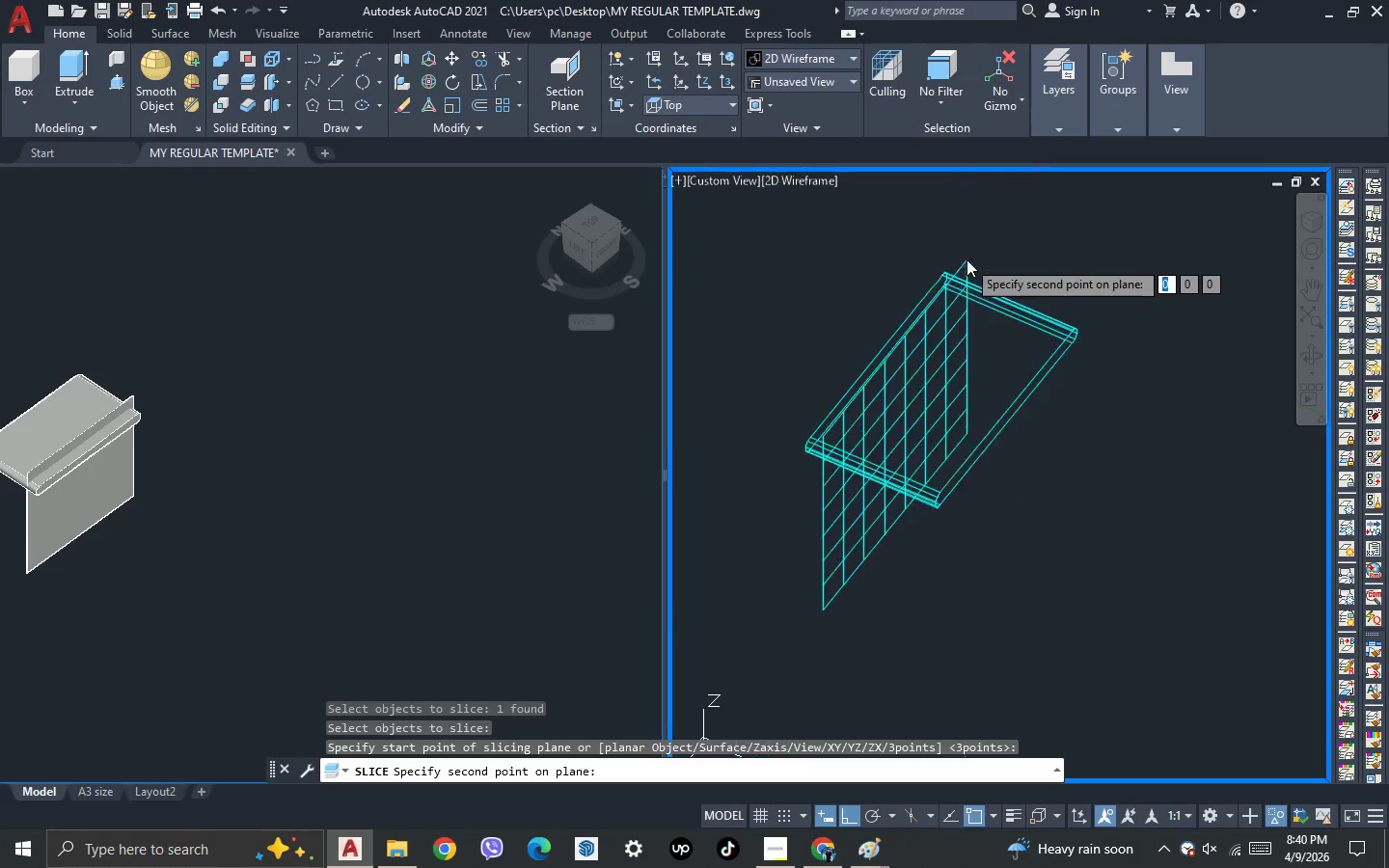 
scroll: coordinate [967, 259], scroll_direction: down, amount: 2.0
 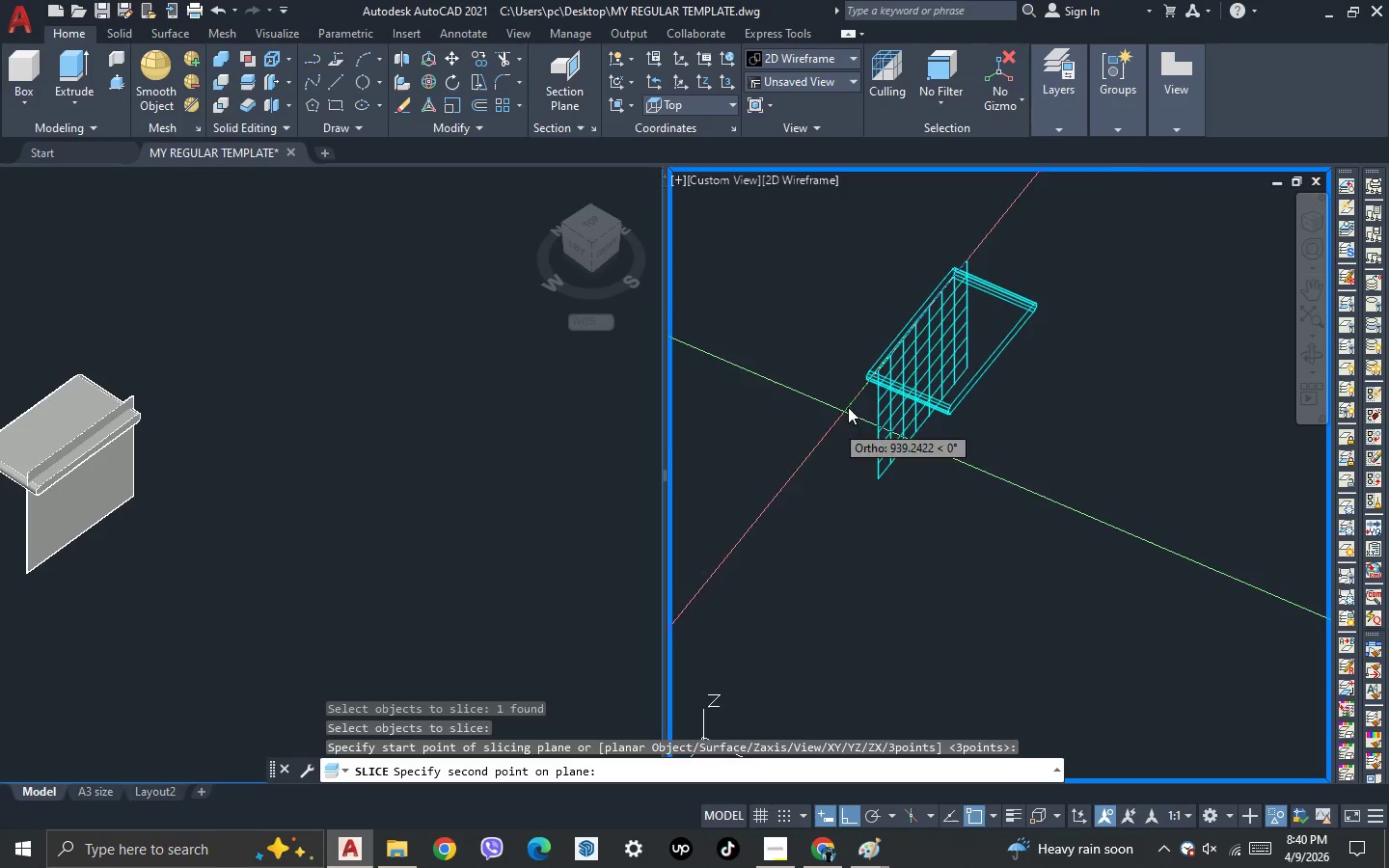 
scroll: coordinate [901, 404], scroll_direction: up, amount: 5.0
 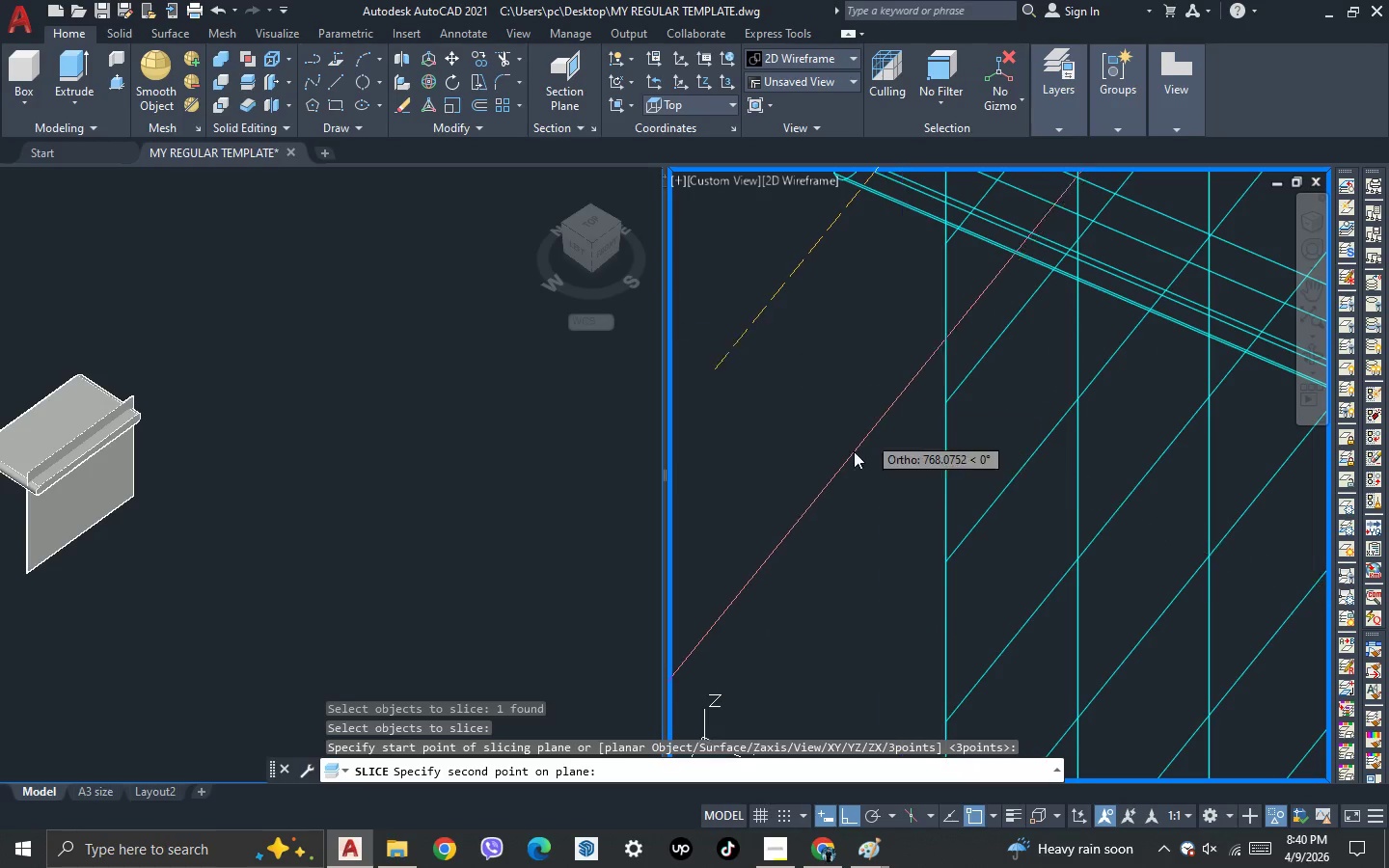 
scroll: coordinate [852, 457], scroll_direction: down, amount: 3.0
 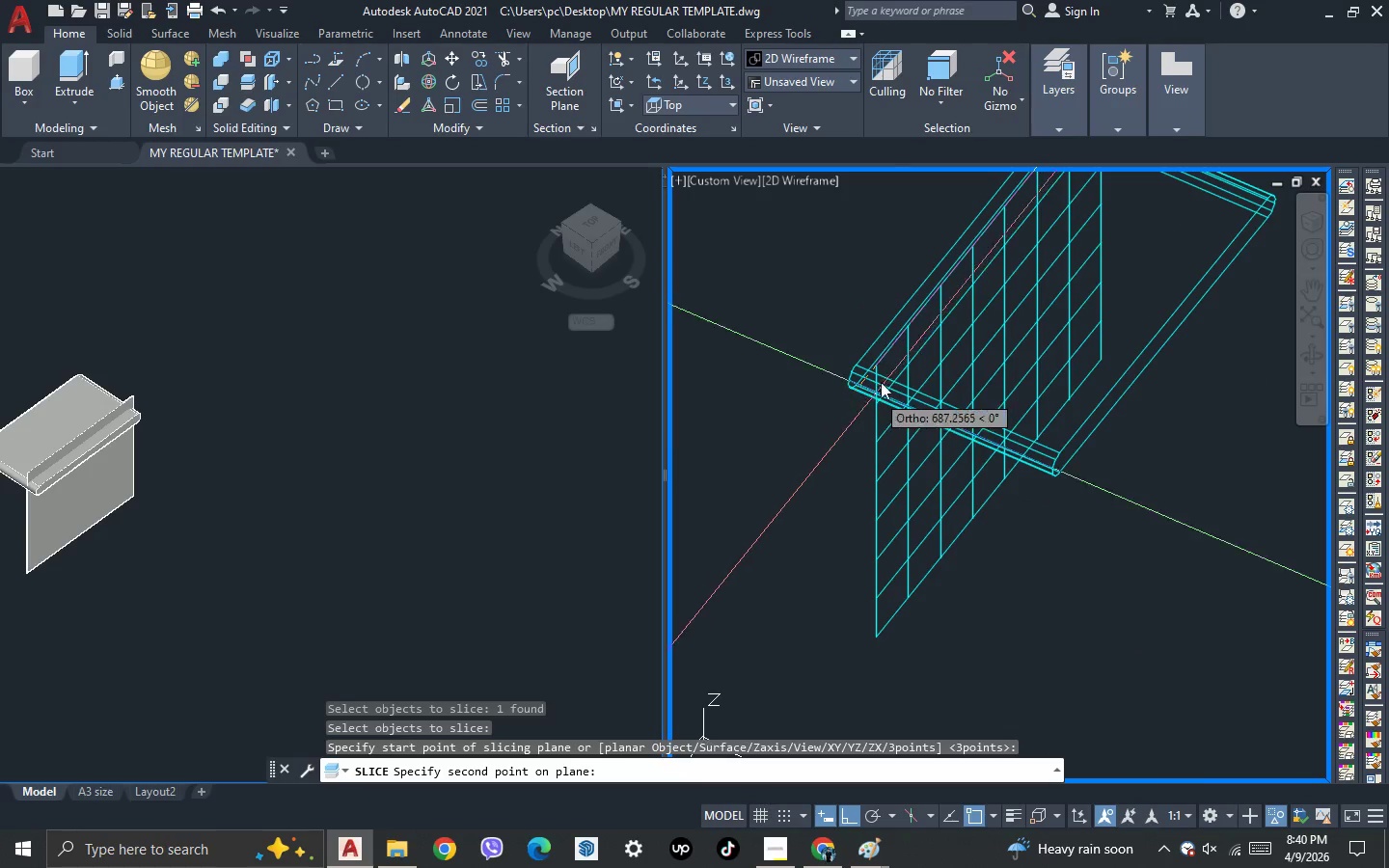 
scroll: coordinate [909, 347], scroll_direction: up, amount: 4.0
 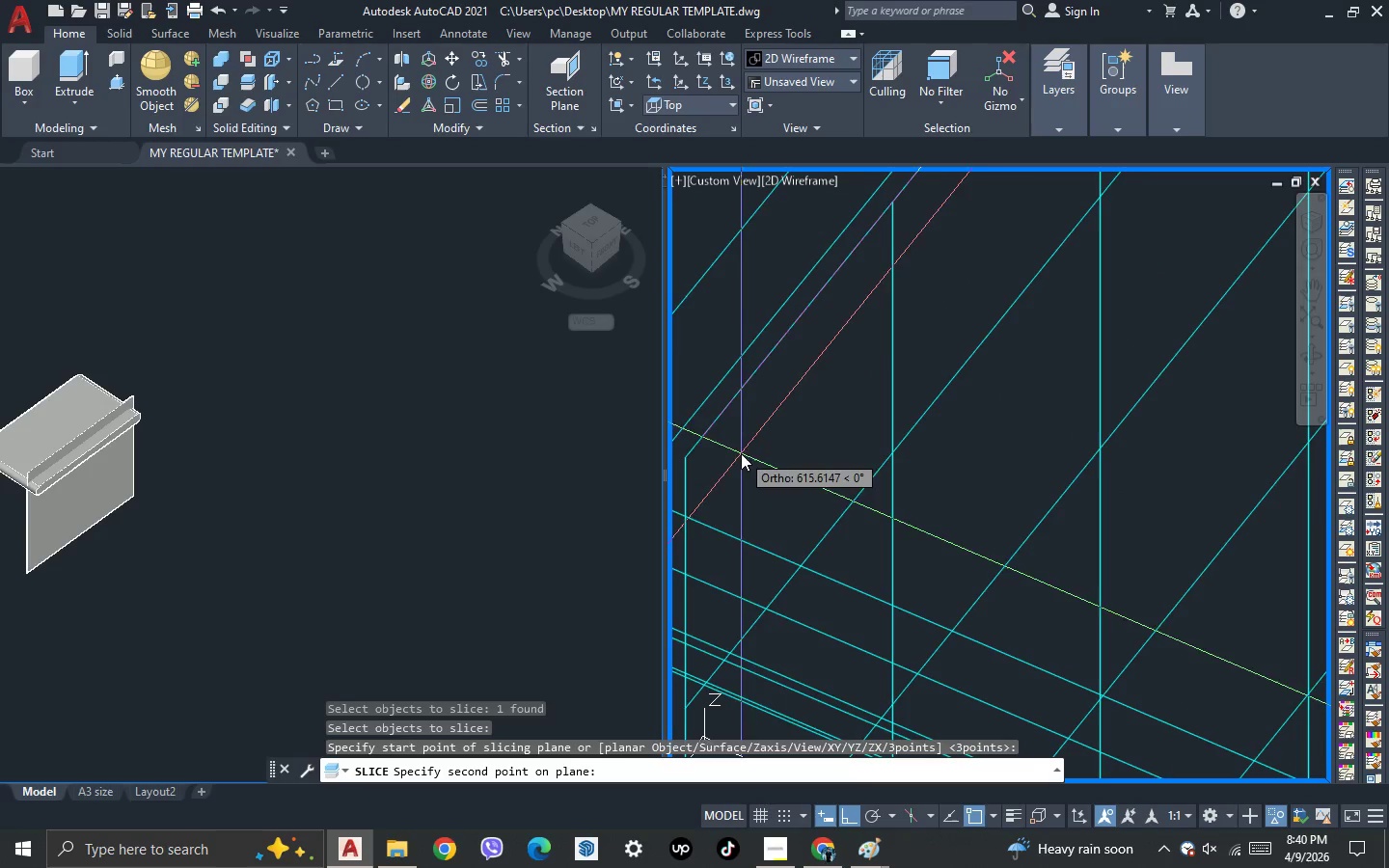 
scroll: coordinate [860, 385], scroll_direction: down, amount: 3.0
 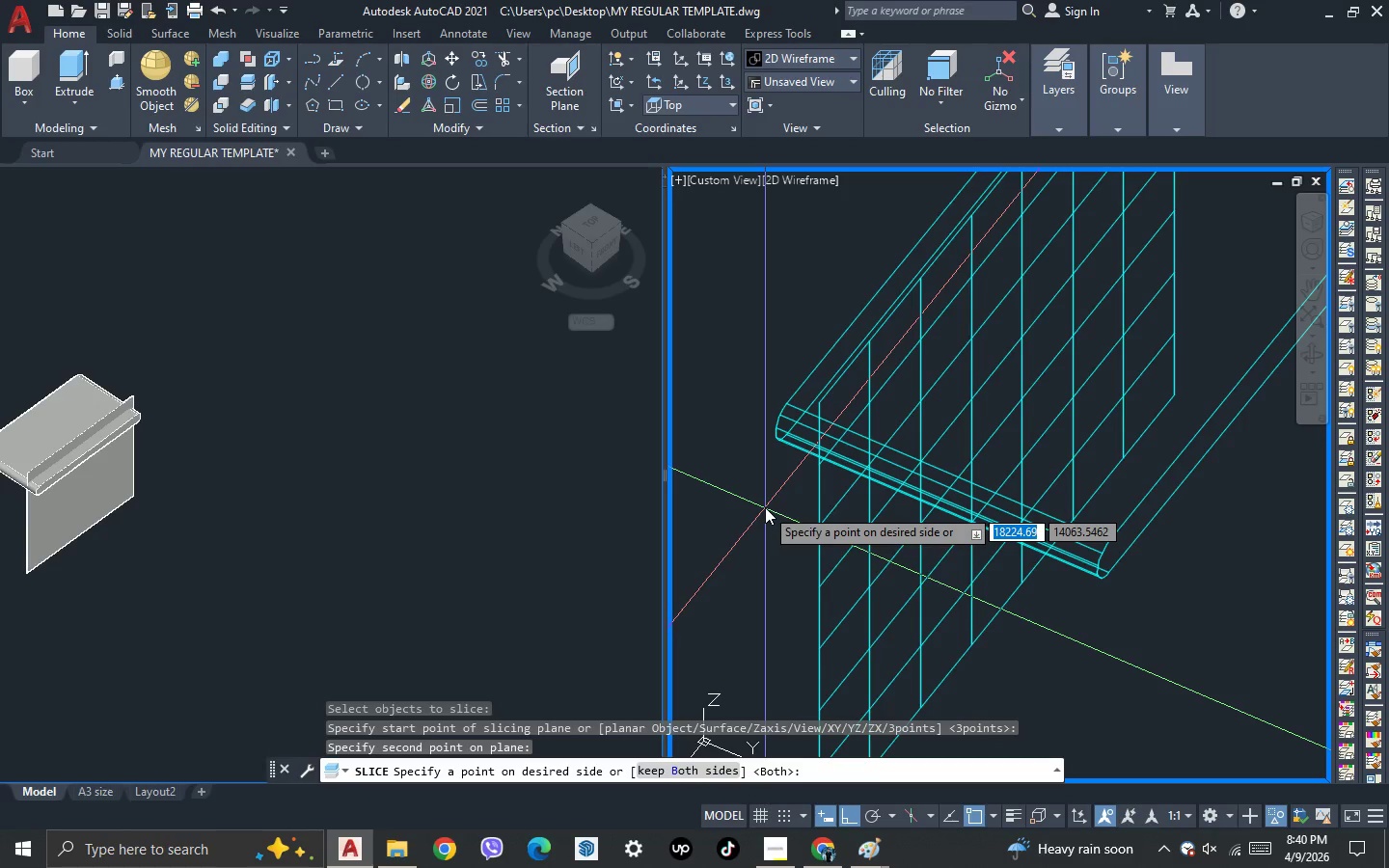 
key(Space)
 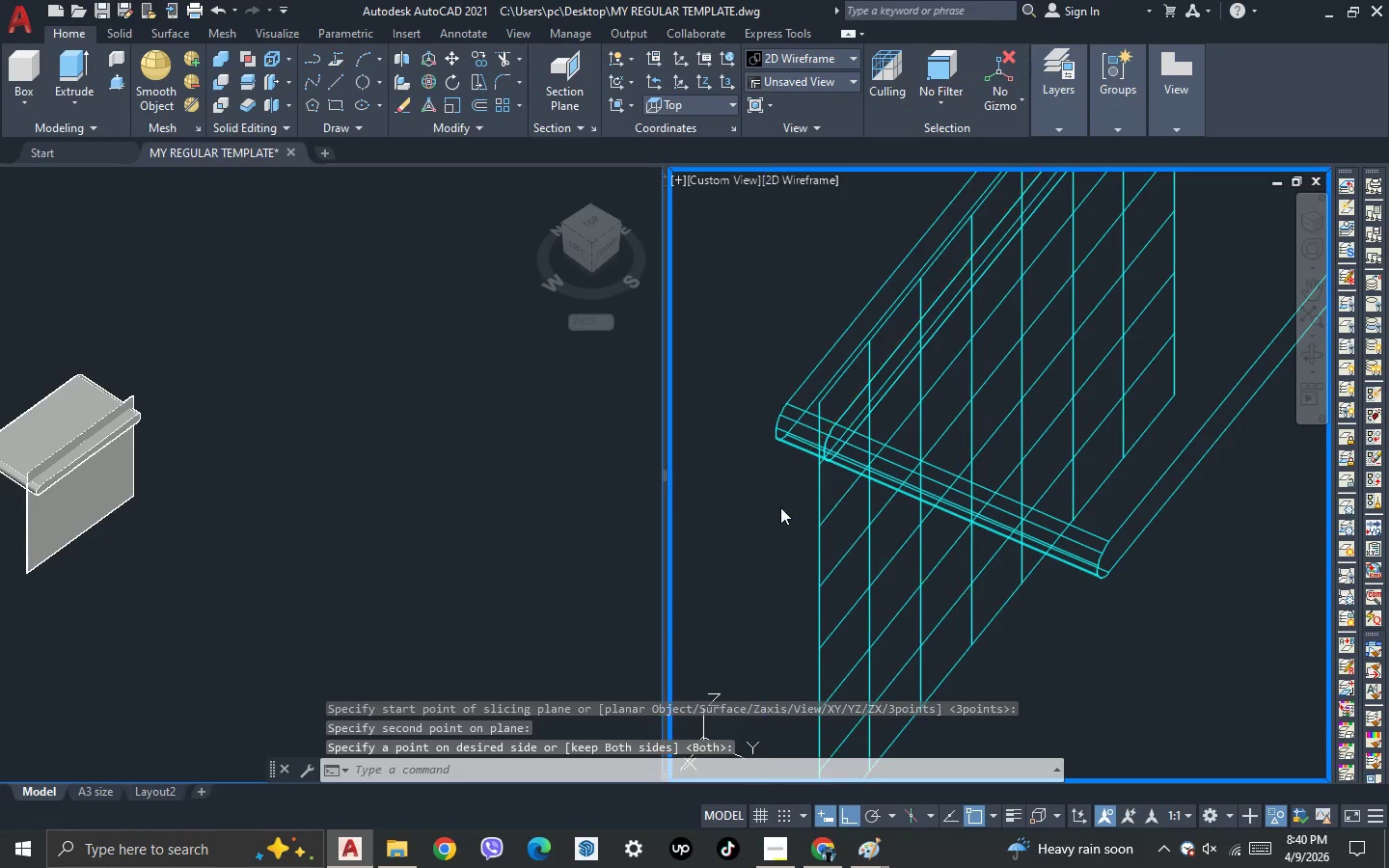 
key(Space)
 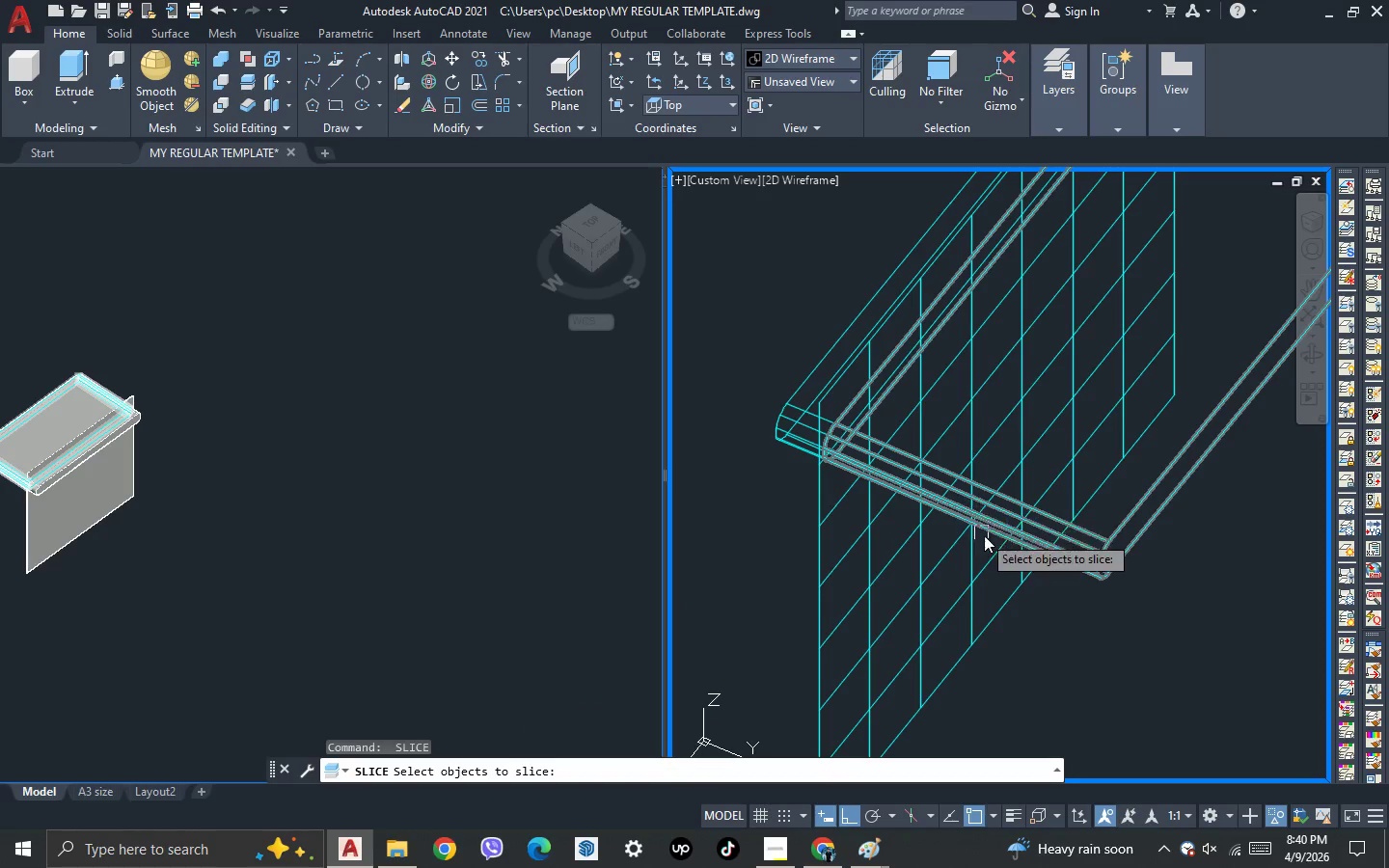 
key(Escape)
 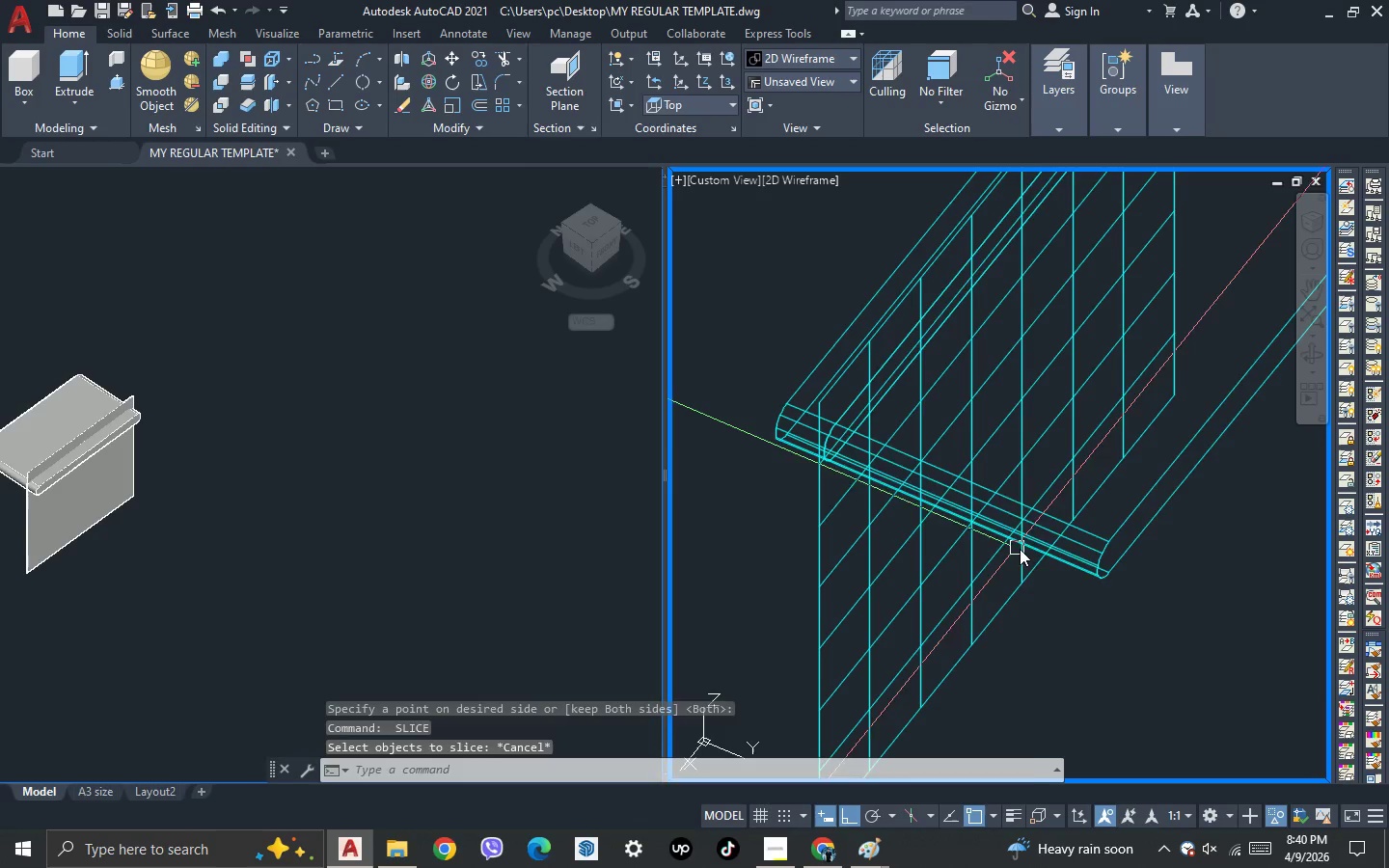 
key(Escape)
 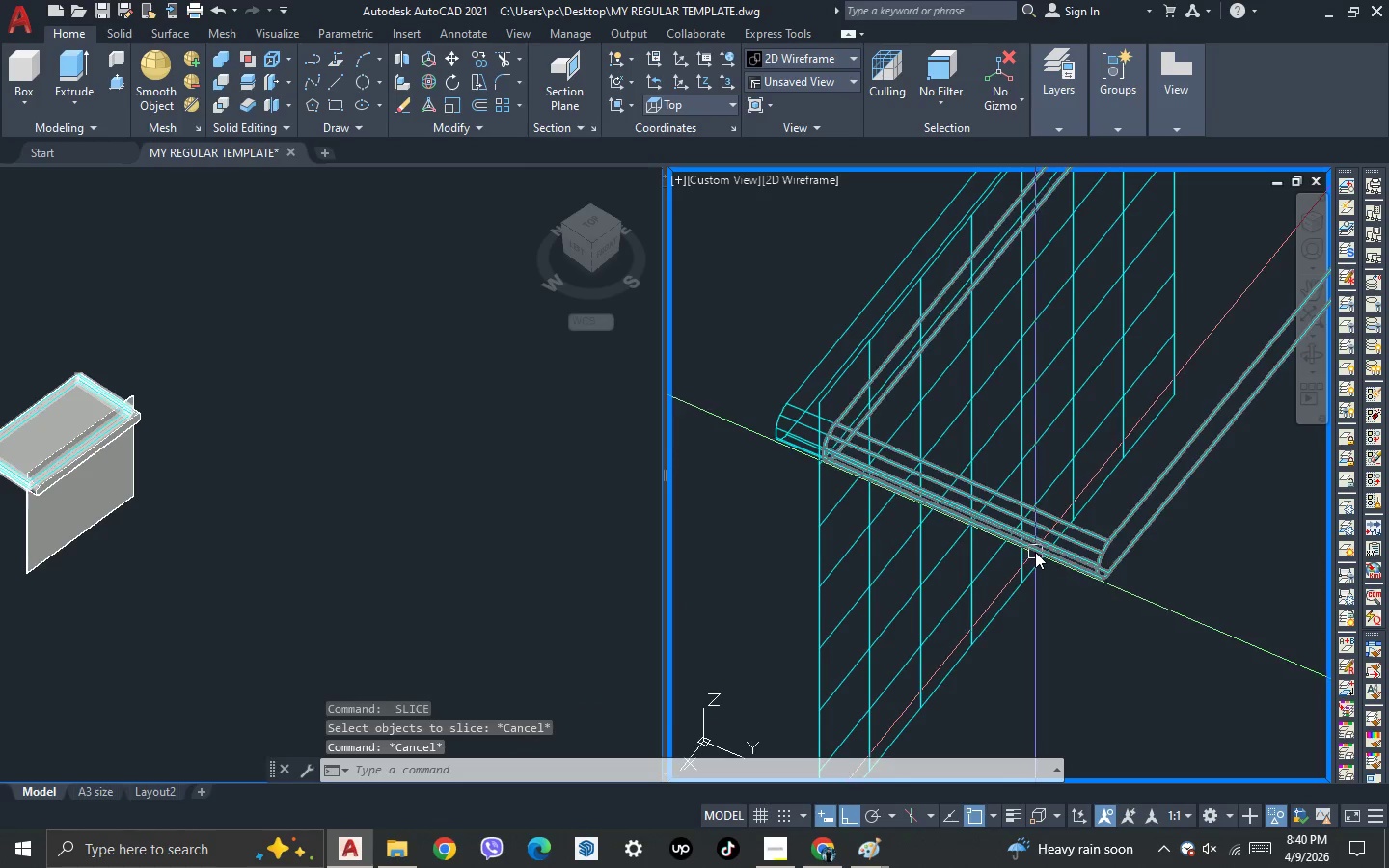 
left_click([1035, 552])
 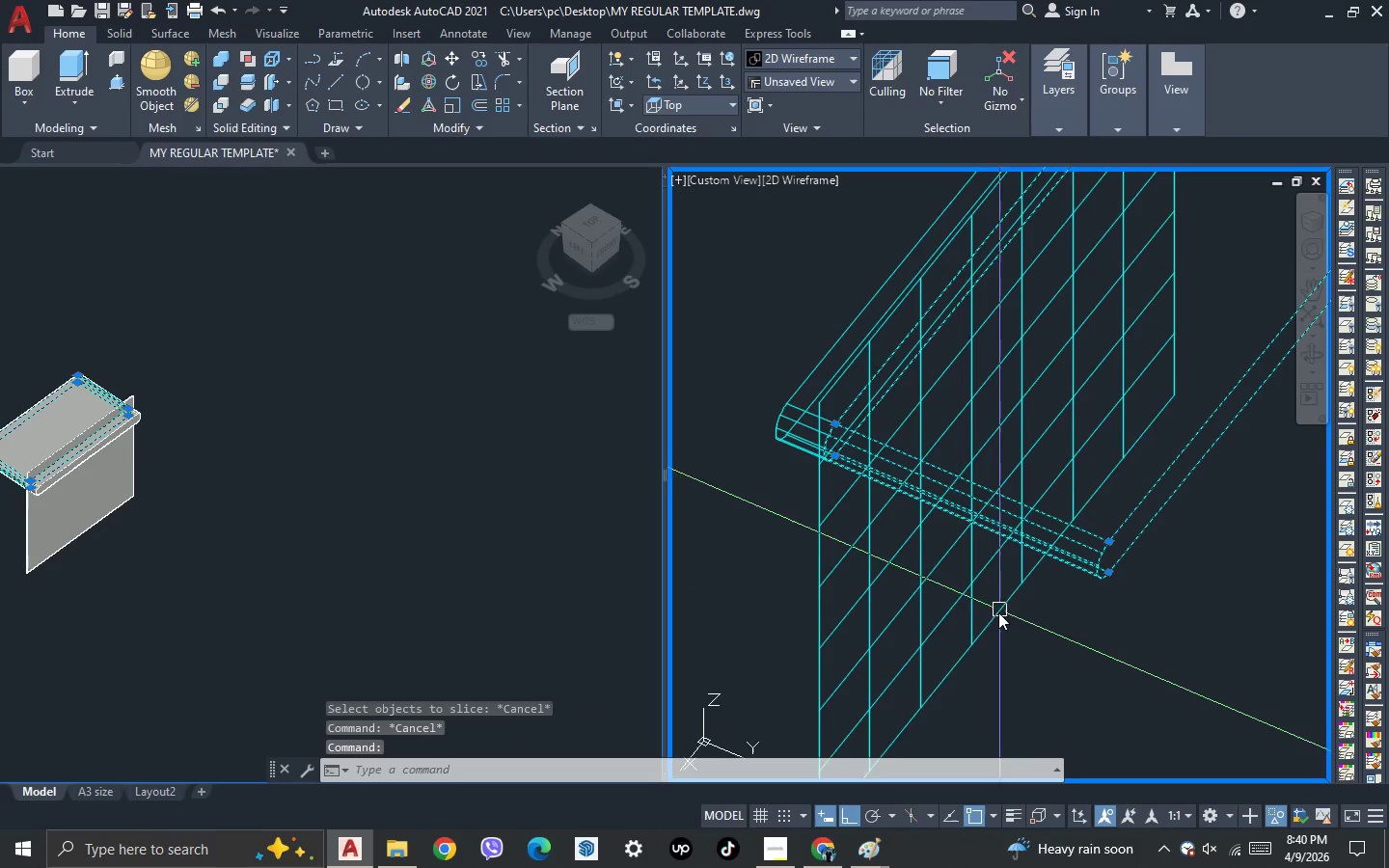 
key(Delete)
 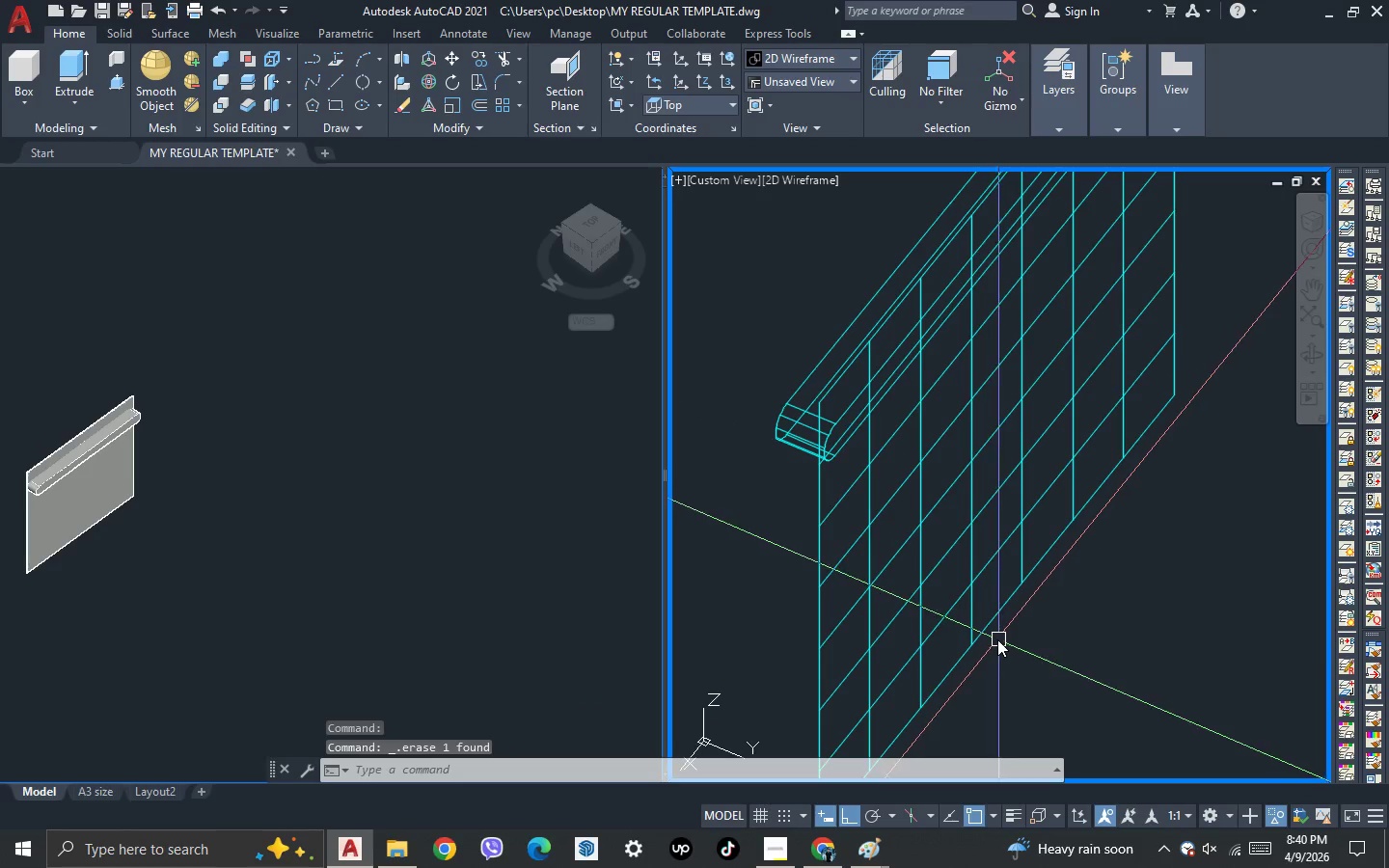 
left_click([997, 639])
 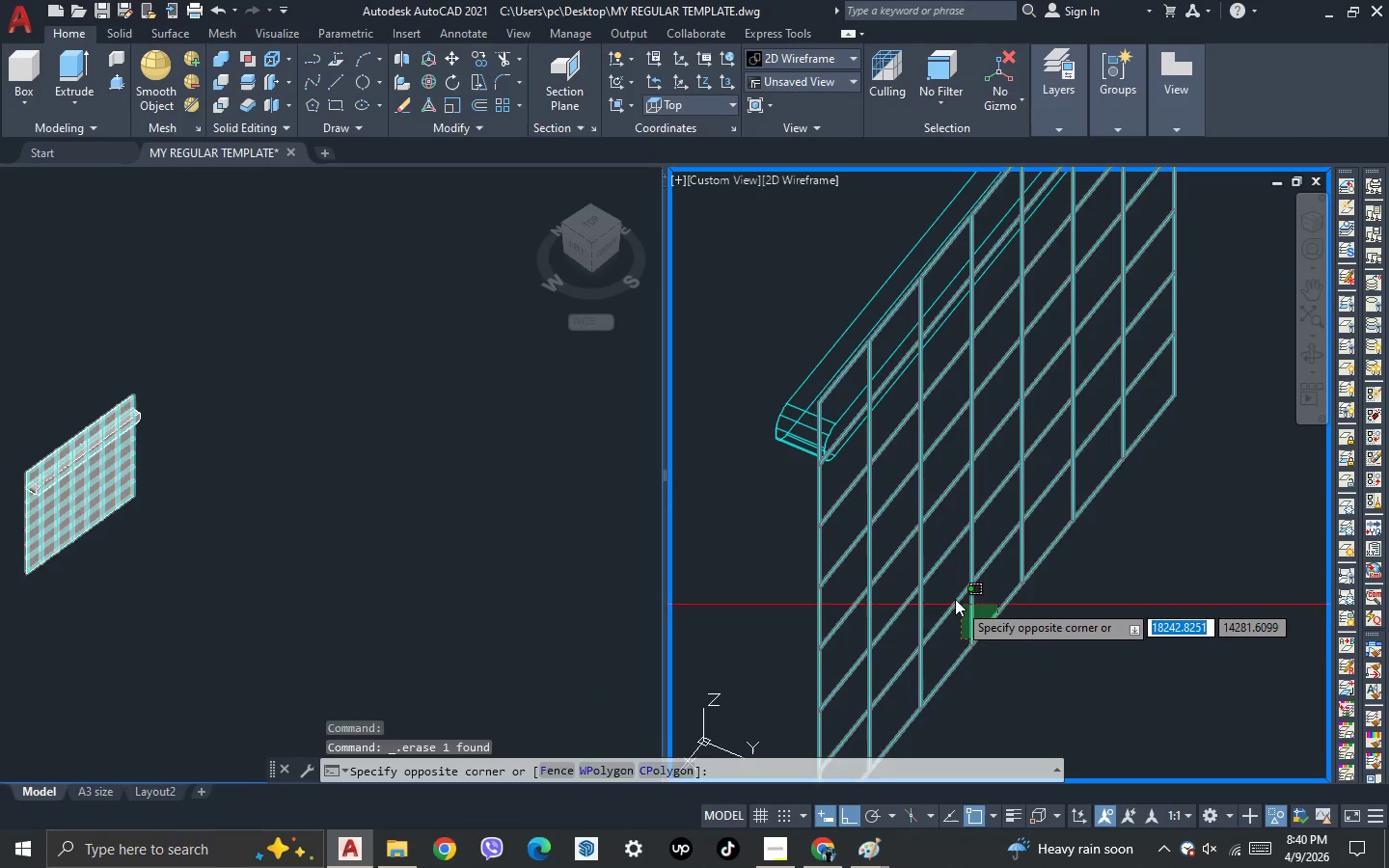 
left_click([952, 597])
 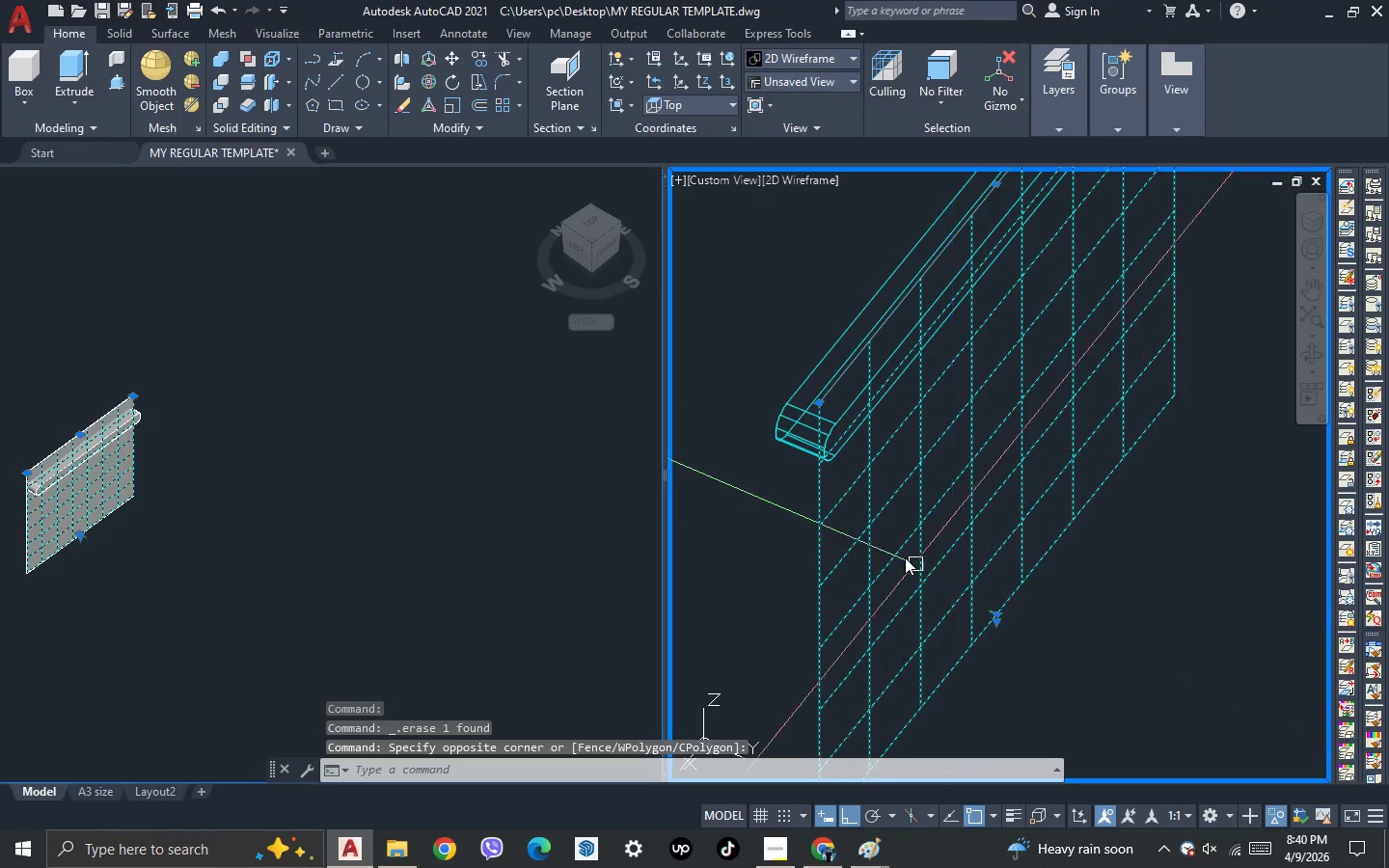 
key(Delete)
 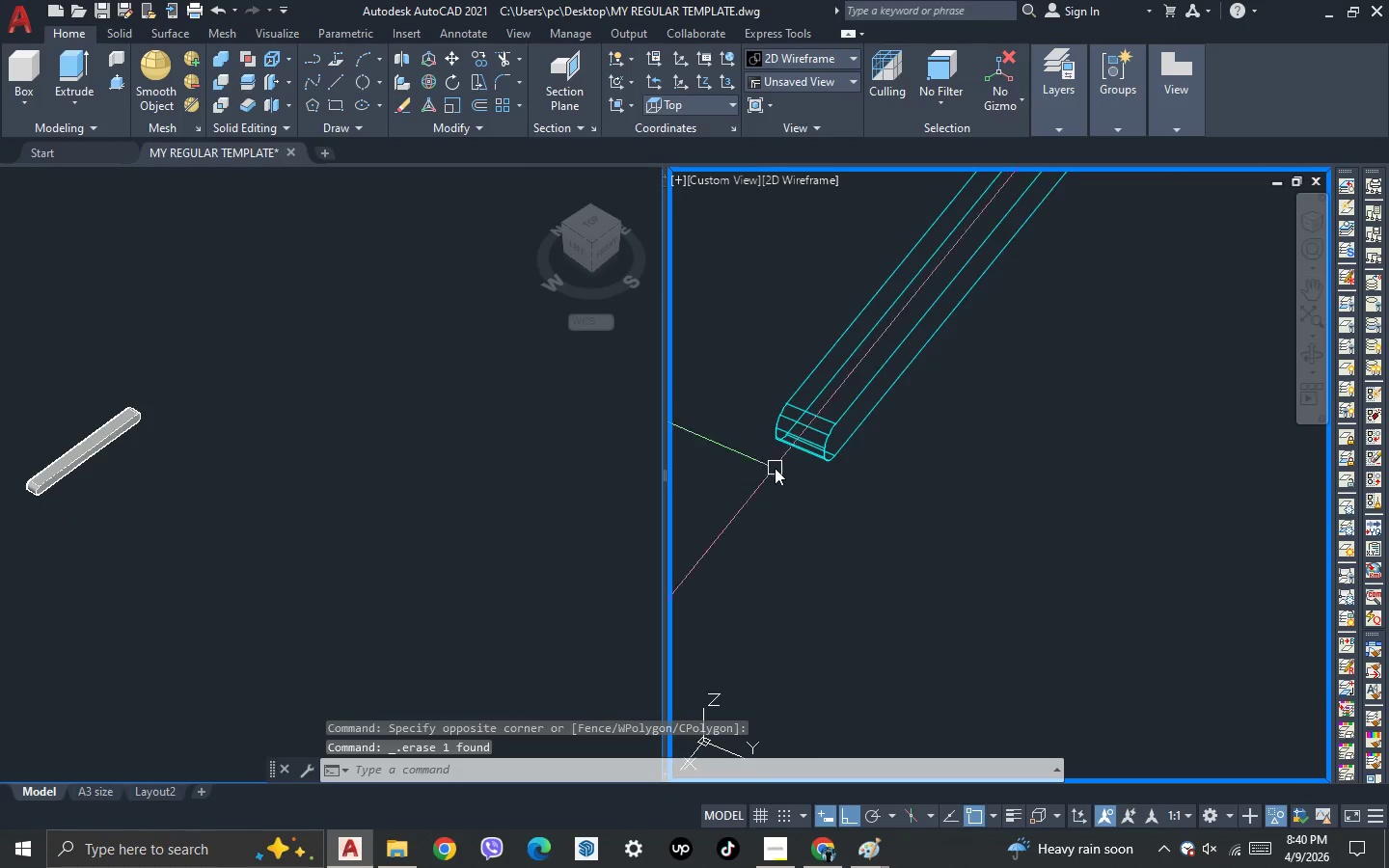 
scroll: coordinate [775, 468], scroll_direction: down, amount: 3.0
 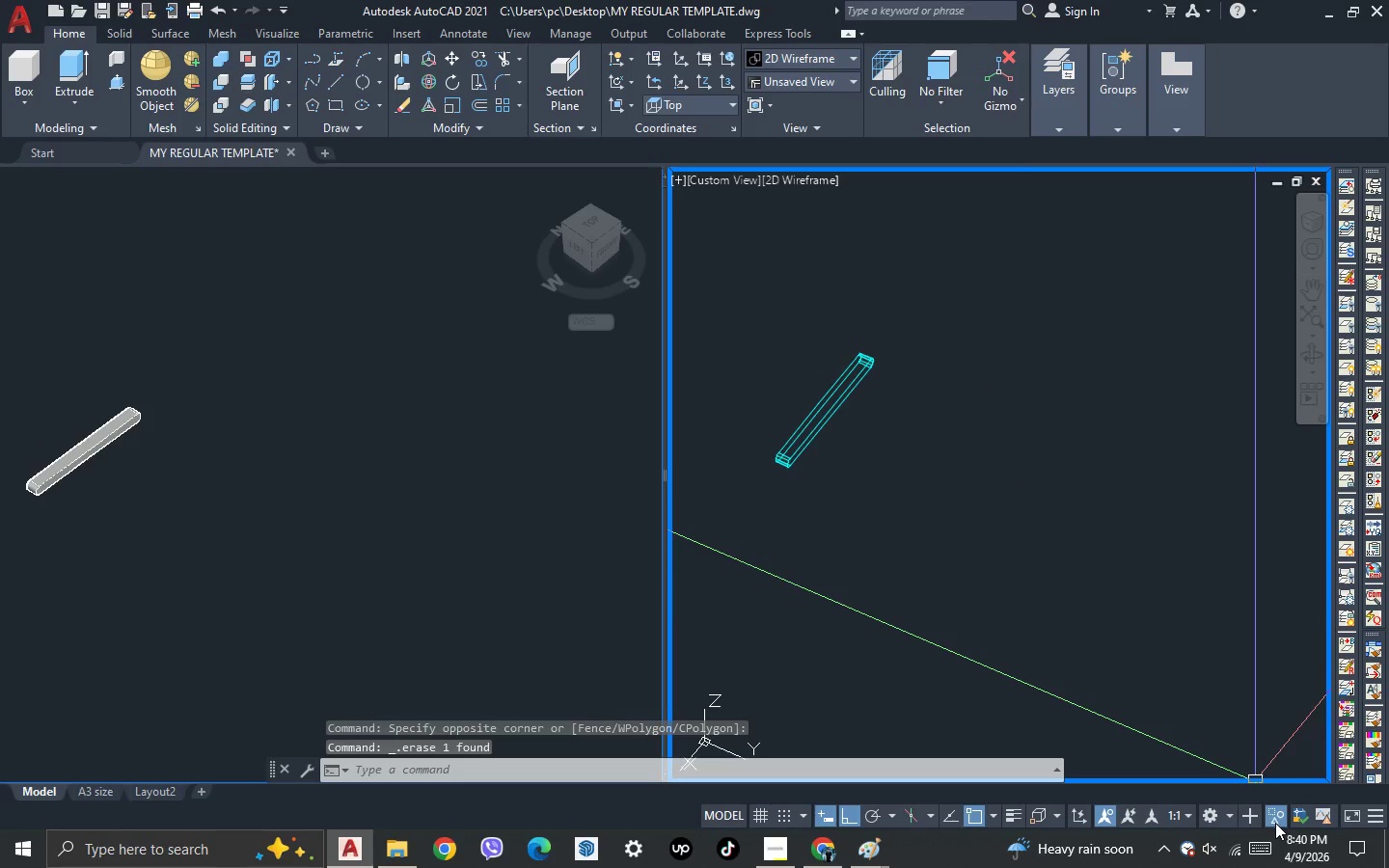 
double_click([1284, 809])
 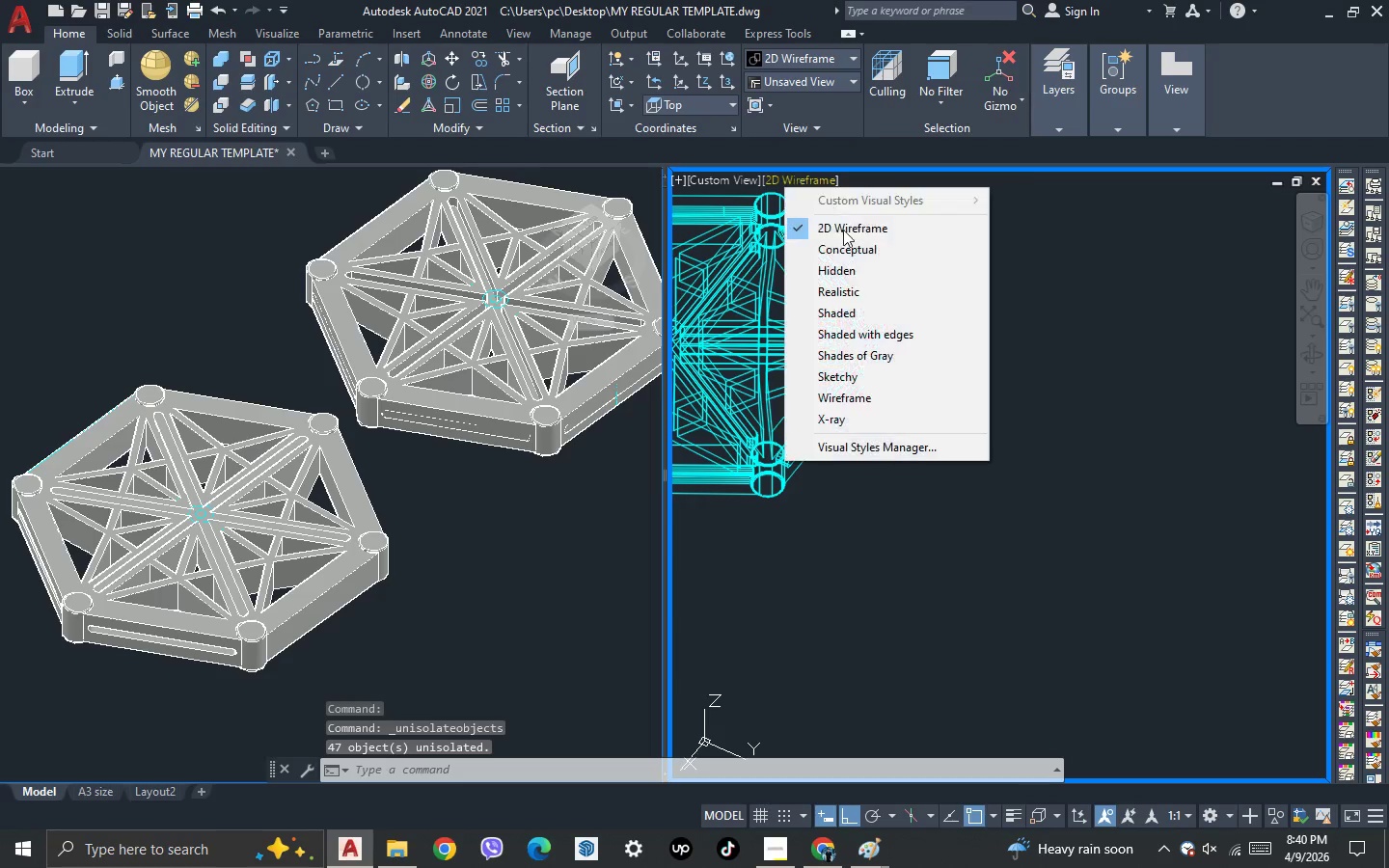 
left_click([866, 295])
 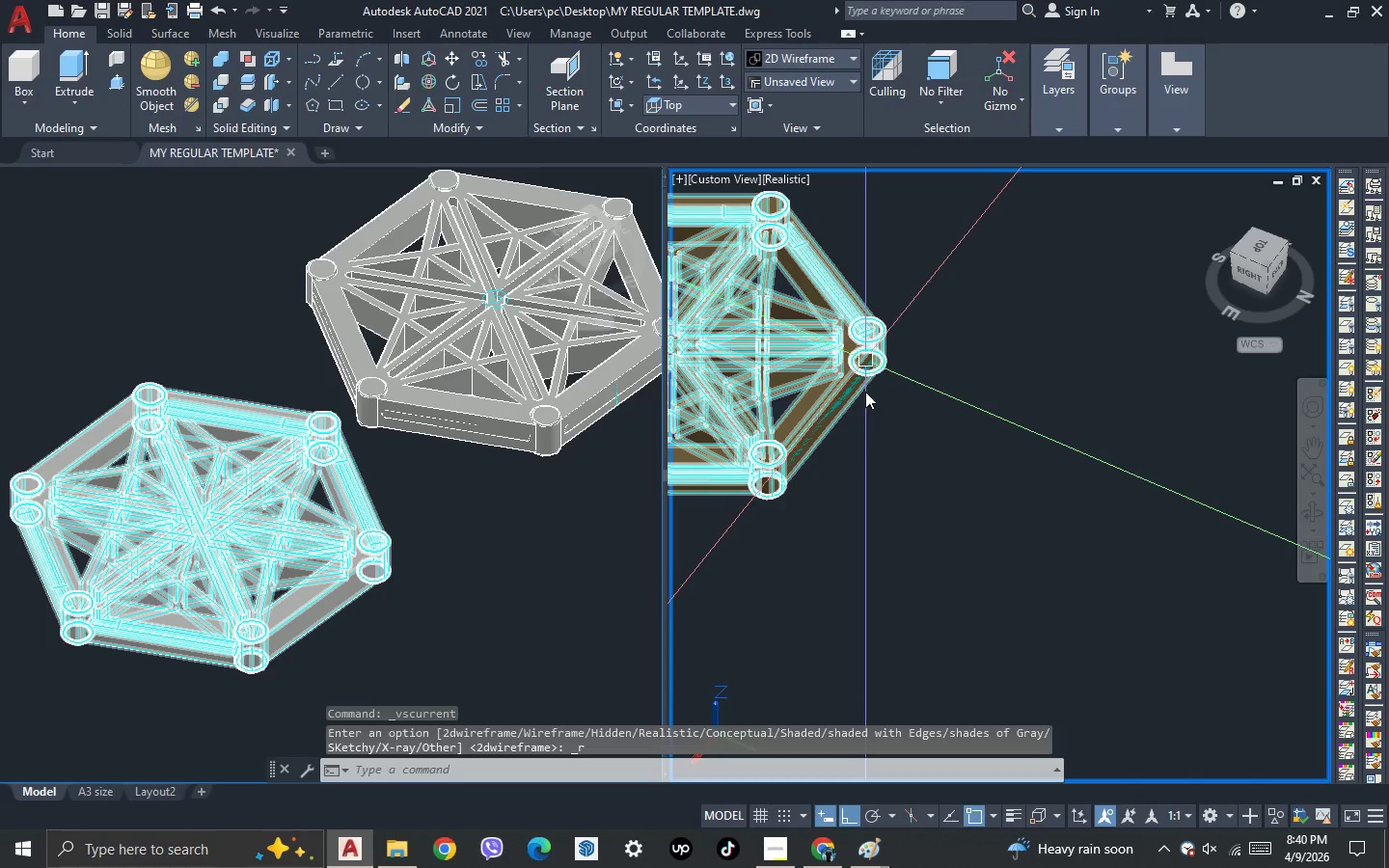 
scroll: coordinate [861, 394], scroll_direction: up, amount: 3.0
 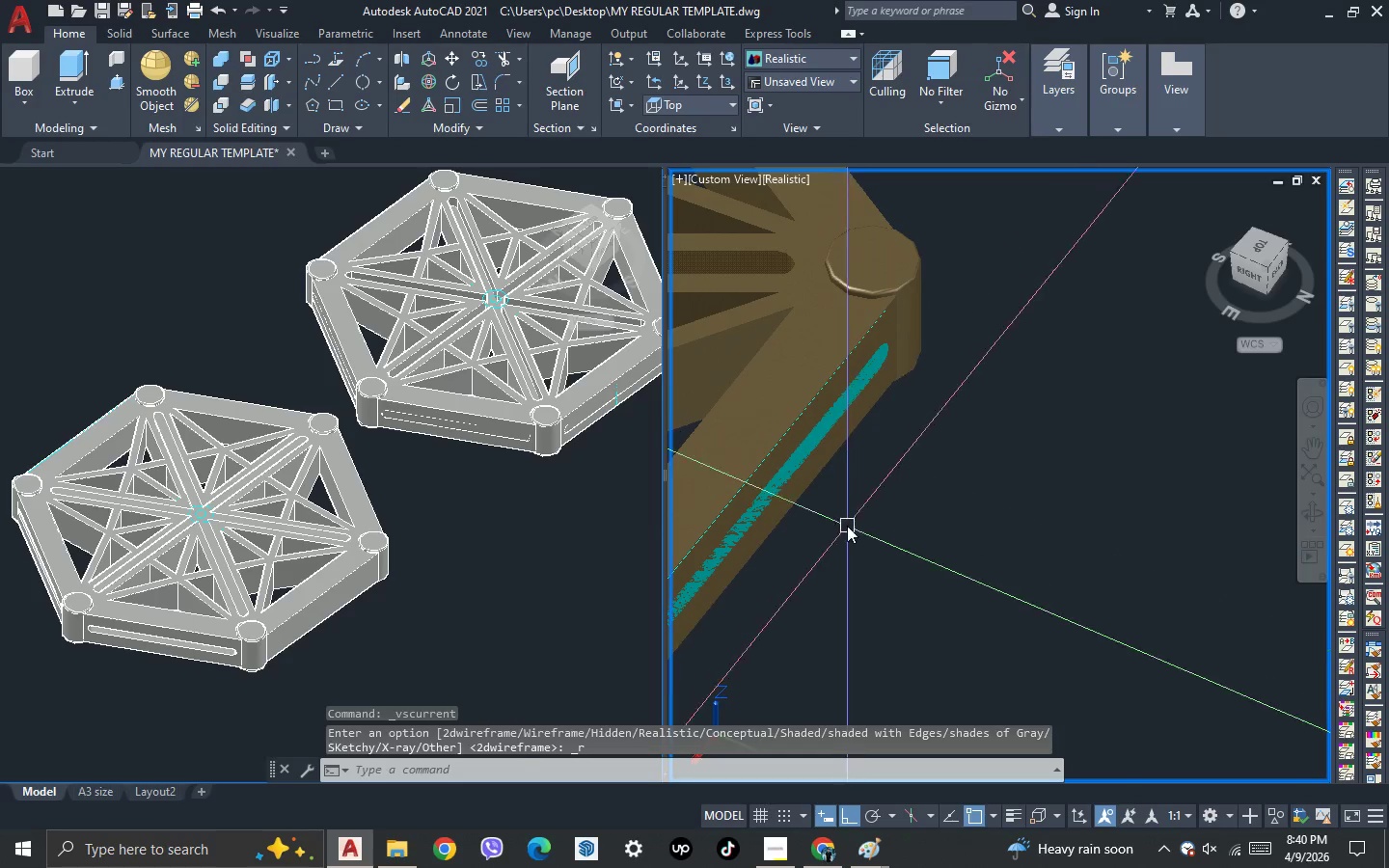 
left_click_drag(start_coordinate=[847, 526], to_coordinate=[827, 495])
 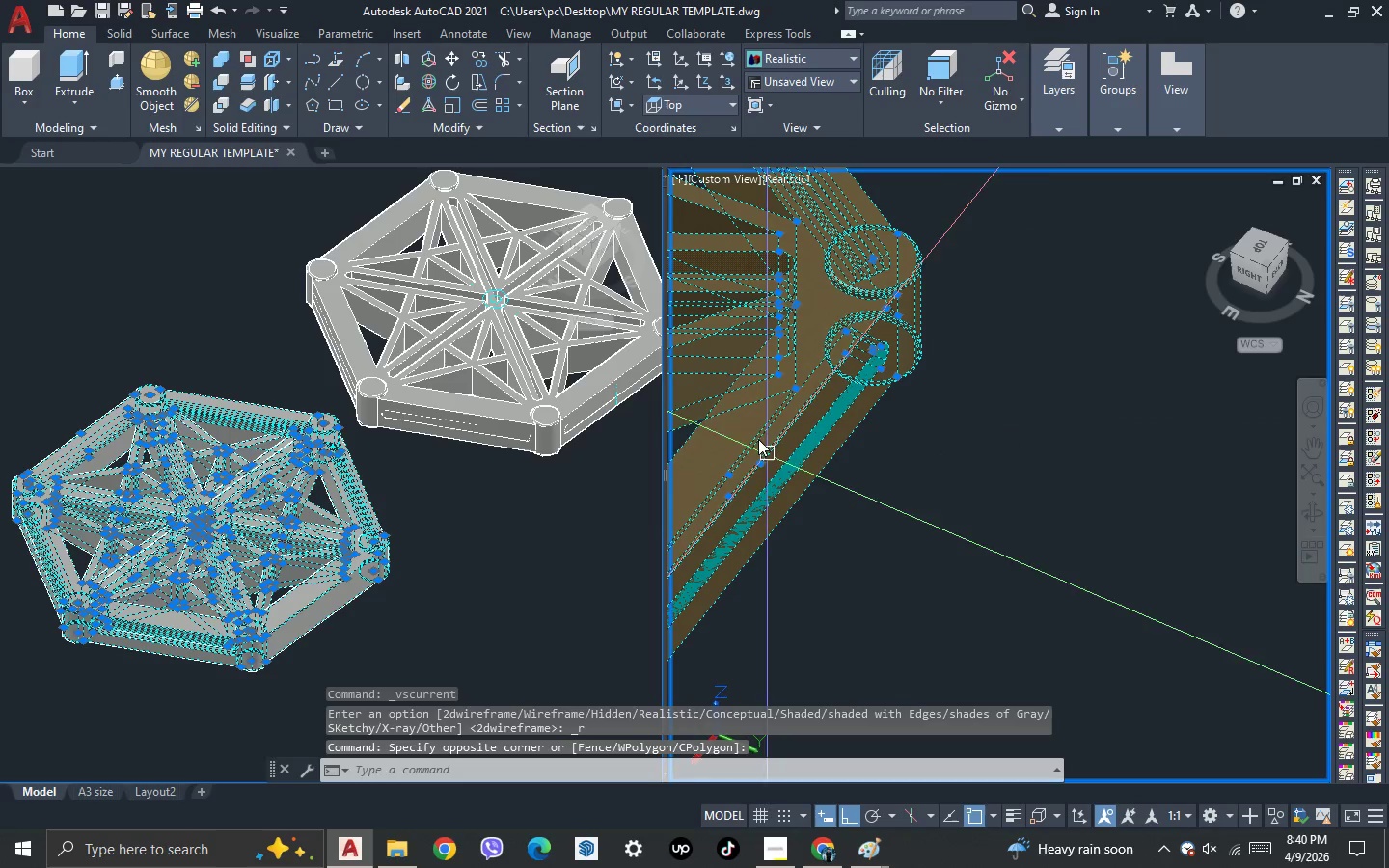 
hold_key(key=ShiftLeft, duration=1.53)
left_click([752, 426])
 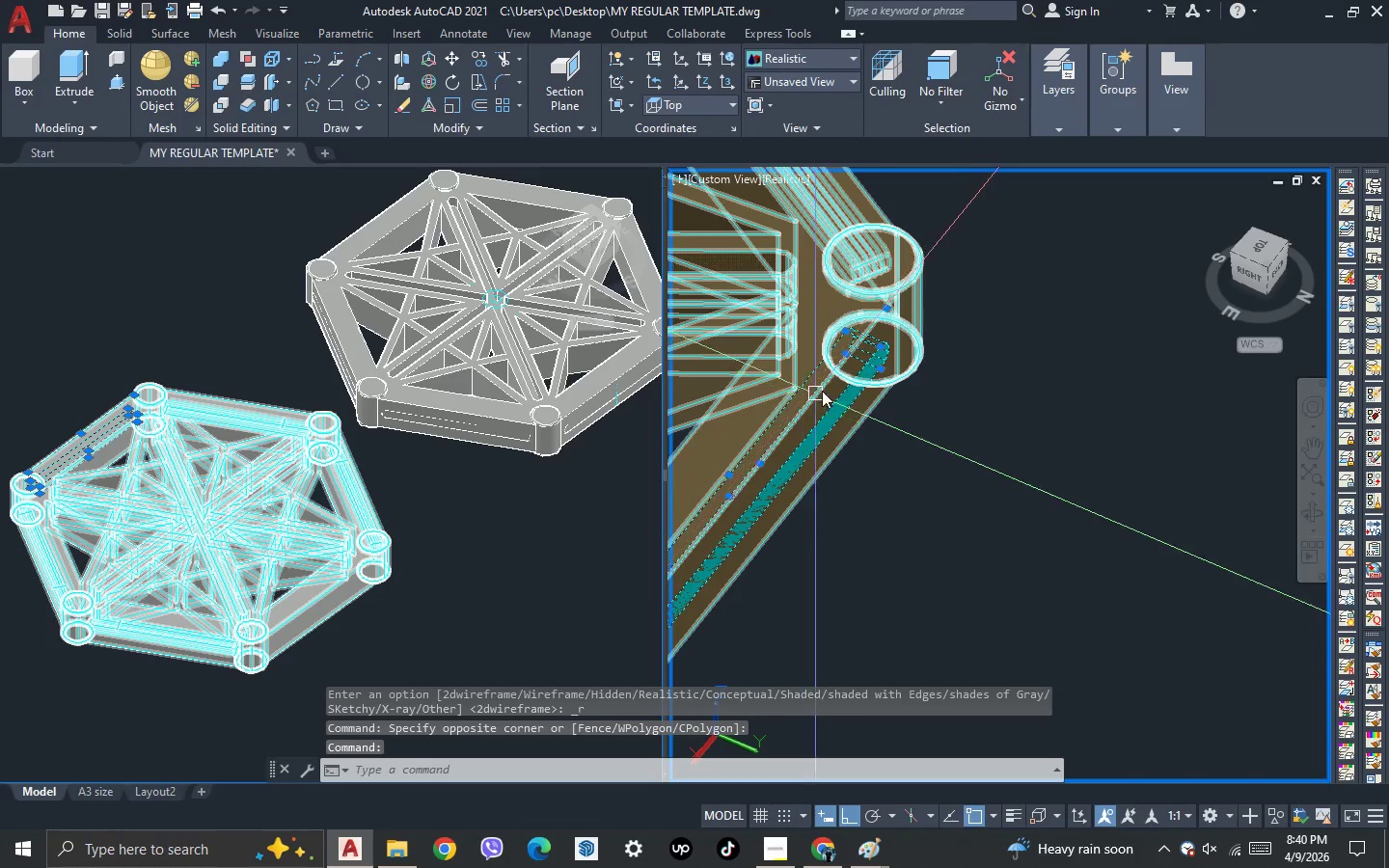 
scroll: coordinate [868, 360], scroll_direction: up, amount: 2.0
 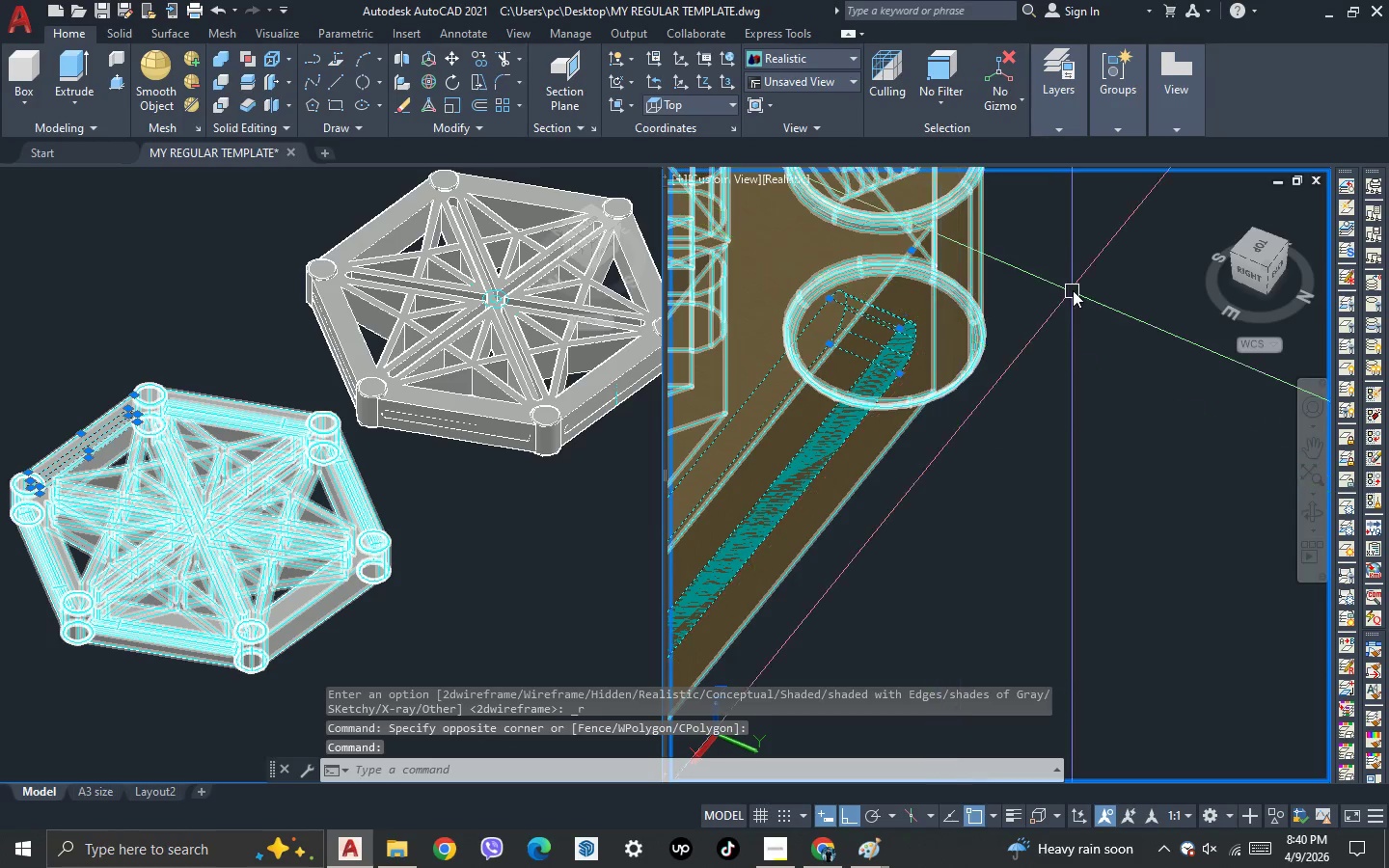 
hold_key(key=ShiftLeft, duration=1.45)
left_click_drag(start_coordinate=[1074, 289], to_coordinate=[1062, 283])
 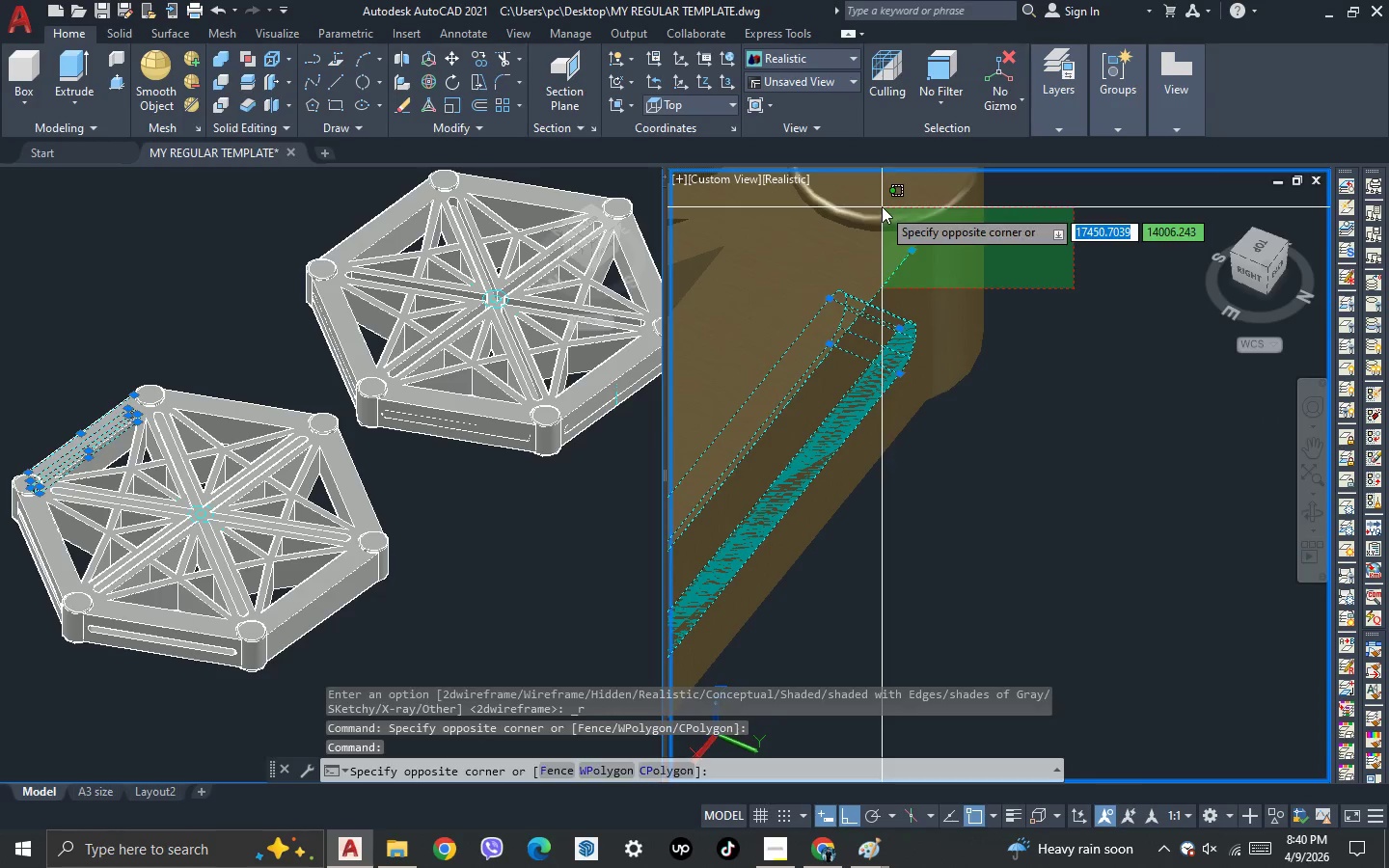 
left_click([882, 206])
 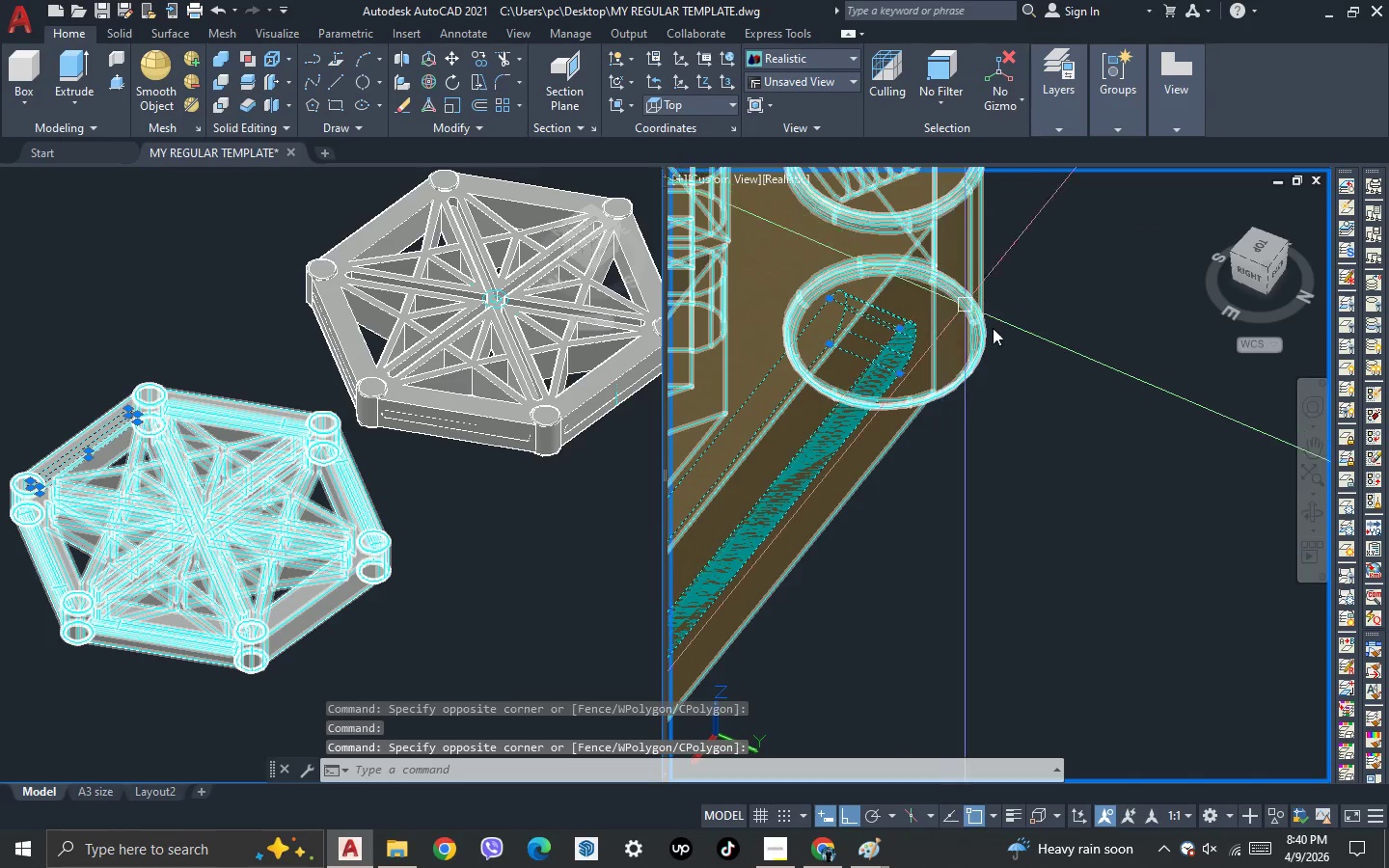 
scroll: coordinate [995, 330], scroll_direction: down, amount: 3.0
 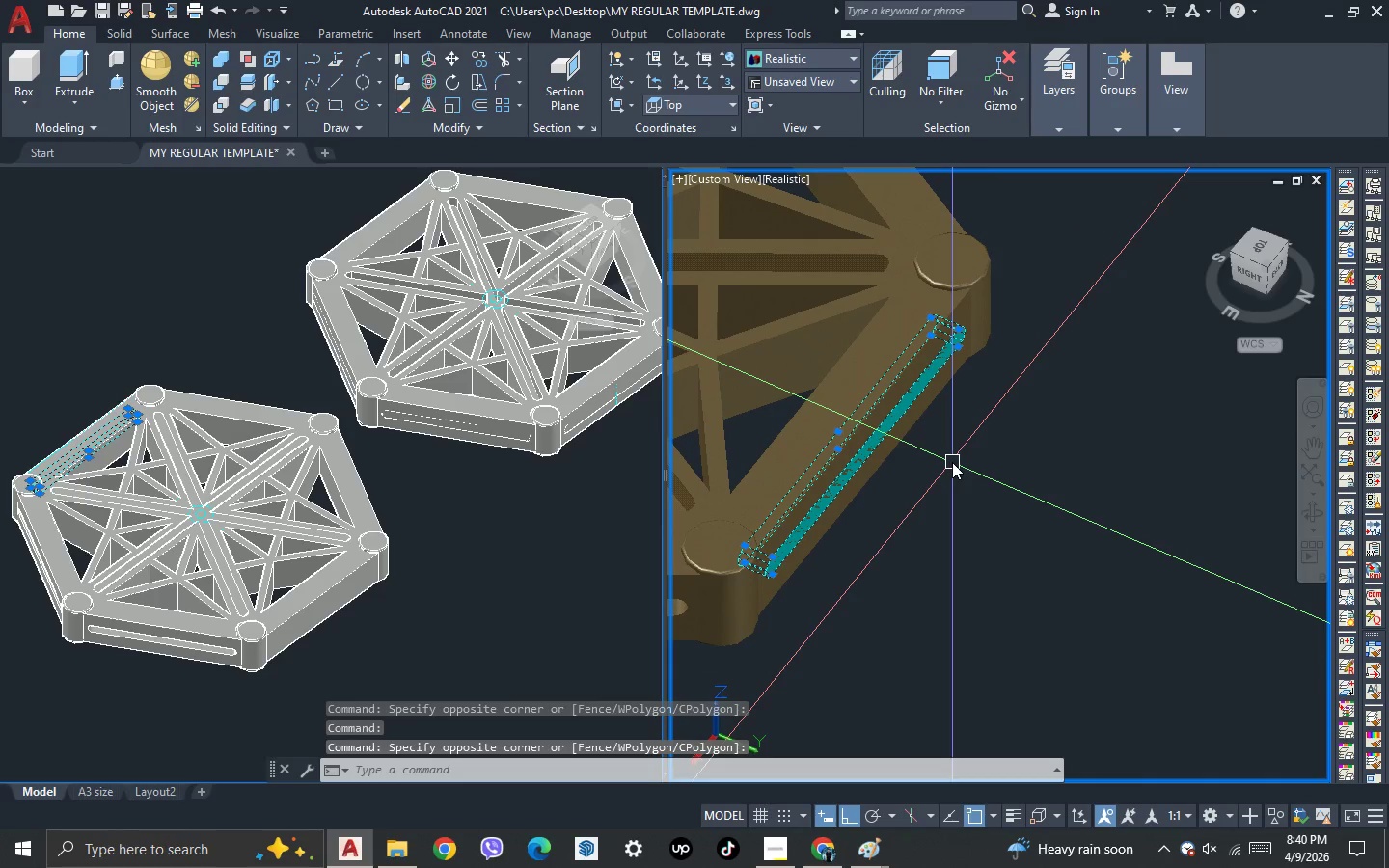 
type(co )
 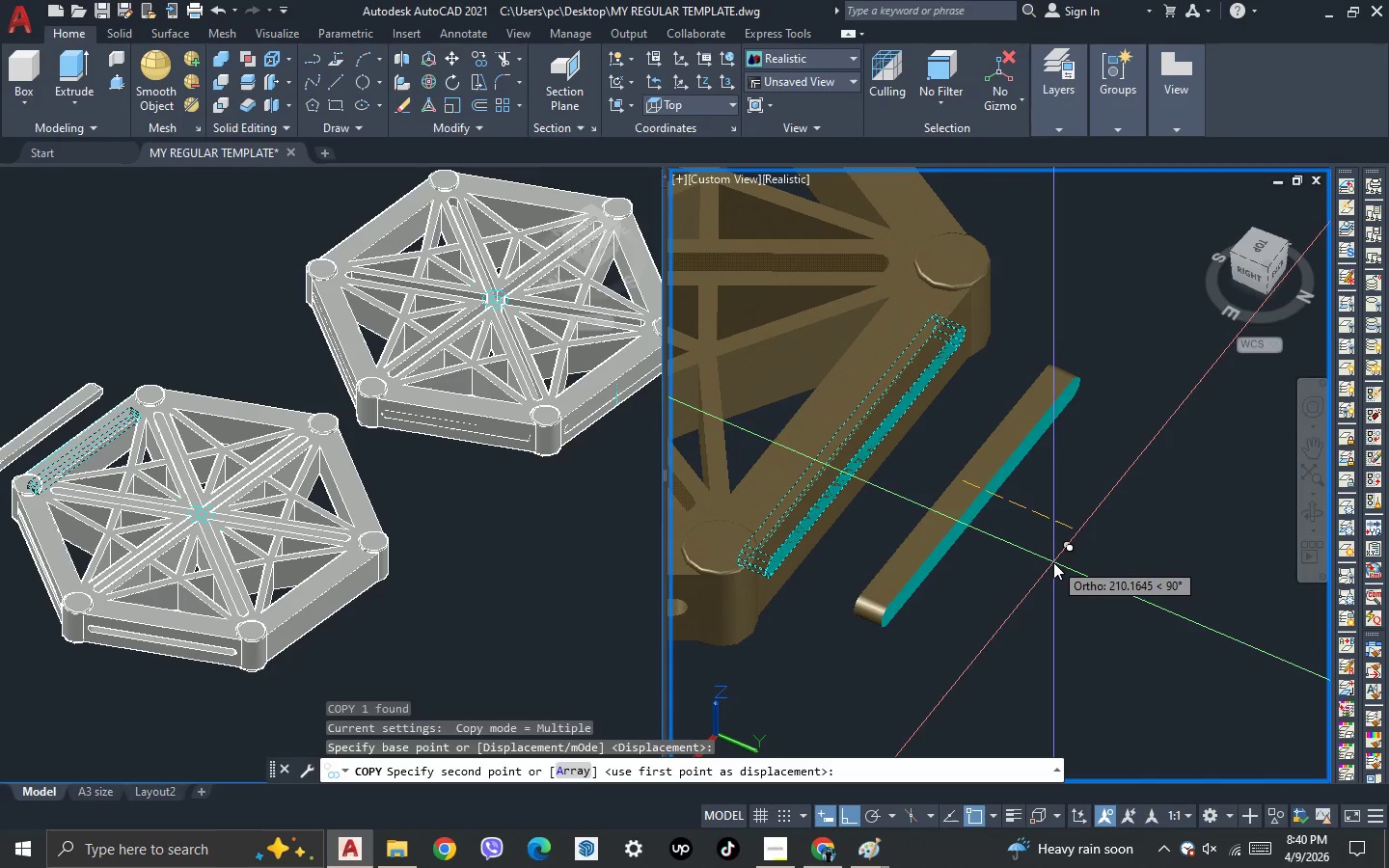 
left_click_drag(start_coordinate=[1054, 563], to_coordinate=[967, 247])
 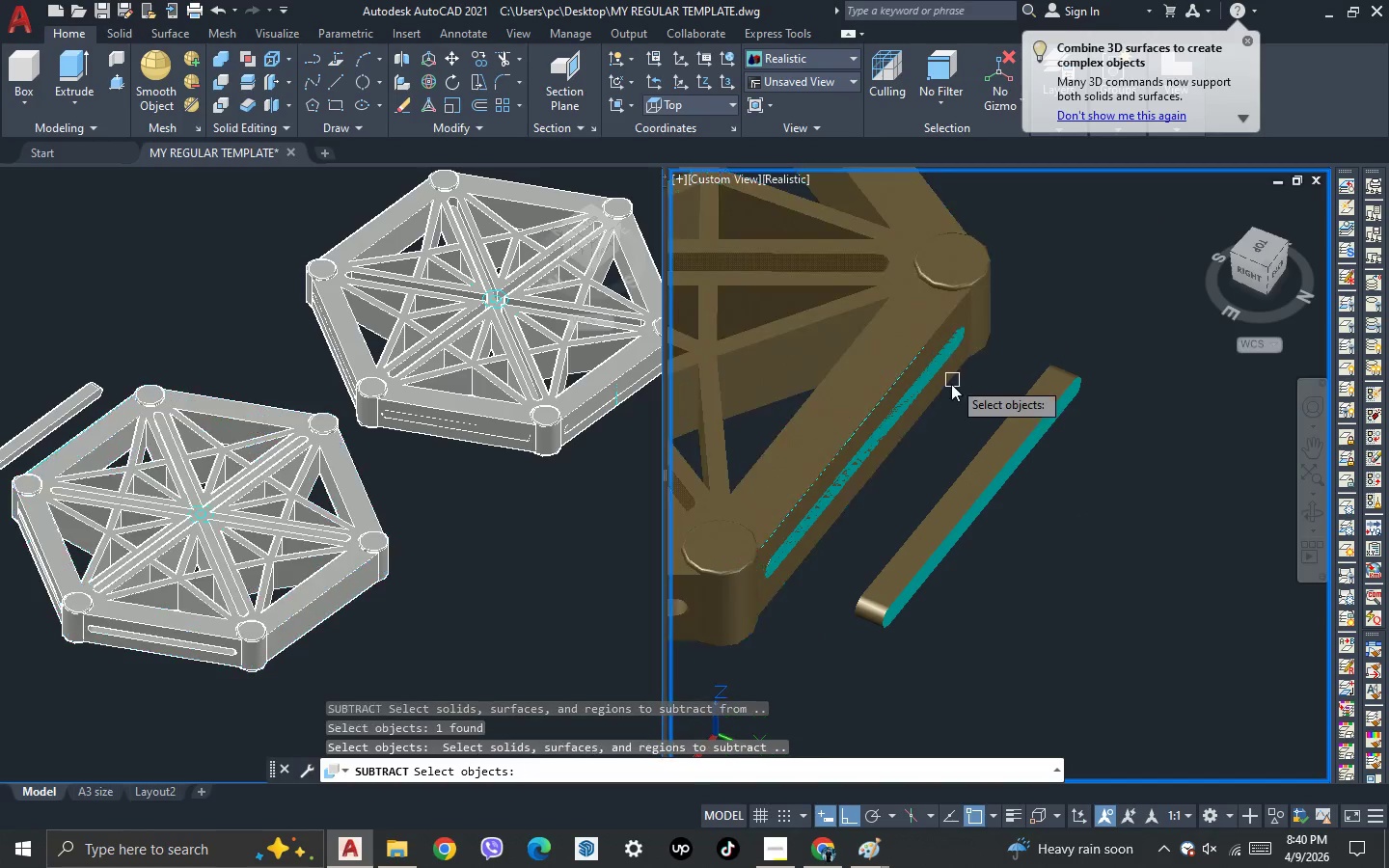 
key(Escape)
key(Escape)
type(su )
 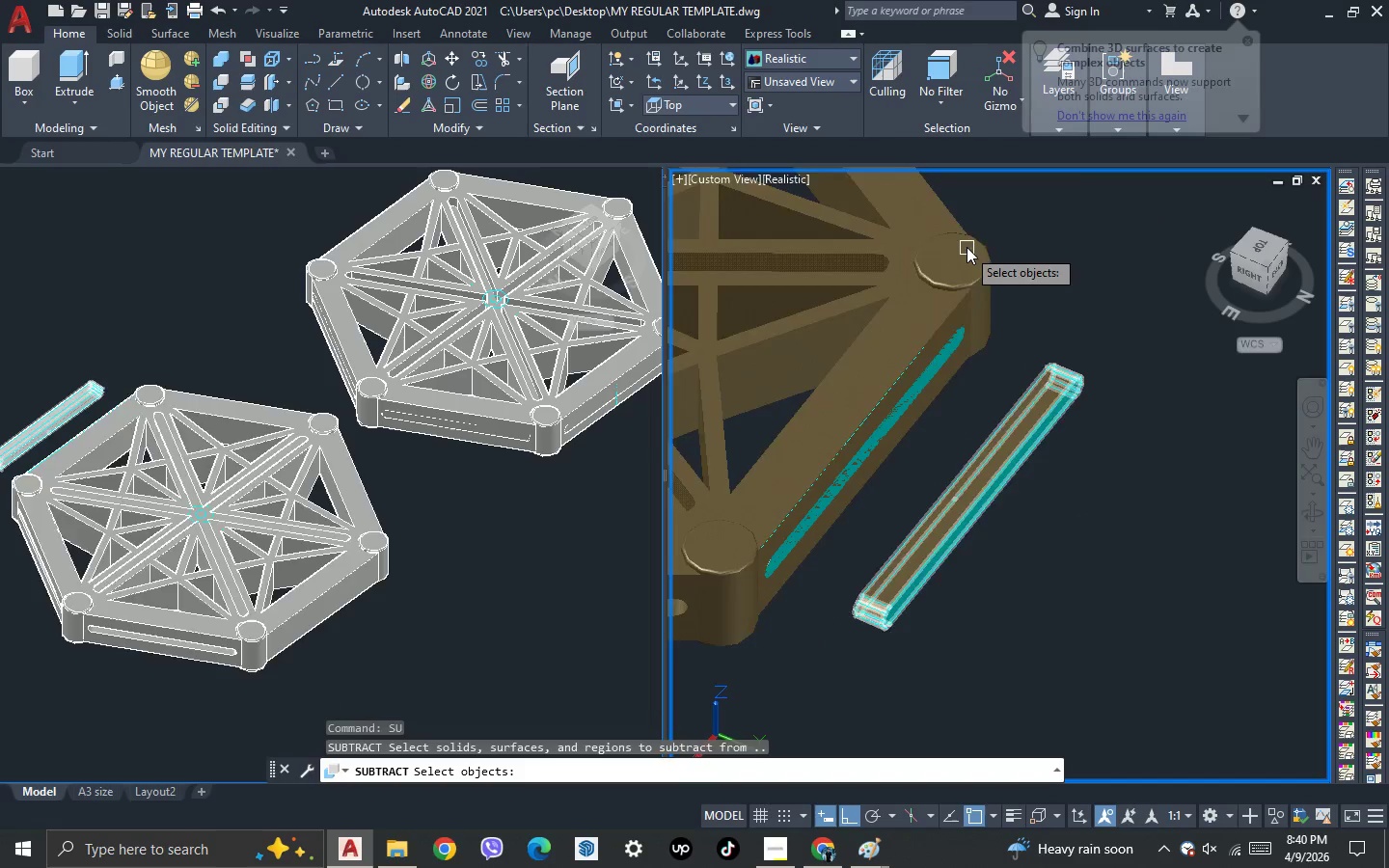 
left_click([967, 247])
 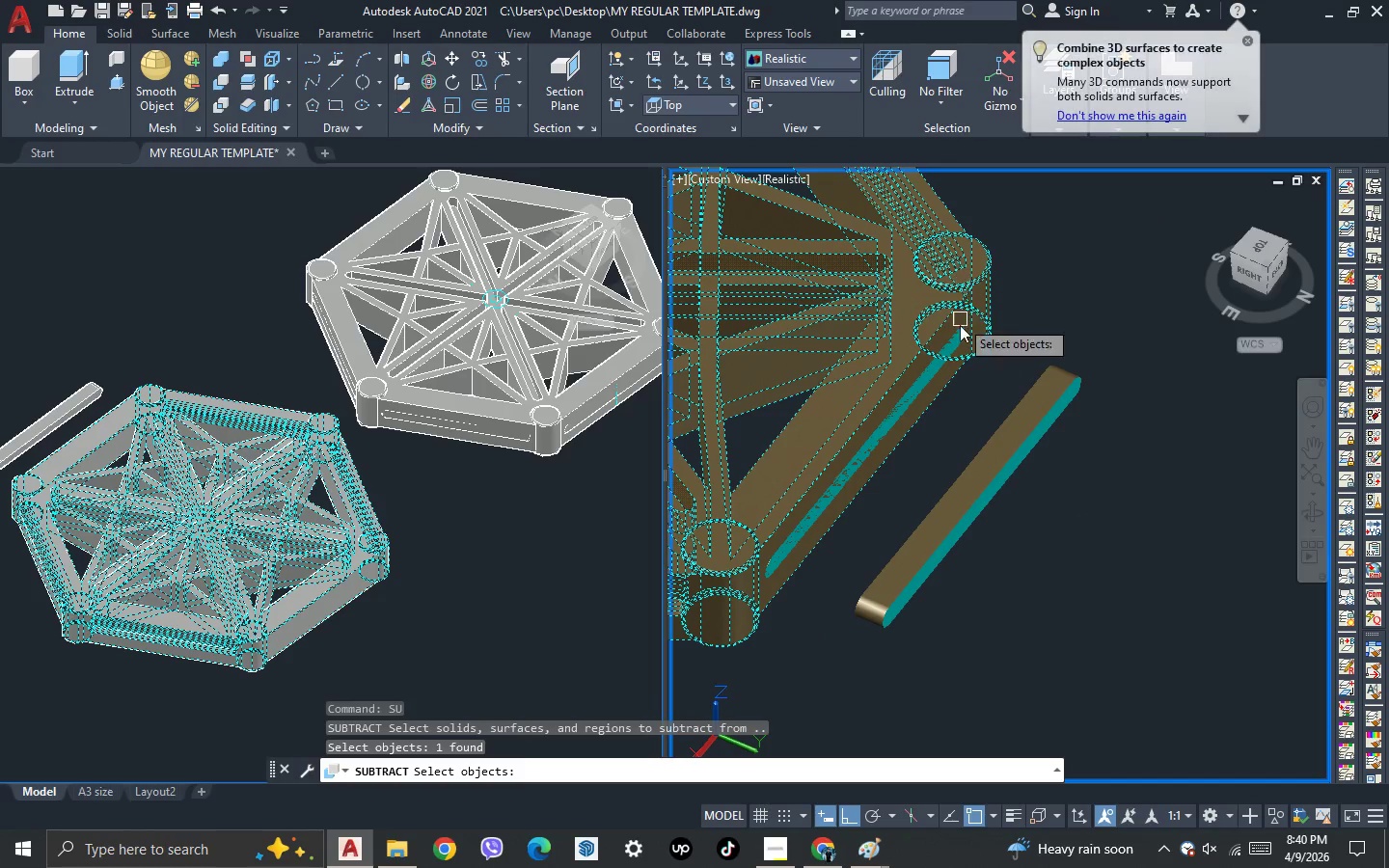 
key(Space)
 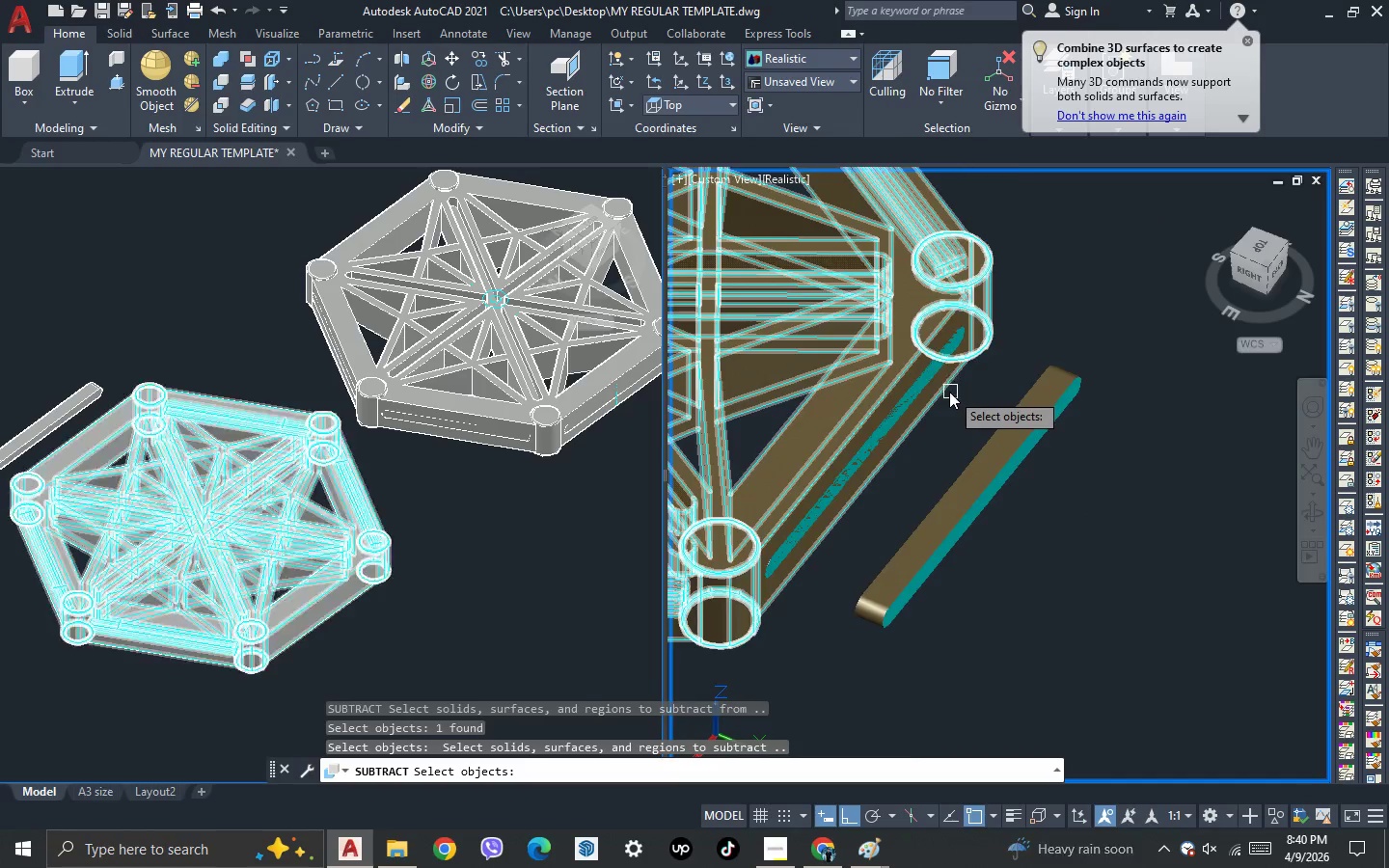 
scroll: coordinate [907, 359], scroll_direction: up, amount: 4.0
 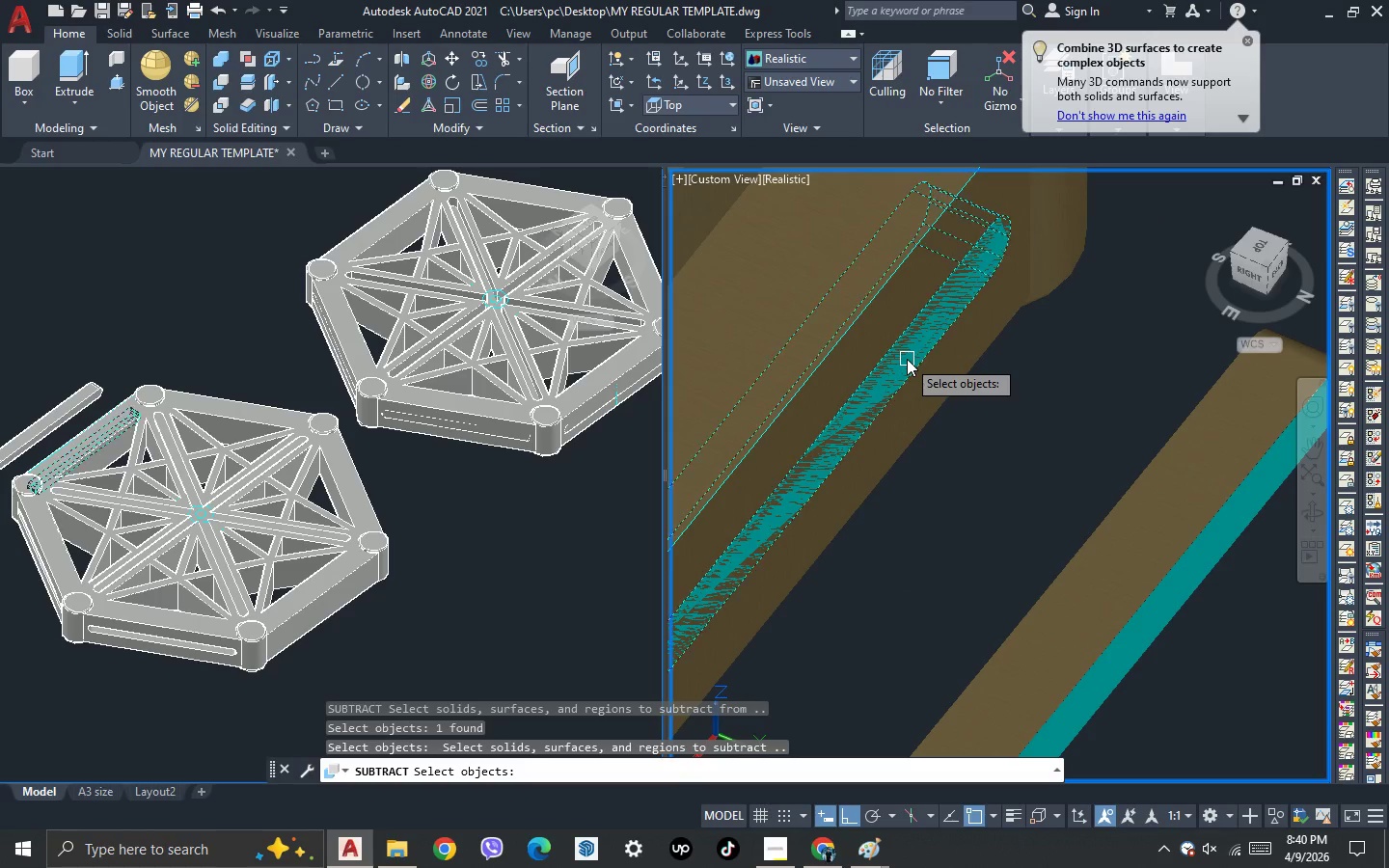 
left_click([907, 359])
 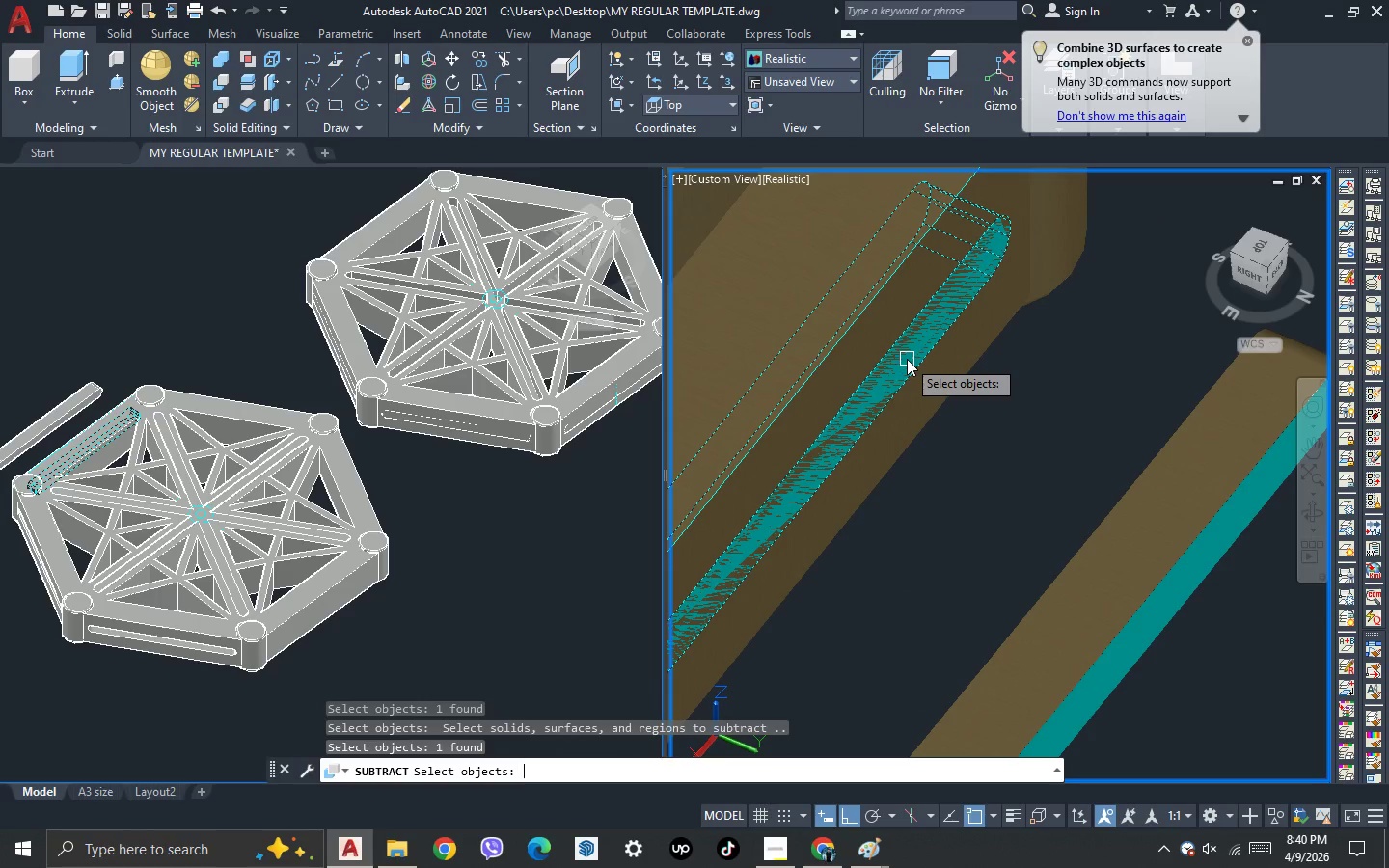 
key(Space)
 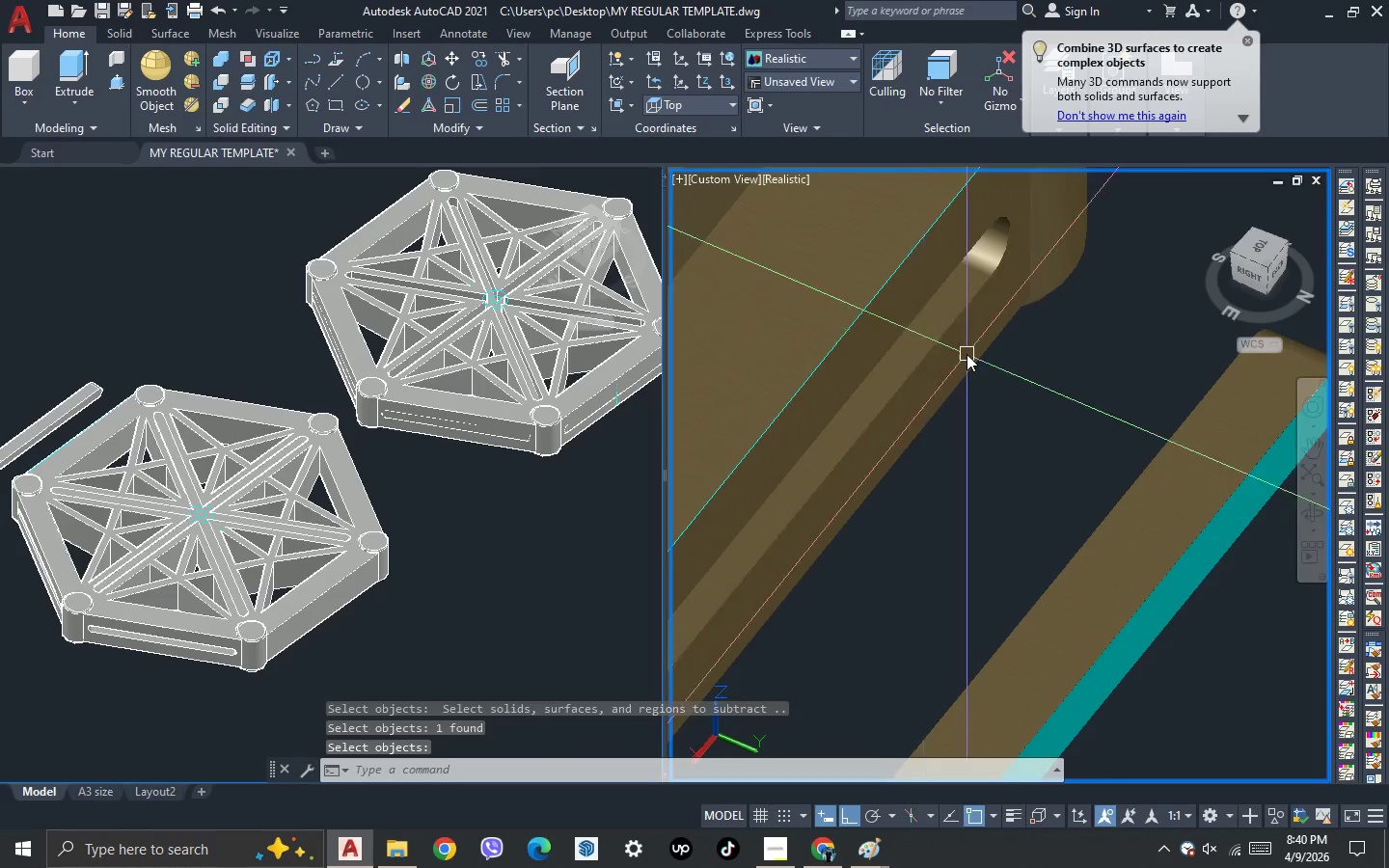 
scroll: coordinate [997, 427], scroll_direction: down, amount: 4.0
 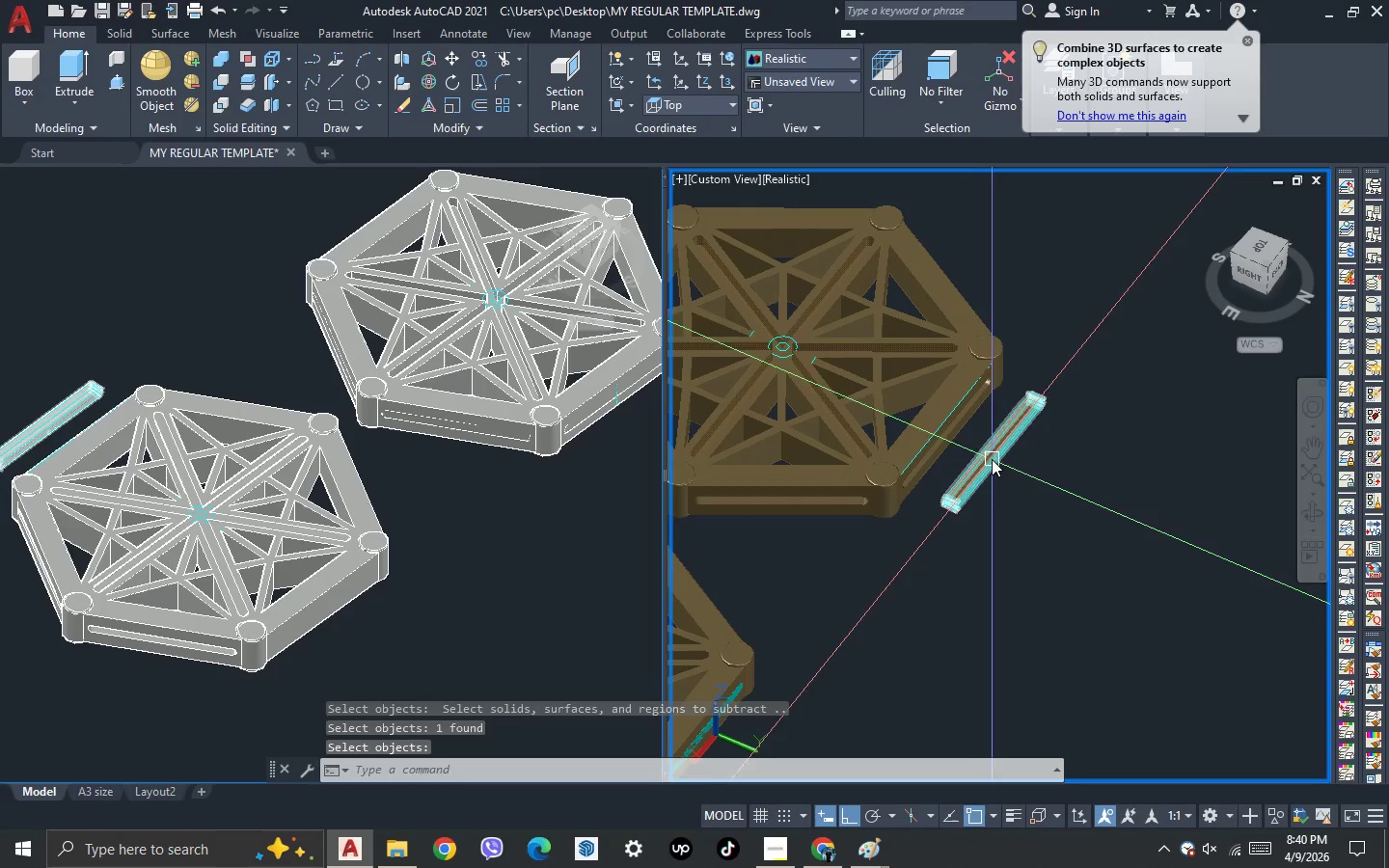 
scroll: coordinate [982, 437], scroll_direction: up, amount: 2.0
 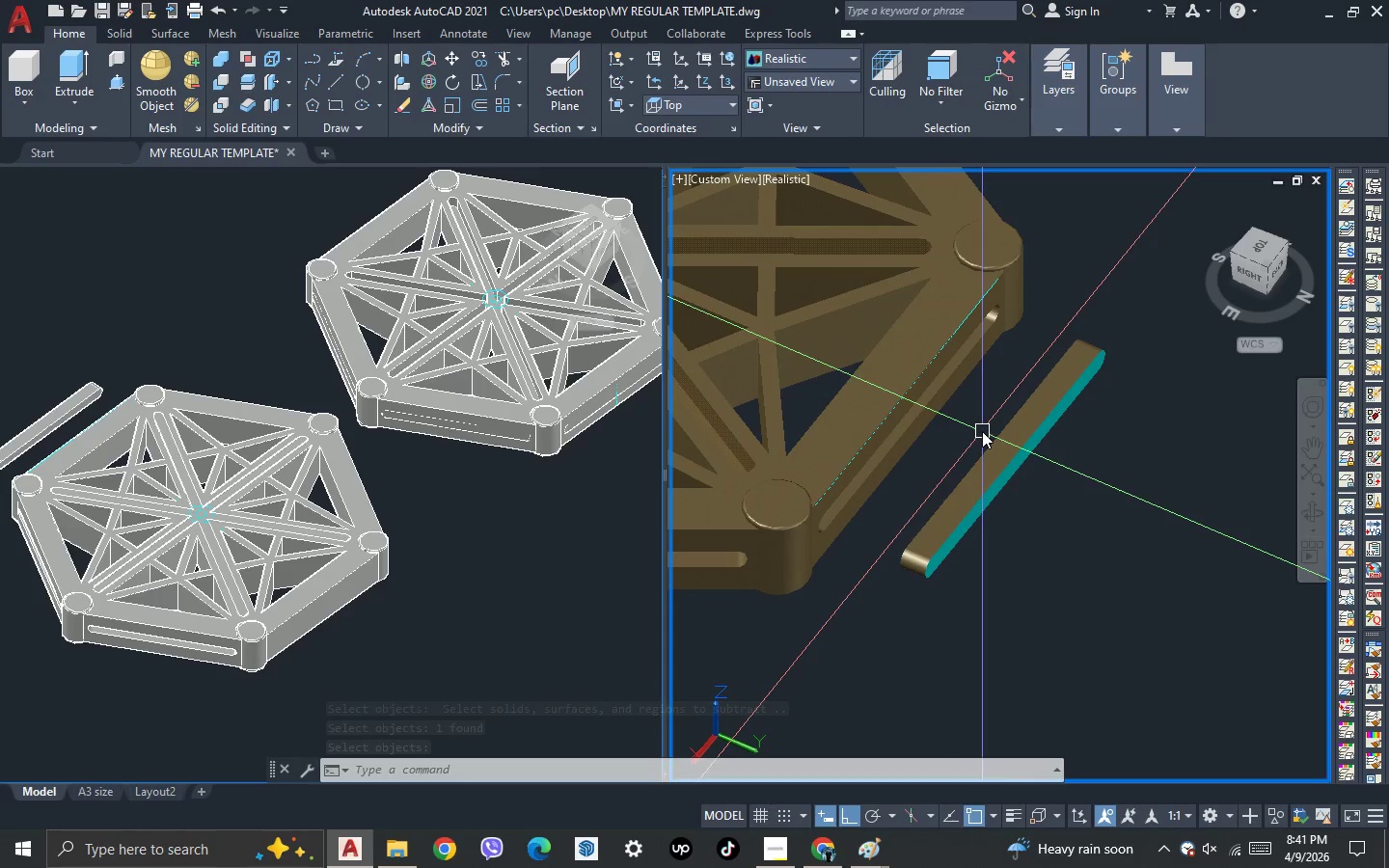 
left_click([960, 435])
 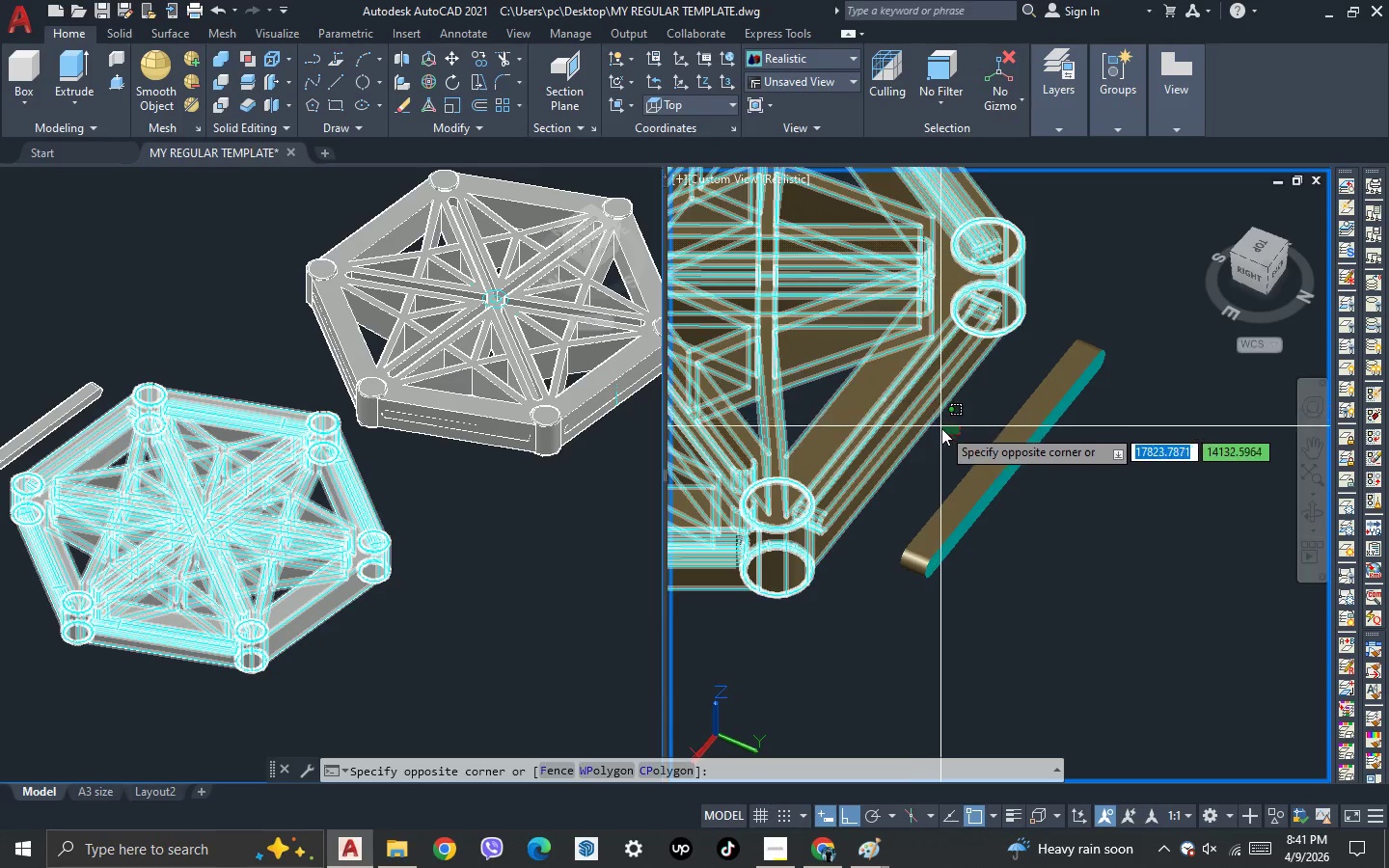 
key(Escape)
 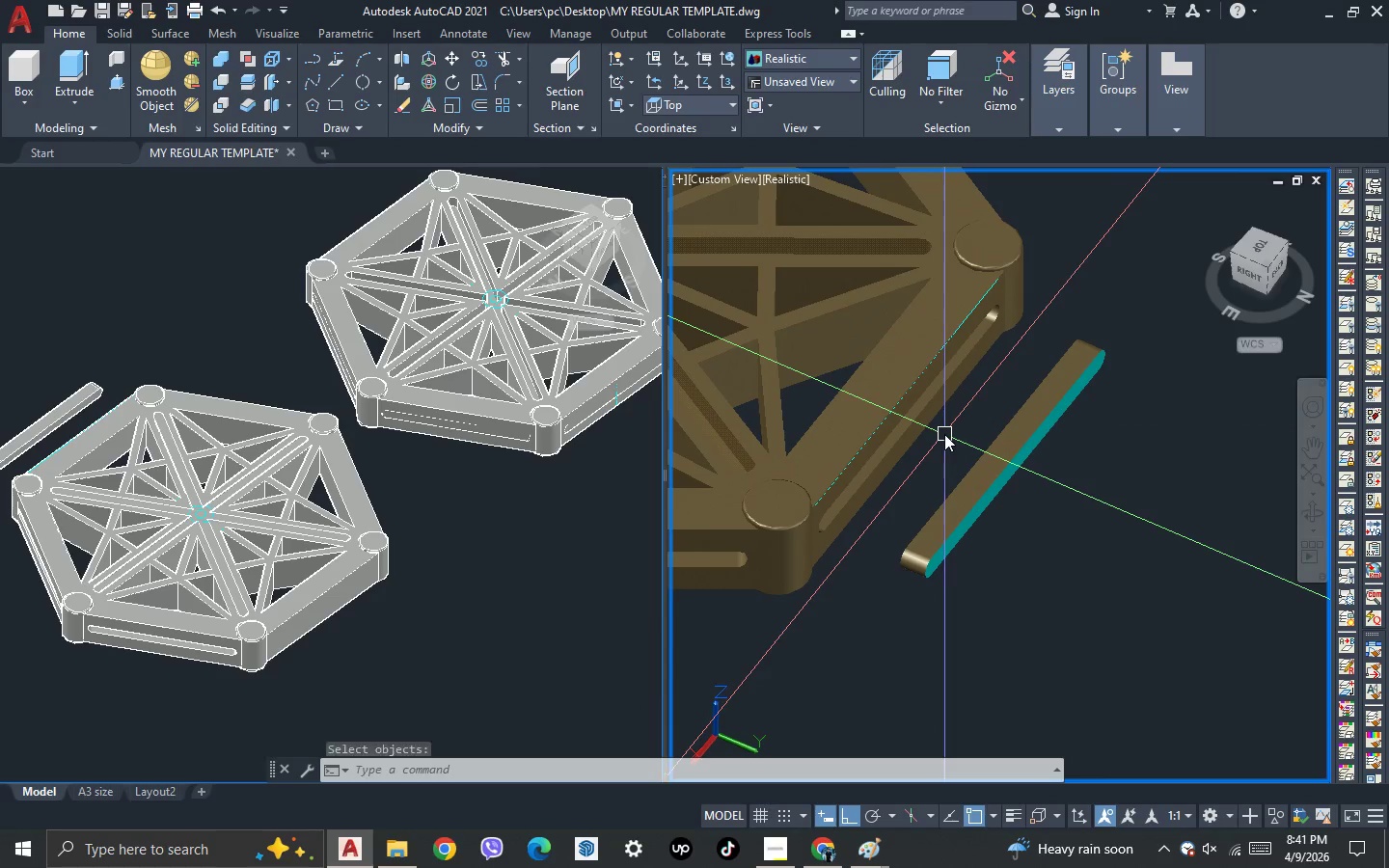 
key(Escape)
 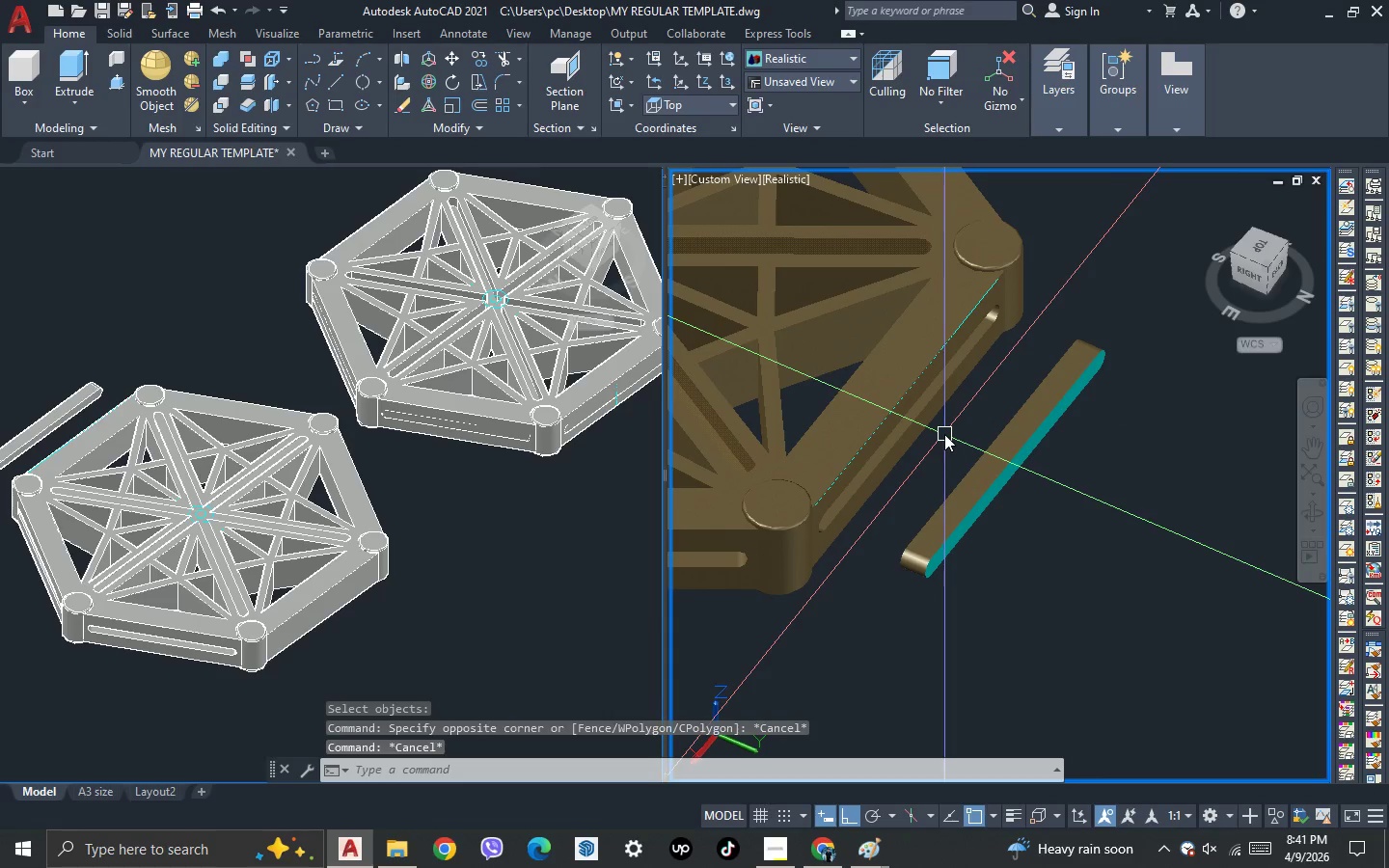 
key(Control+Z)
 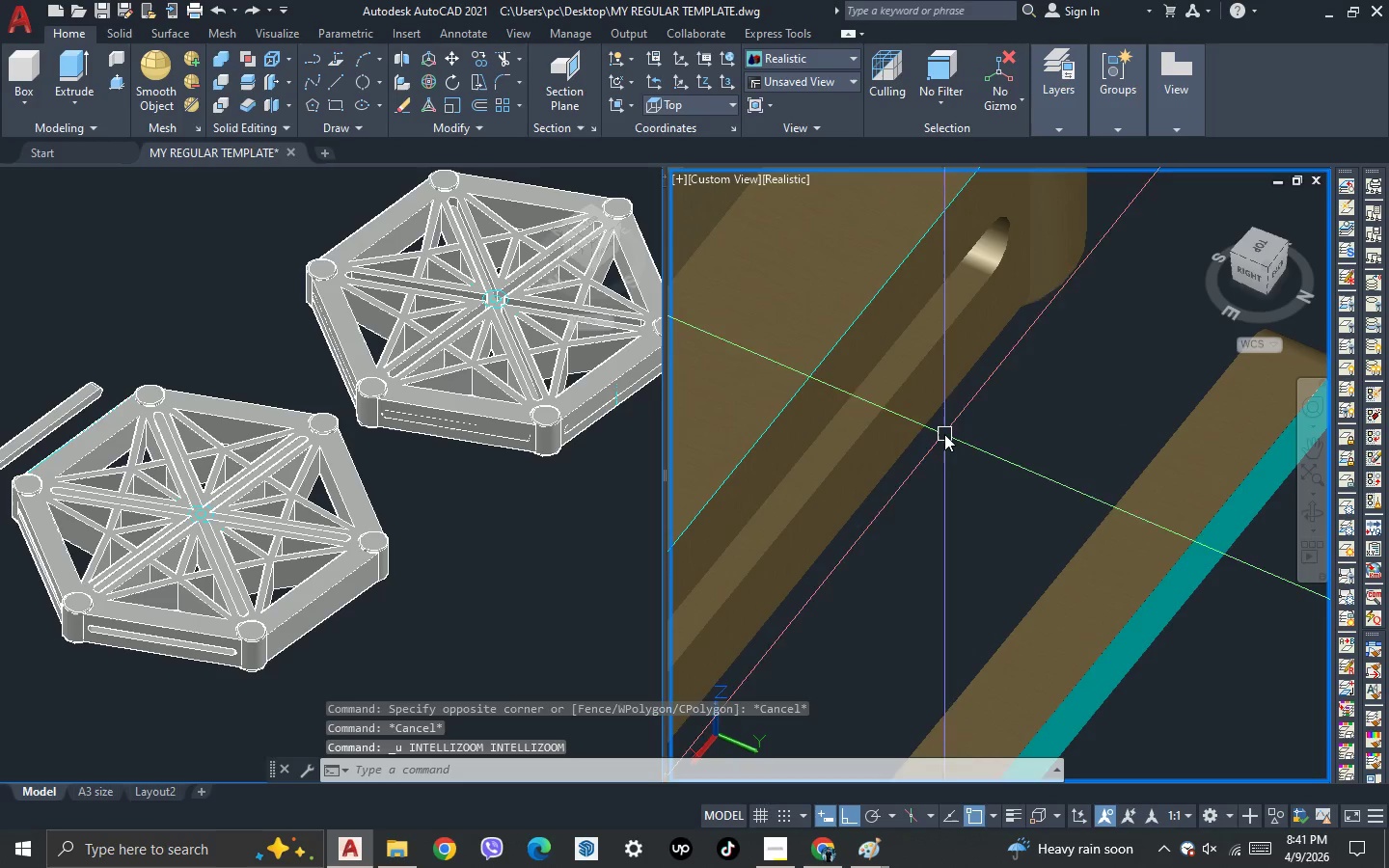 
key(Control+Z)
 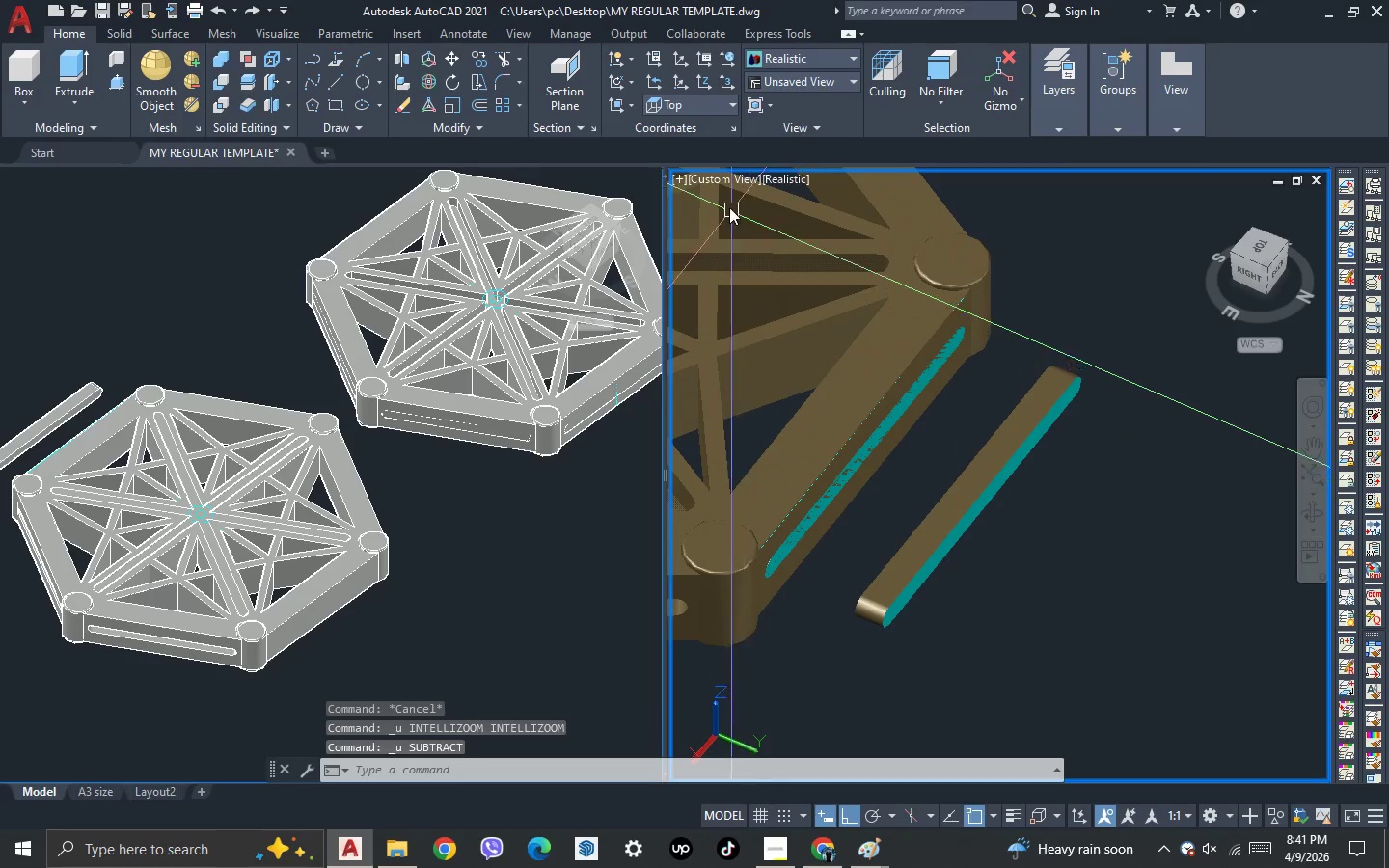 
left_click([727, 181])
 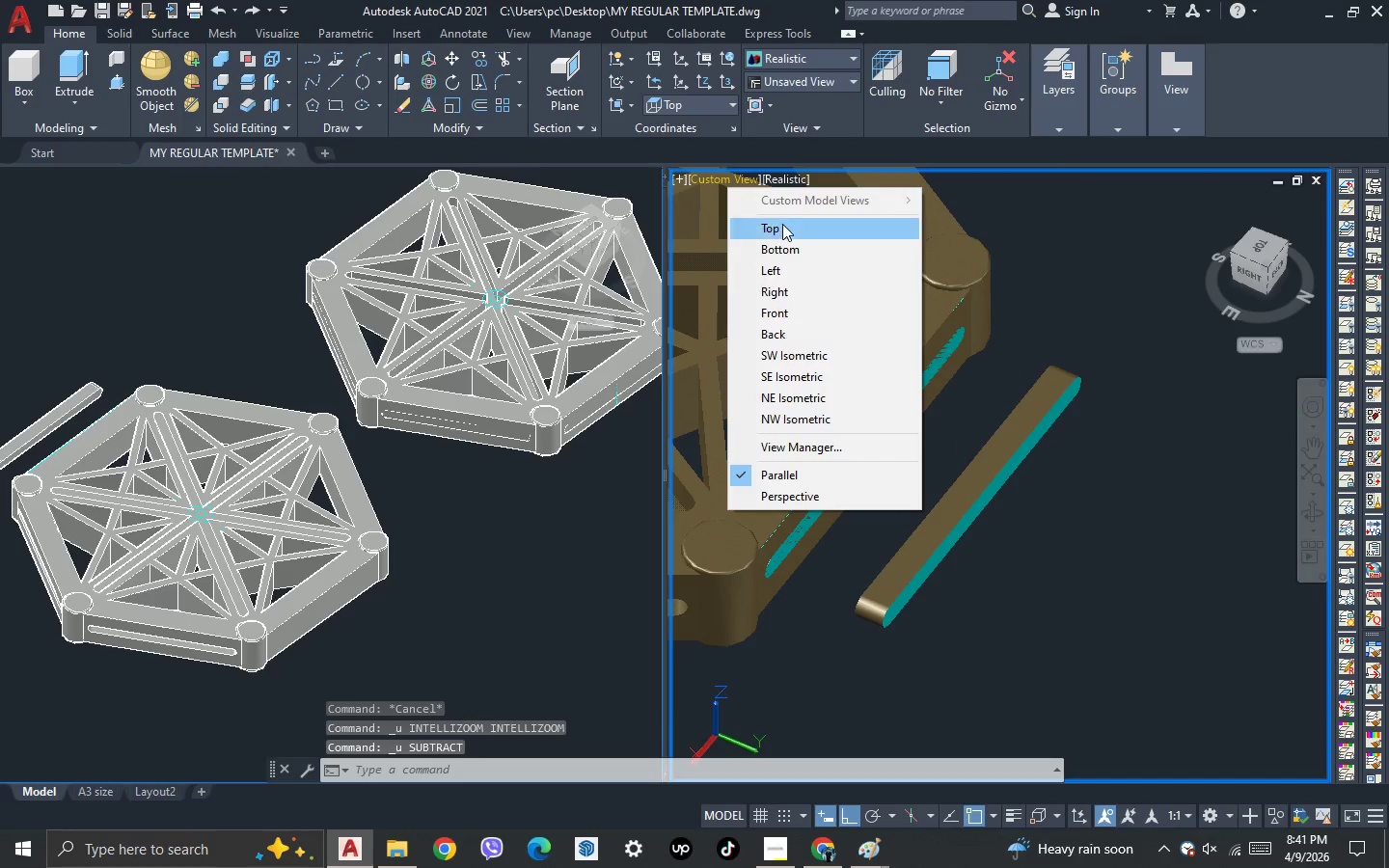 
left_click([783, 226])
 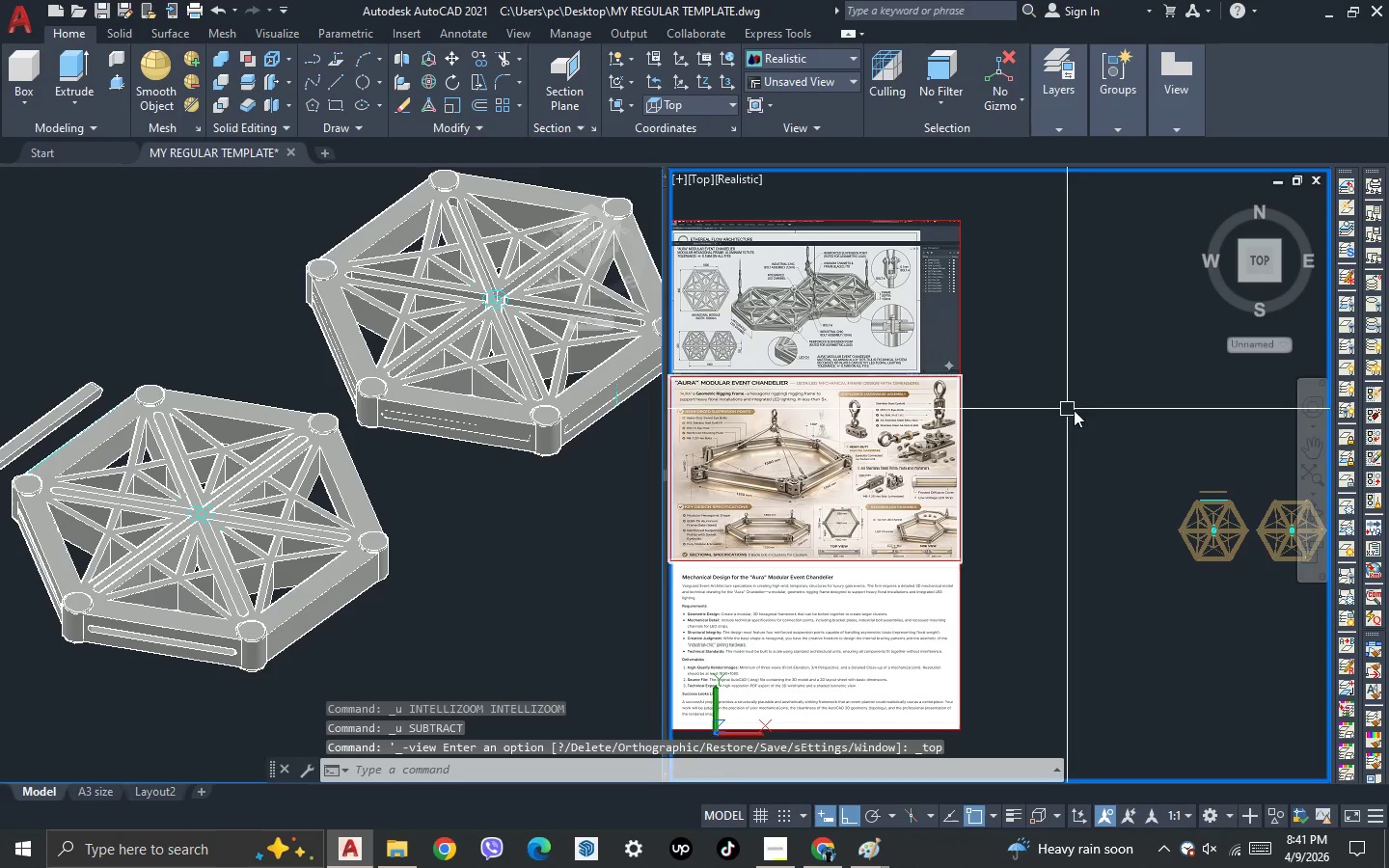 
scroll: coordinate [1018, 394], scroll_direction: up, amount: 3.0
 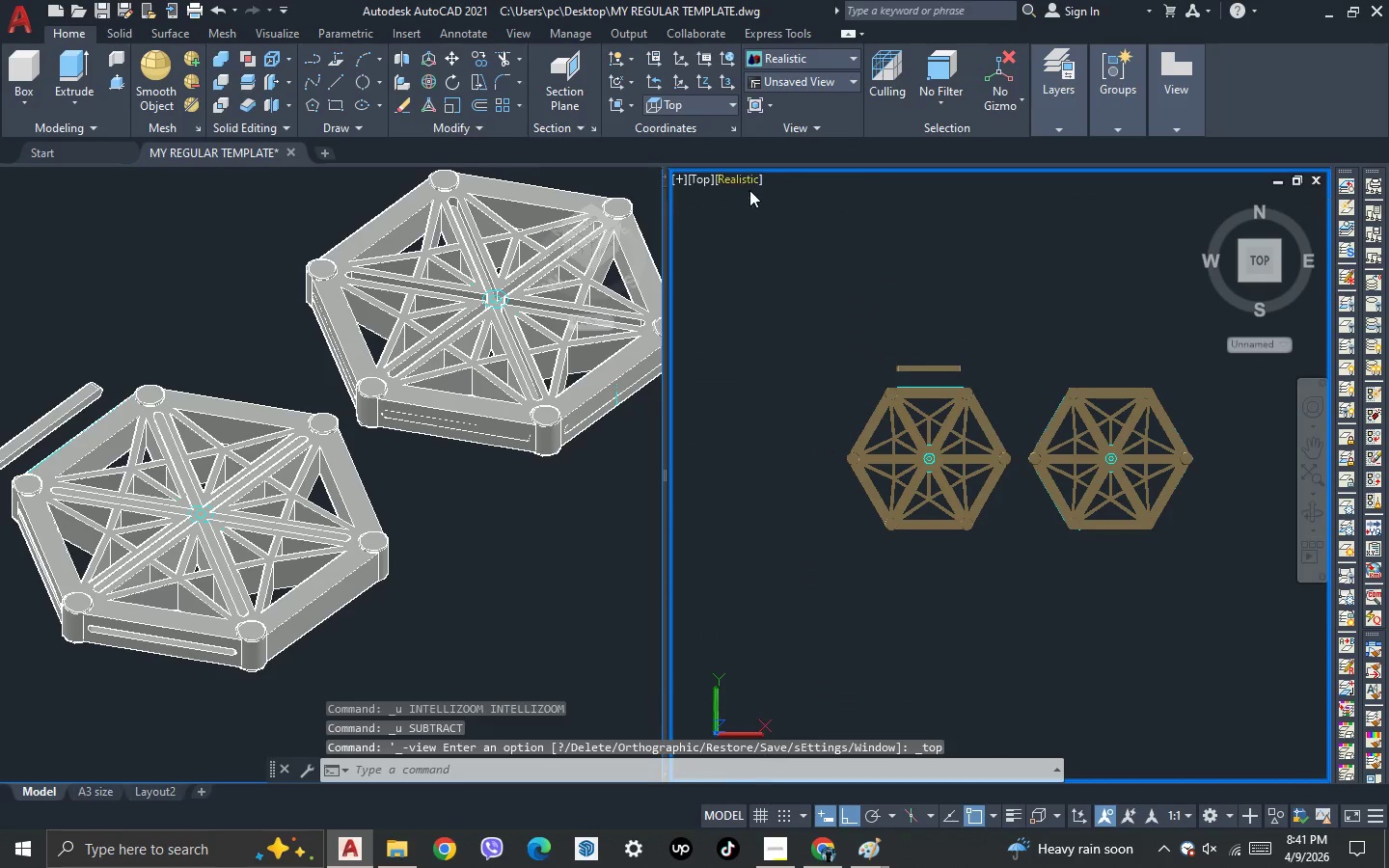 
left_click([733, 177])
 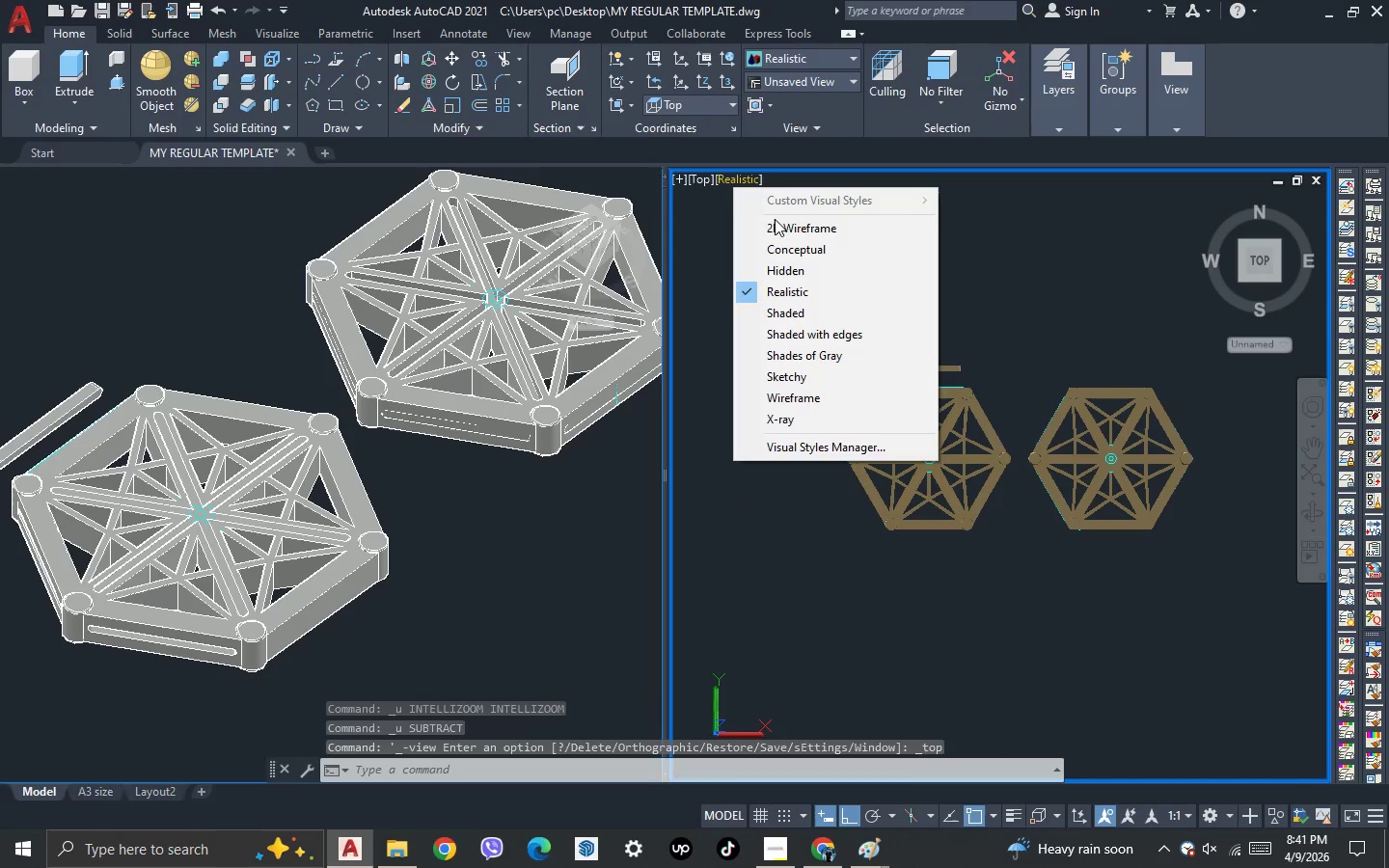 
double_click([780, 231])
 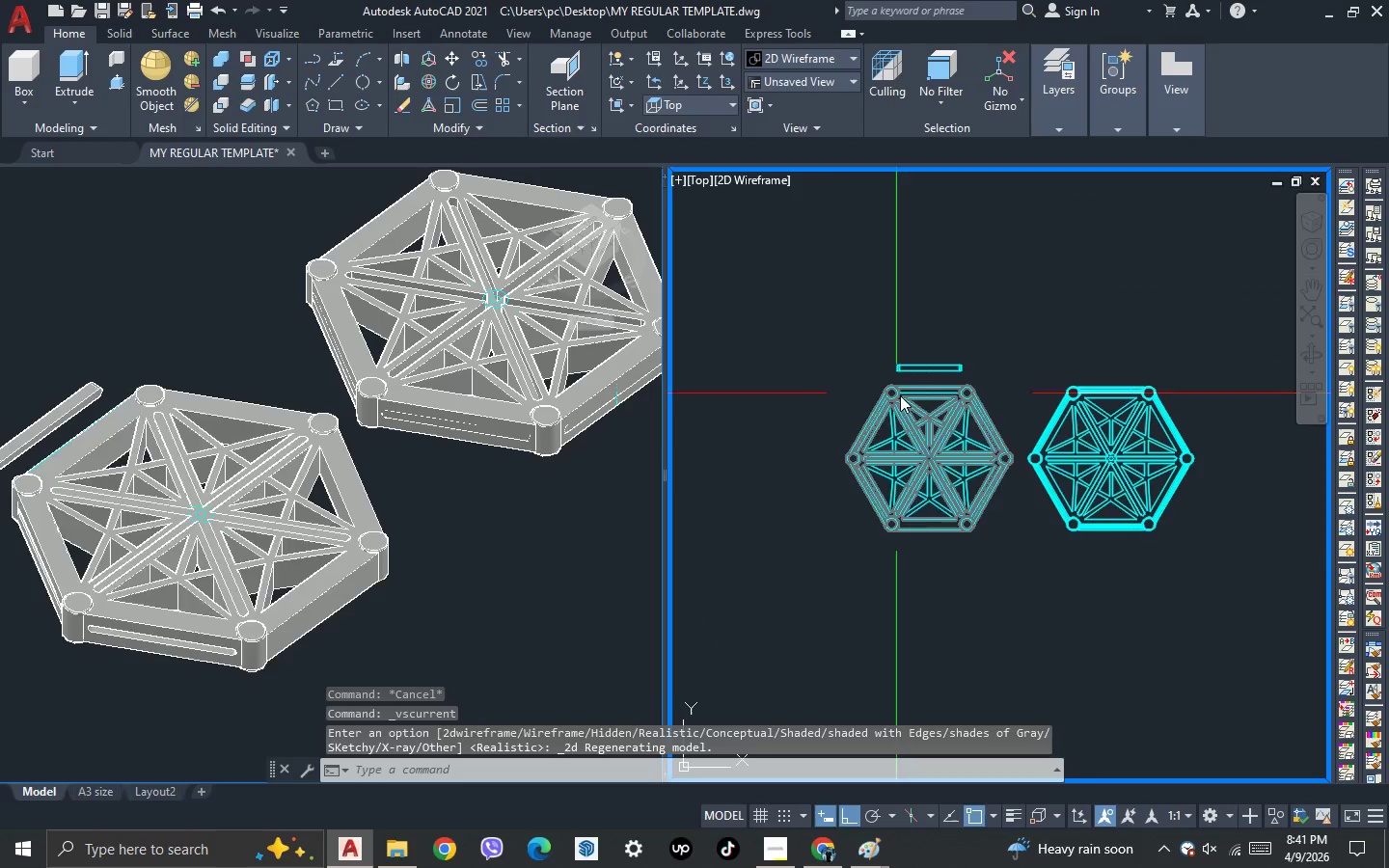 
scroll: coordinate [920, 396], scroll_direction: up, amount: 5.0
 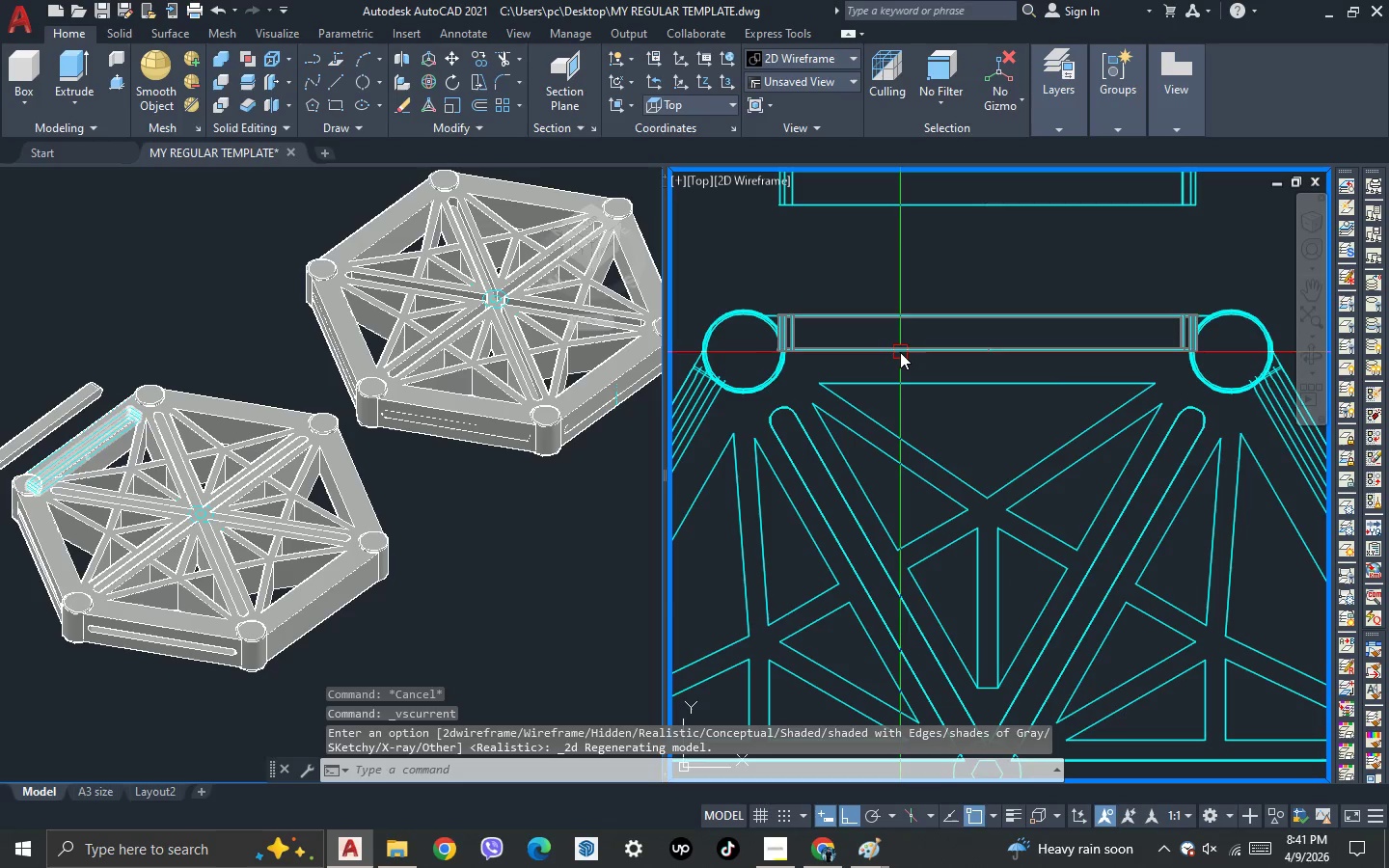 
left_click([900, 352])
 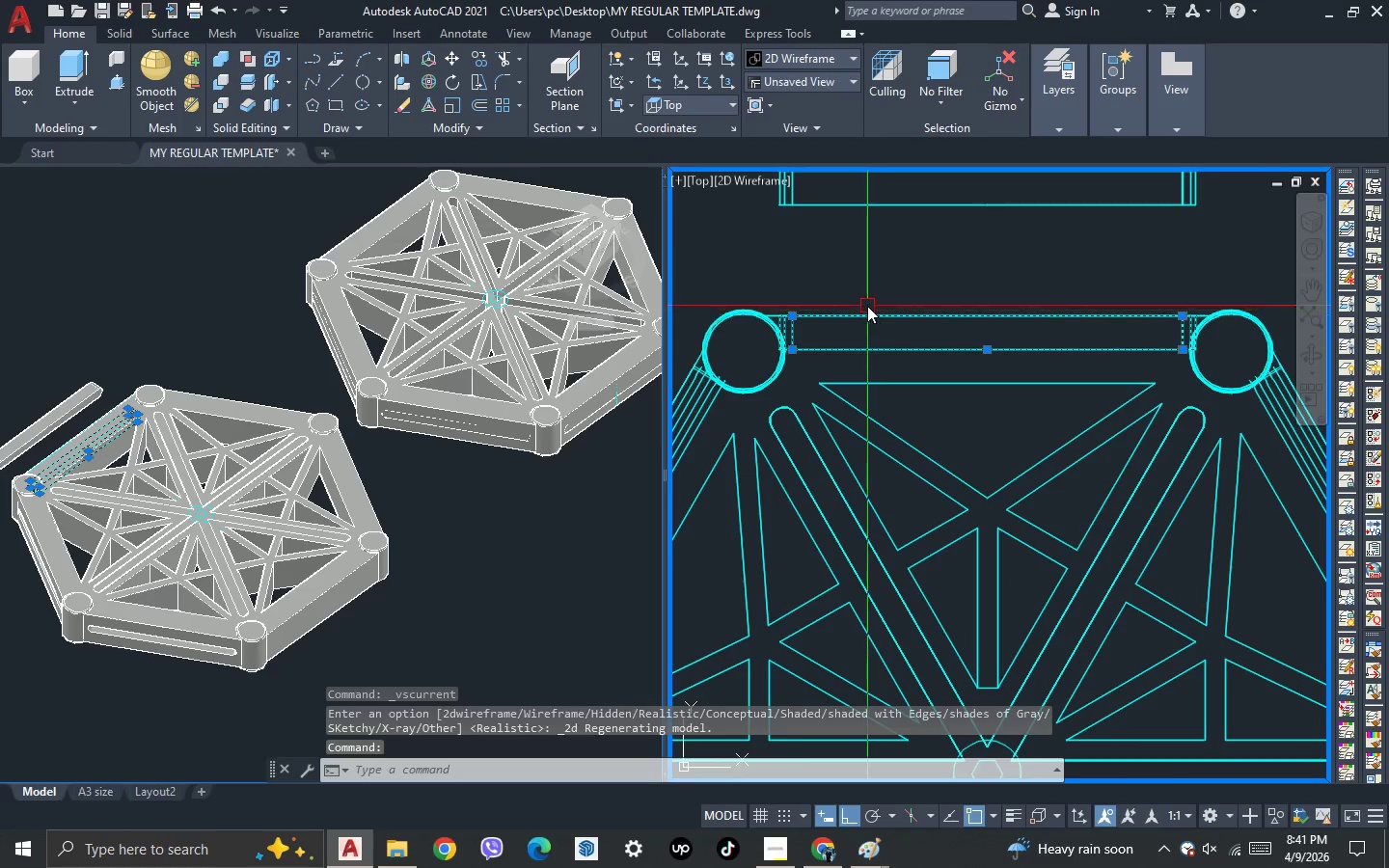 
scroll: coordinate [866, 305], scroll_direction: down, amount: 2.0
 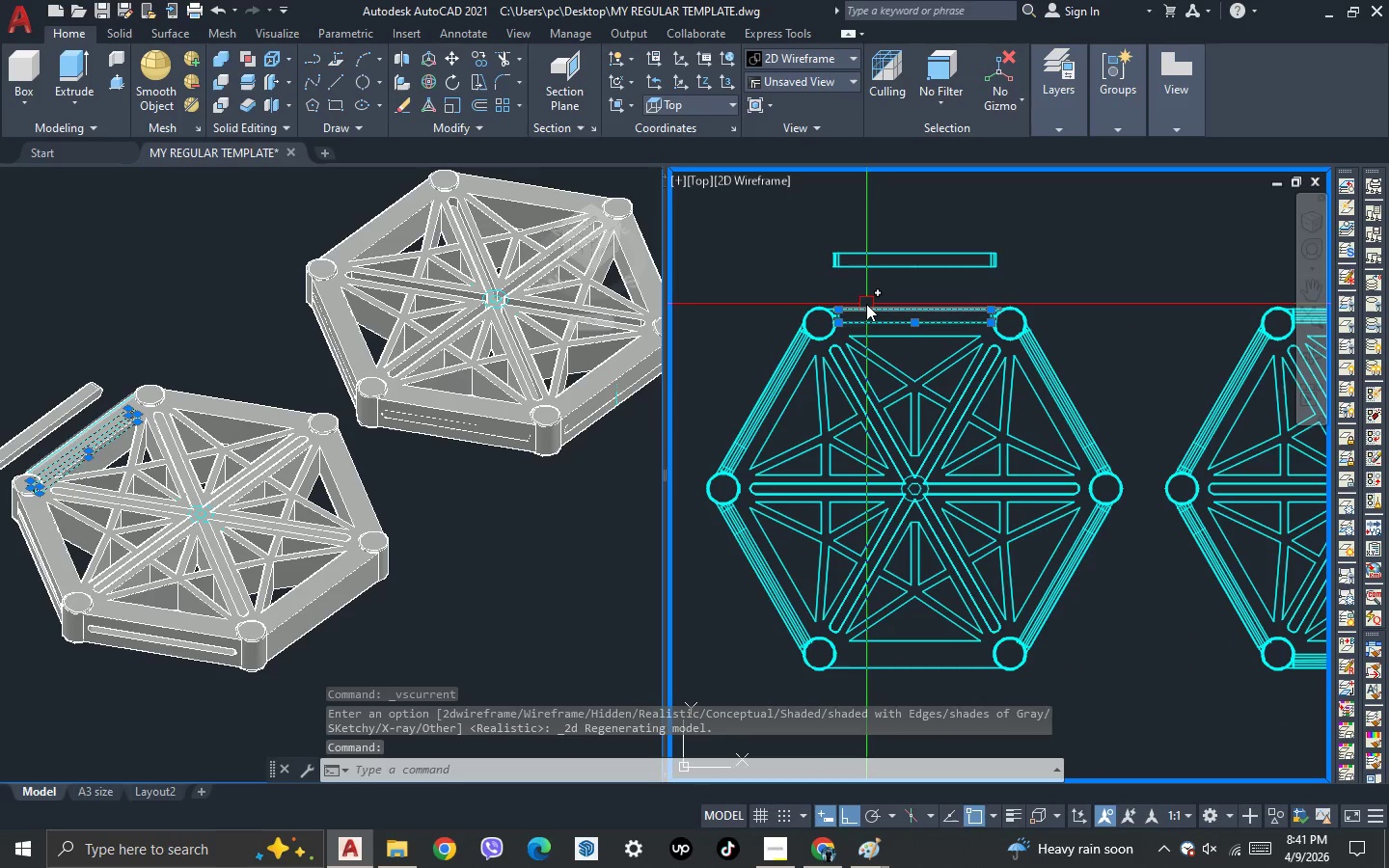 
key(M)
 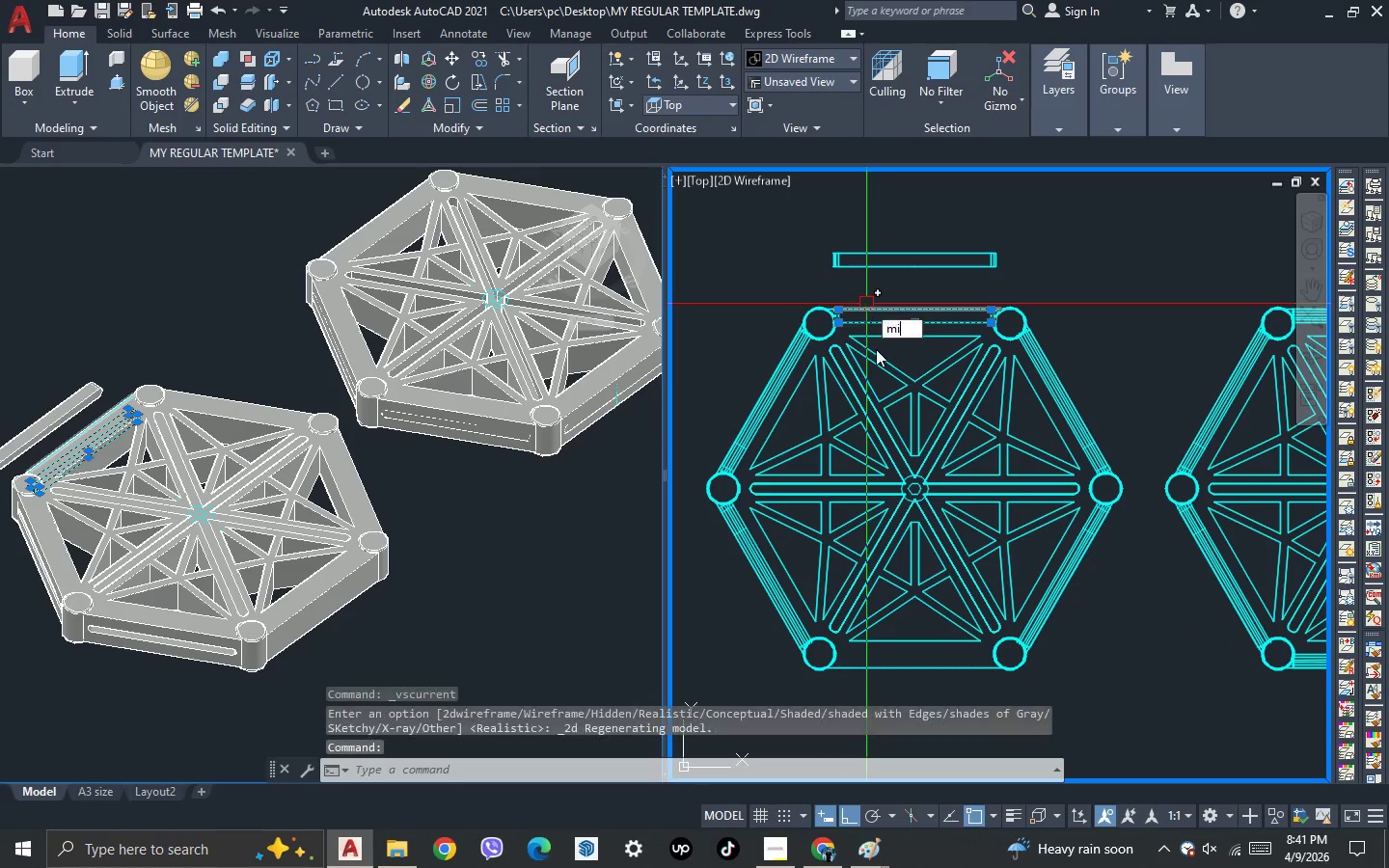 
key(I)
 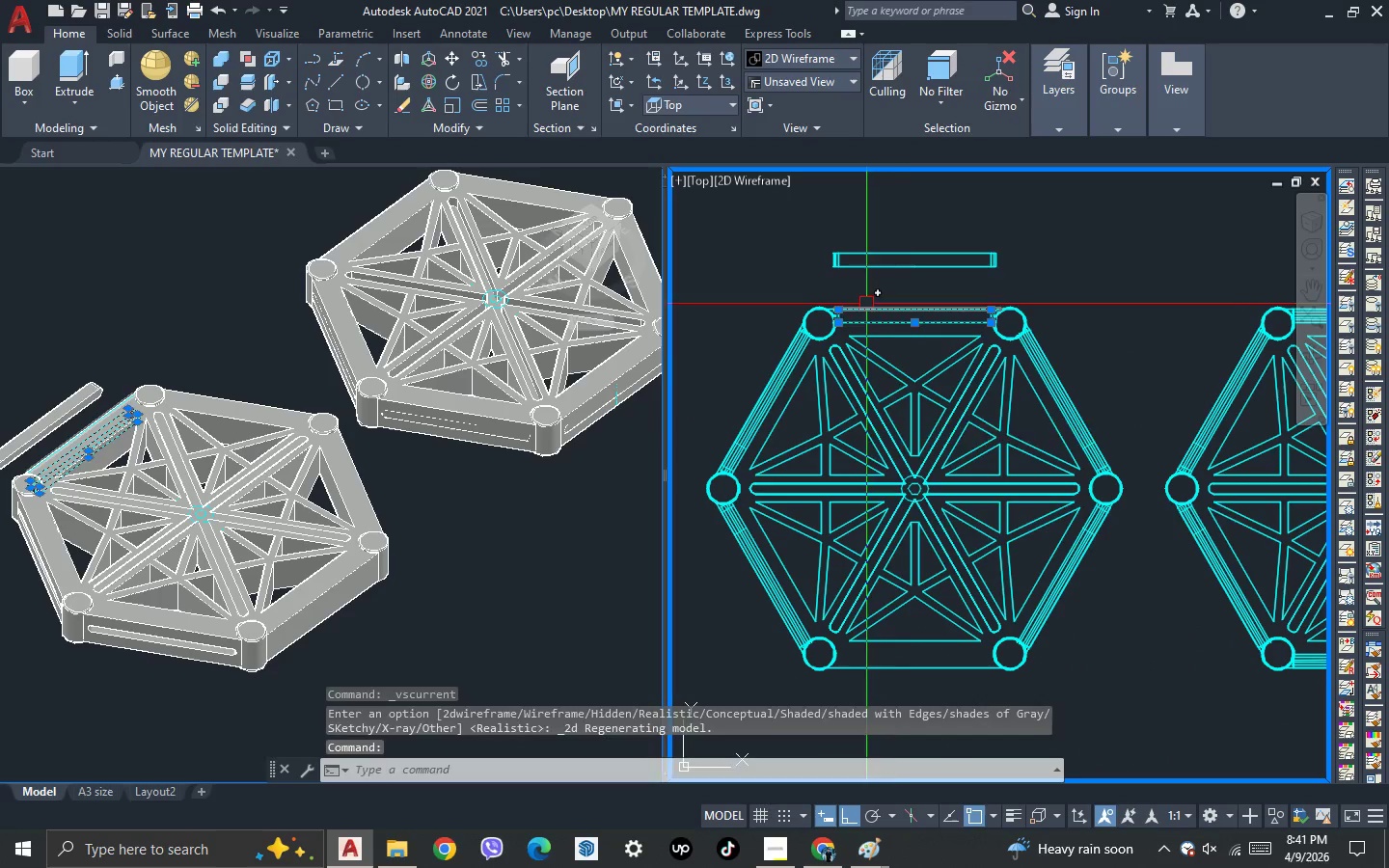 
key(Space)
 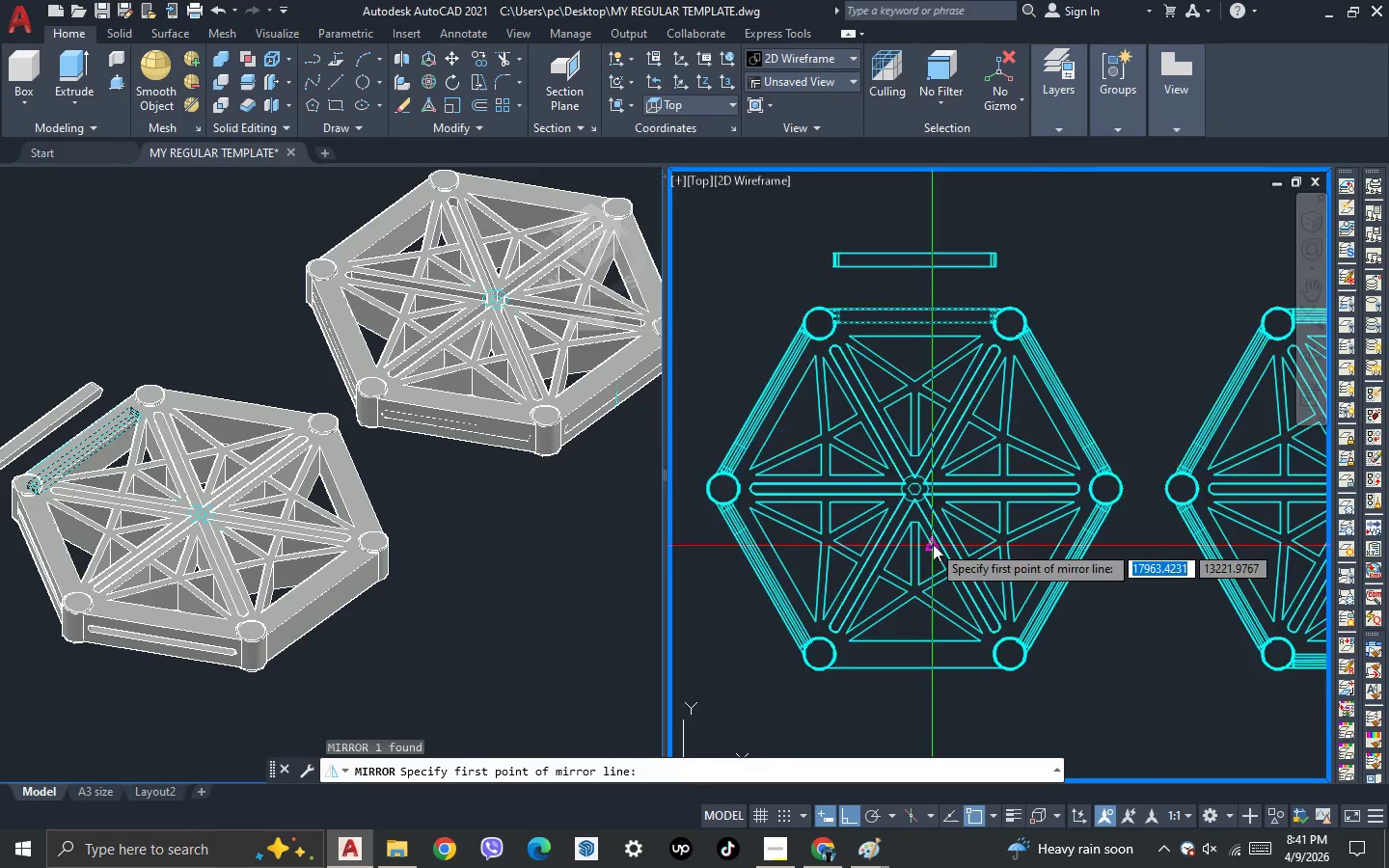 
scroll: coordinate [933, 544], scroll_direction: up, amount: 2.0
 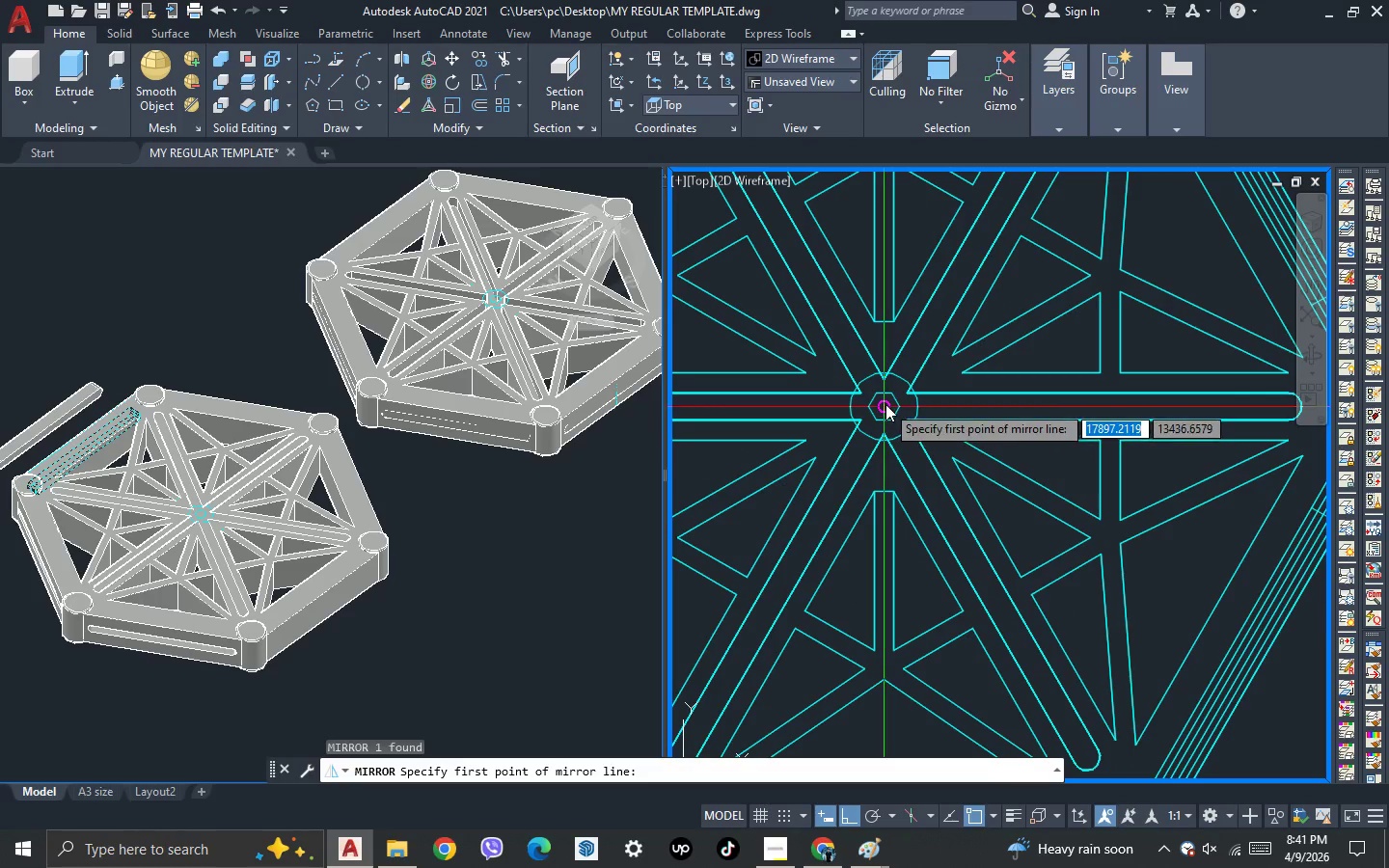 
left_click([885, 404])
 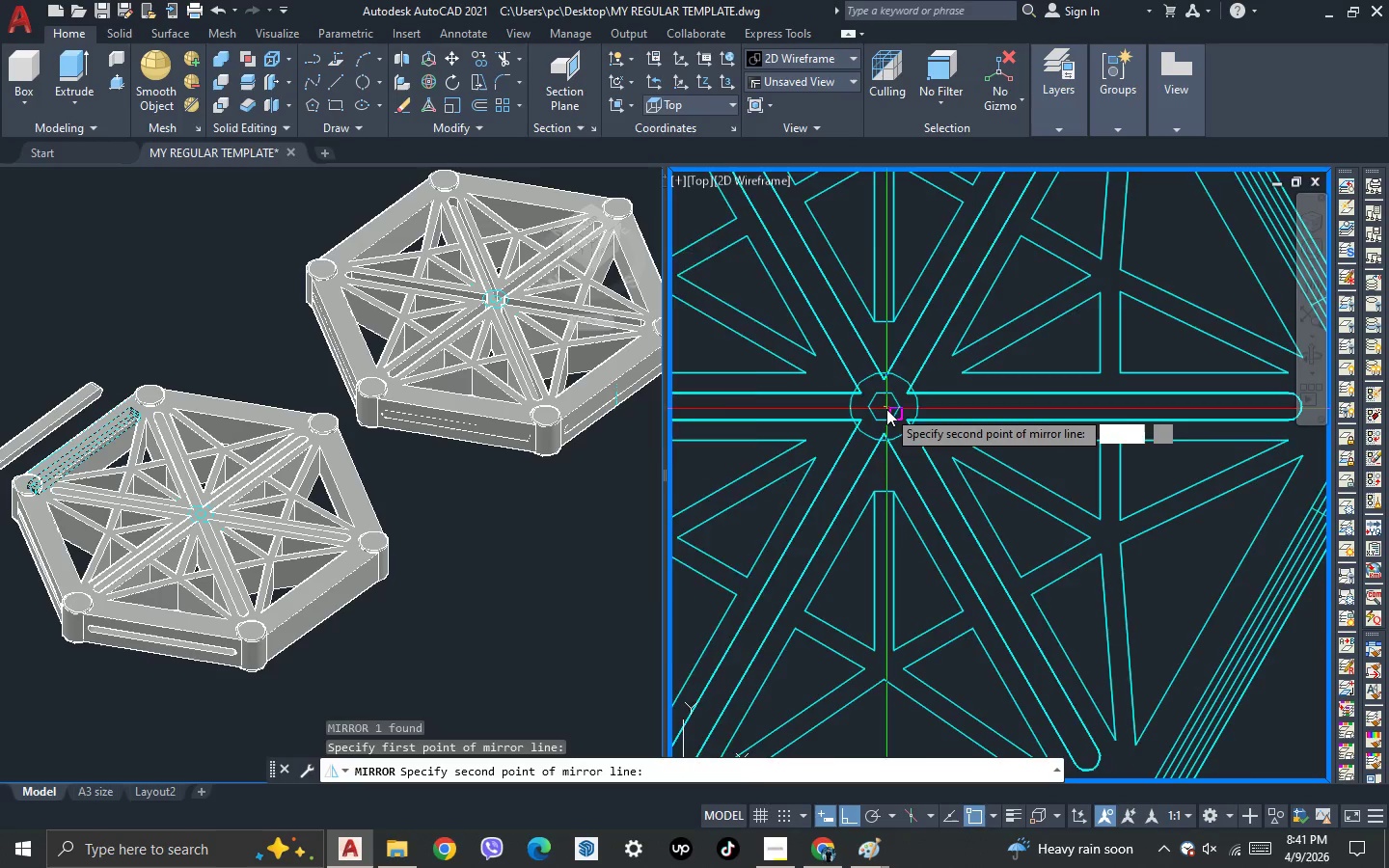 
scroll: coordinate [886, 409], scroll_direction: up, amount: 3.0
 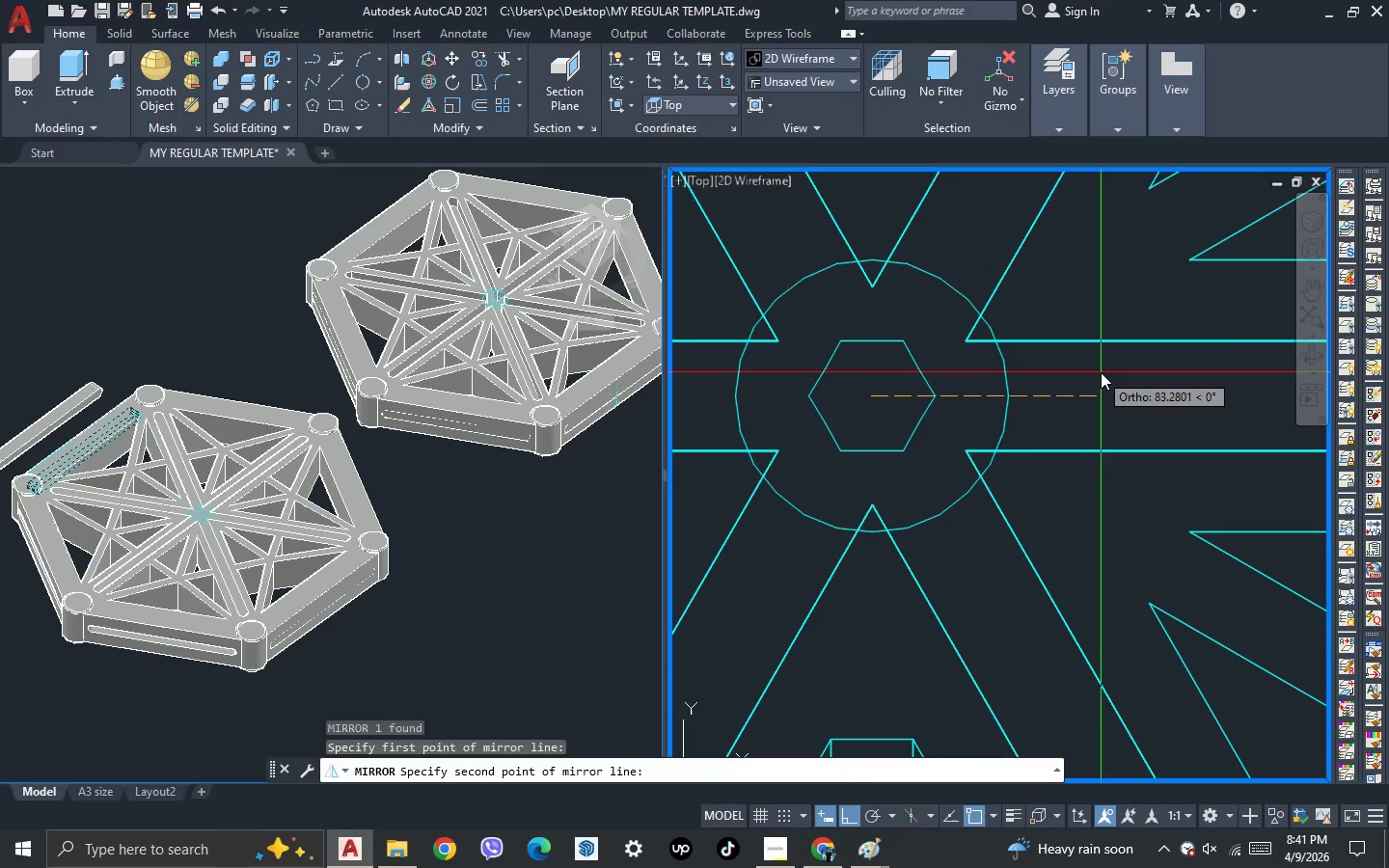 
left_click([1101, 371])
 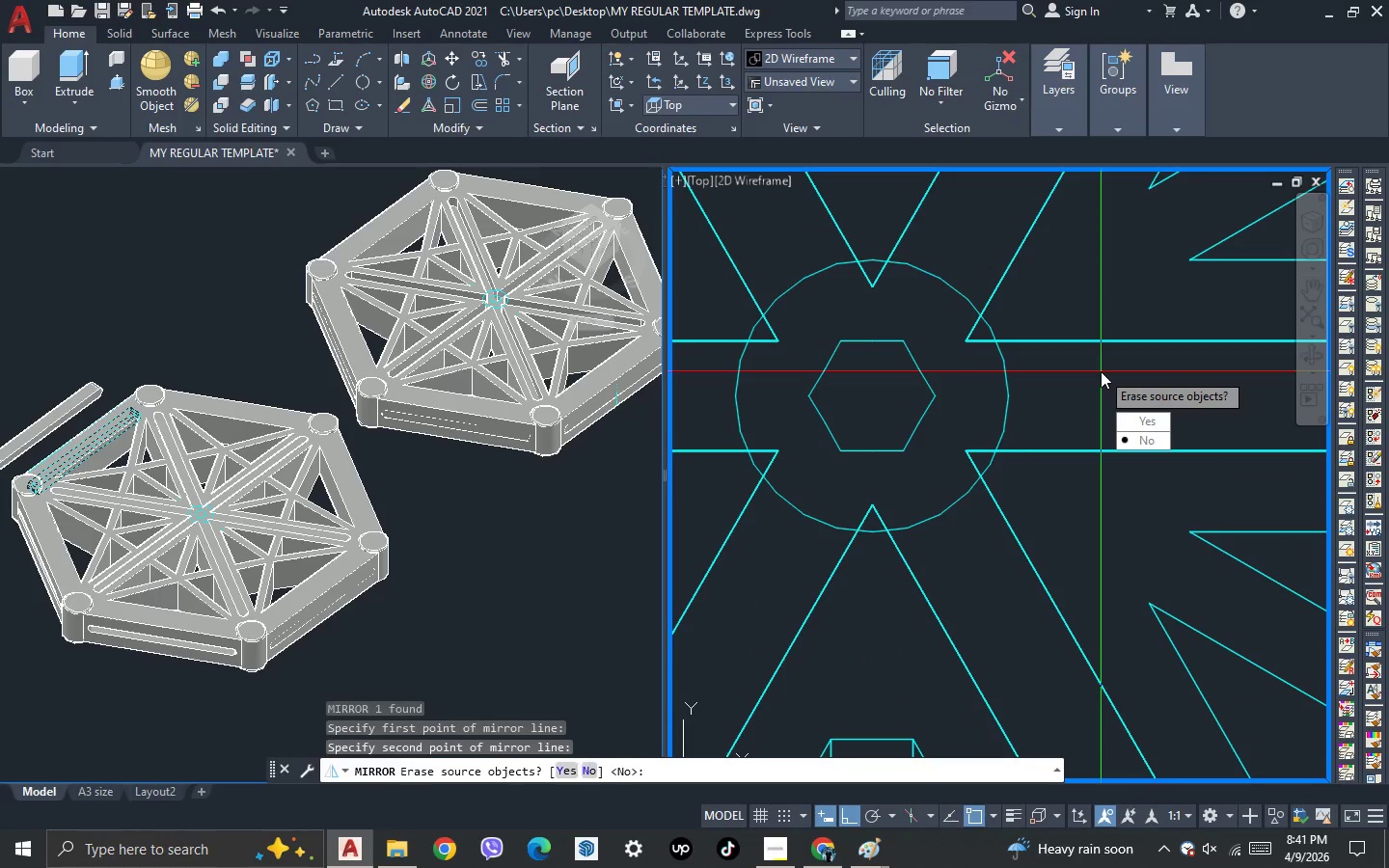 
key(Space)
 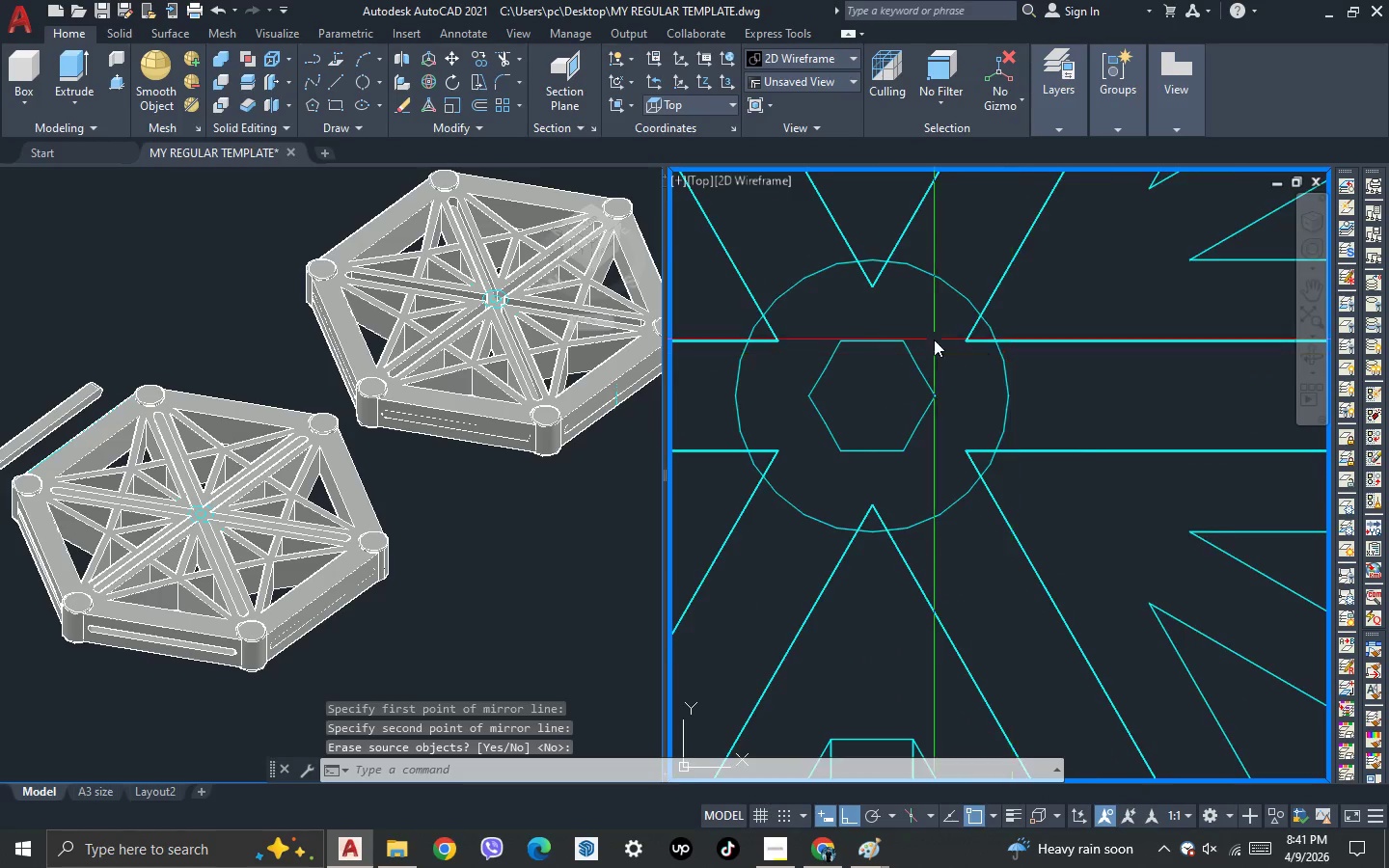 
scroll: coordinate [836, 334], scroll_direction: down, amount: 5.0
 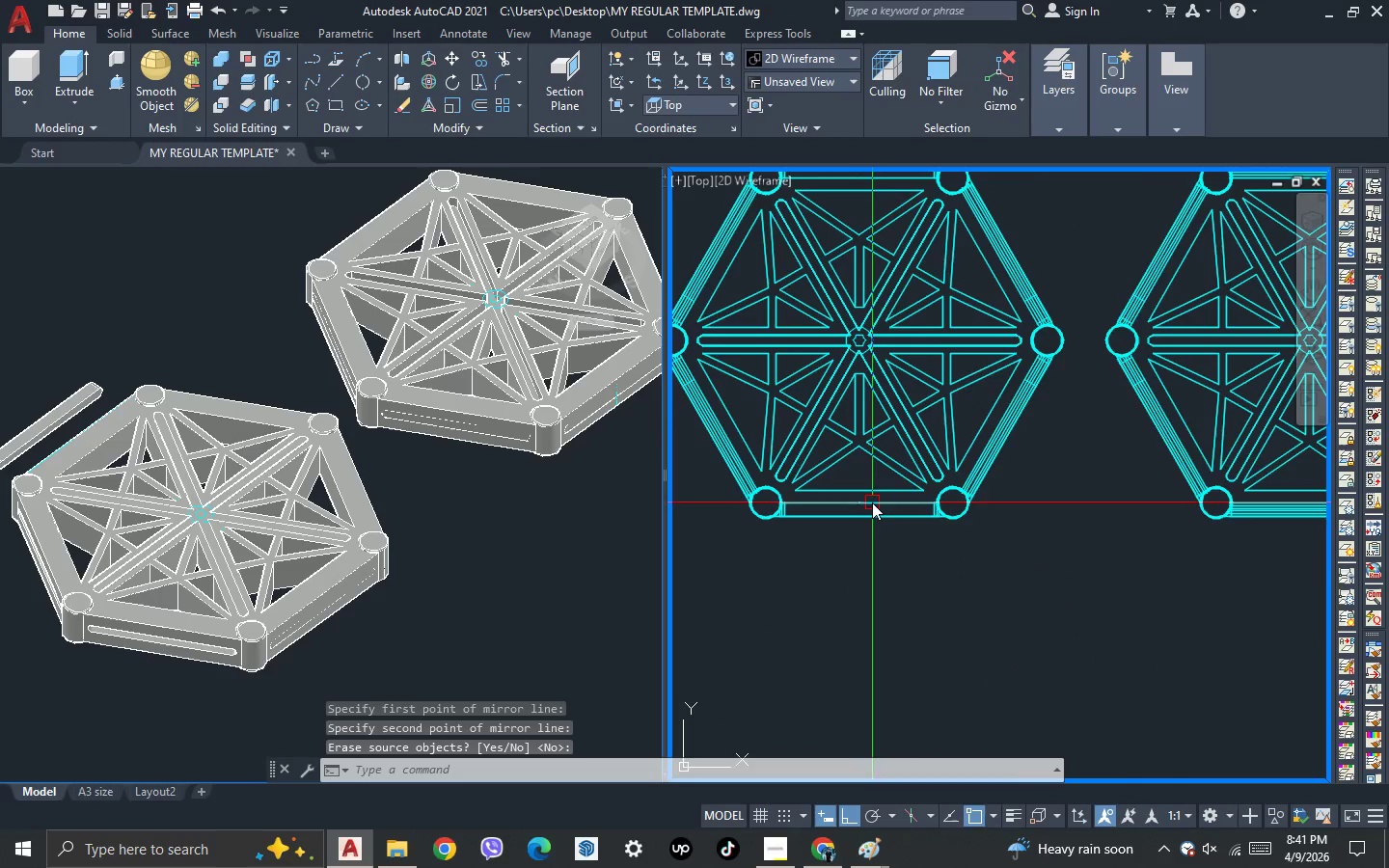 
scroll: coordinate [872, 504], scroll_direction: up, amount: 1.0
 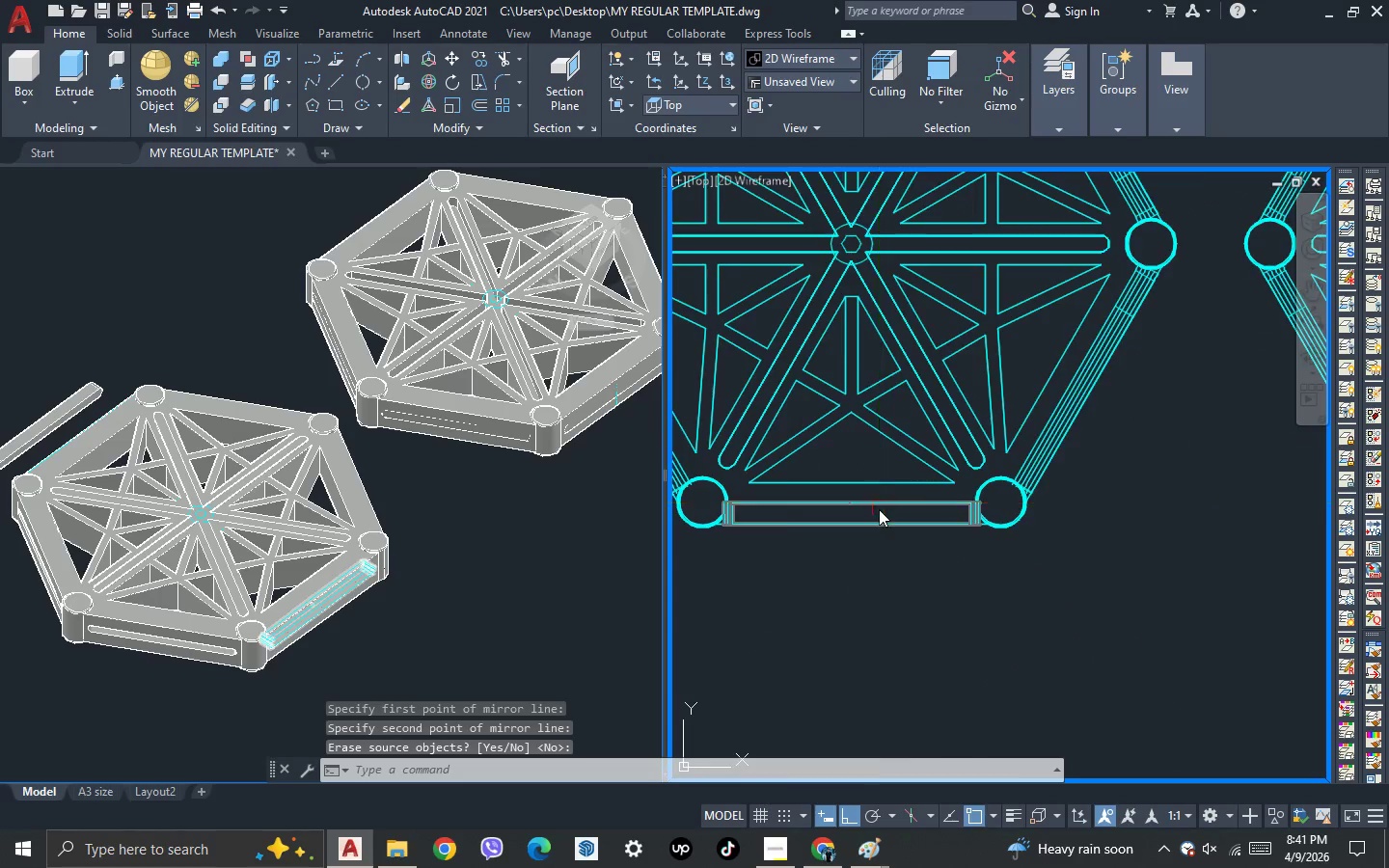 
scroll: coordinate [881, 519], scroll_direction: down, amount: 1.0
 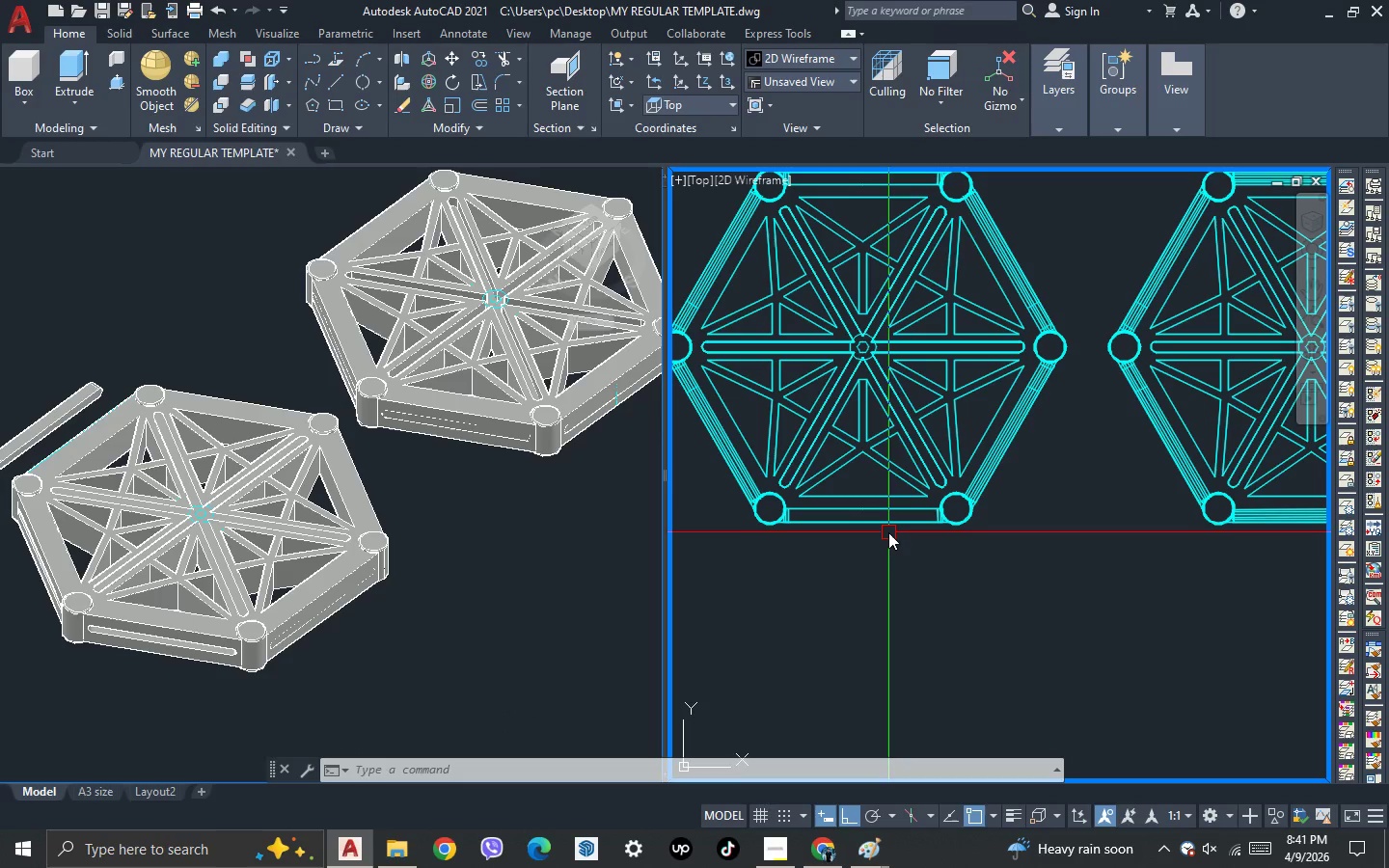 
wait(6.09)
 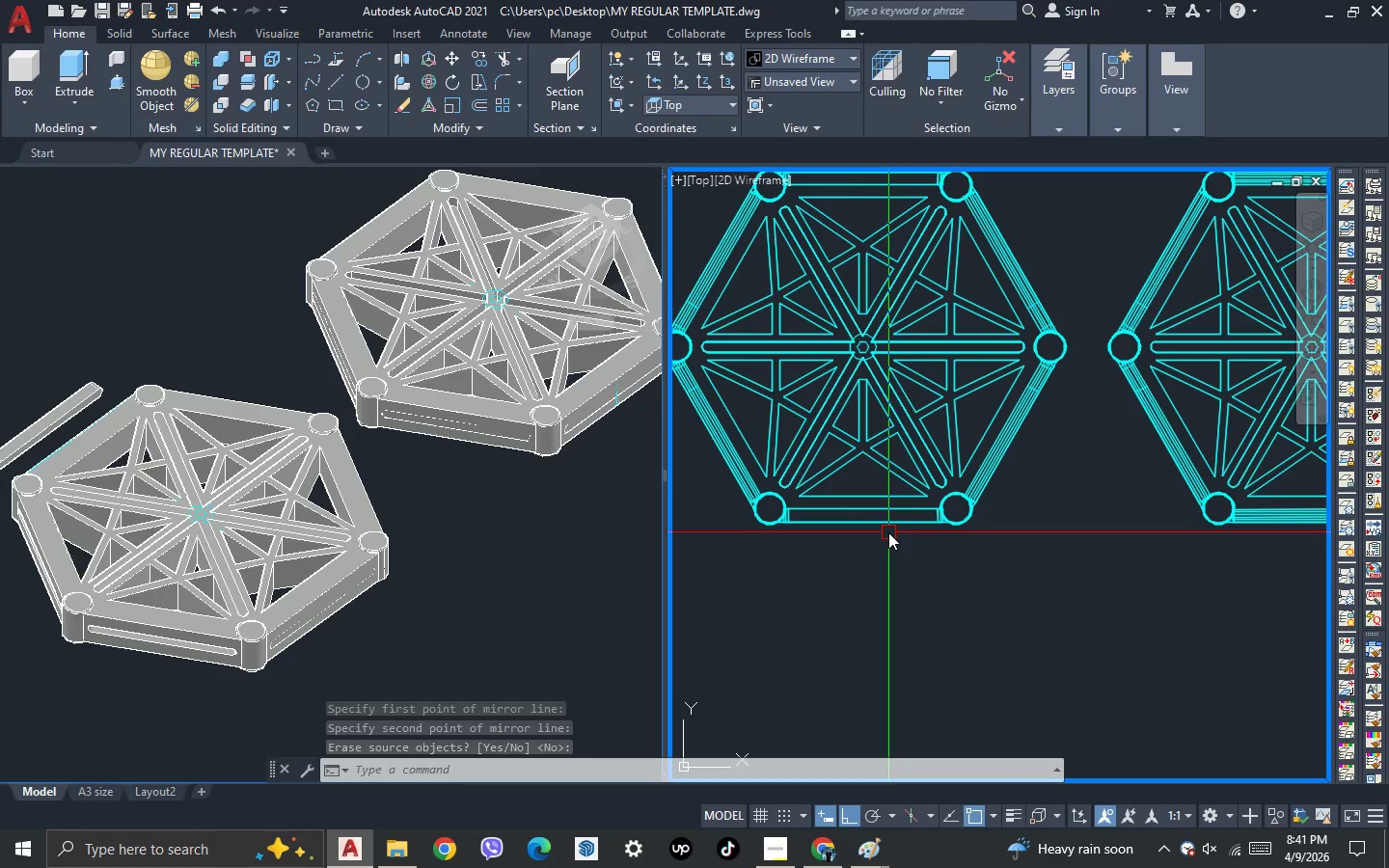 
scroll: coordinate [1070, 399], scroll_direction: up, amount: 3.0
 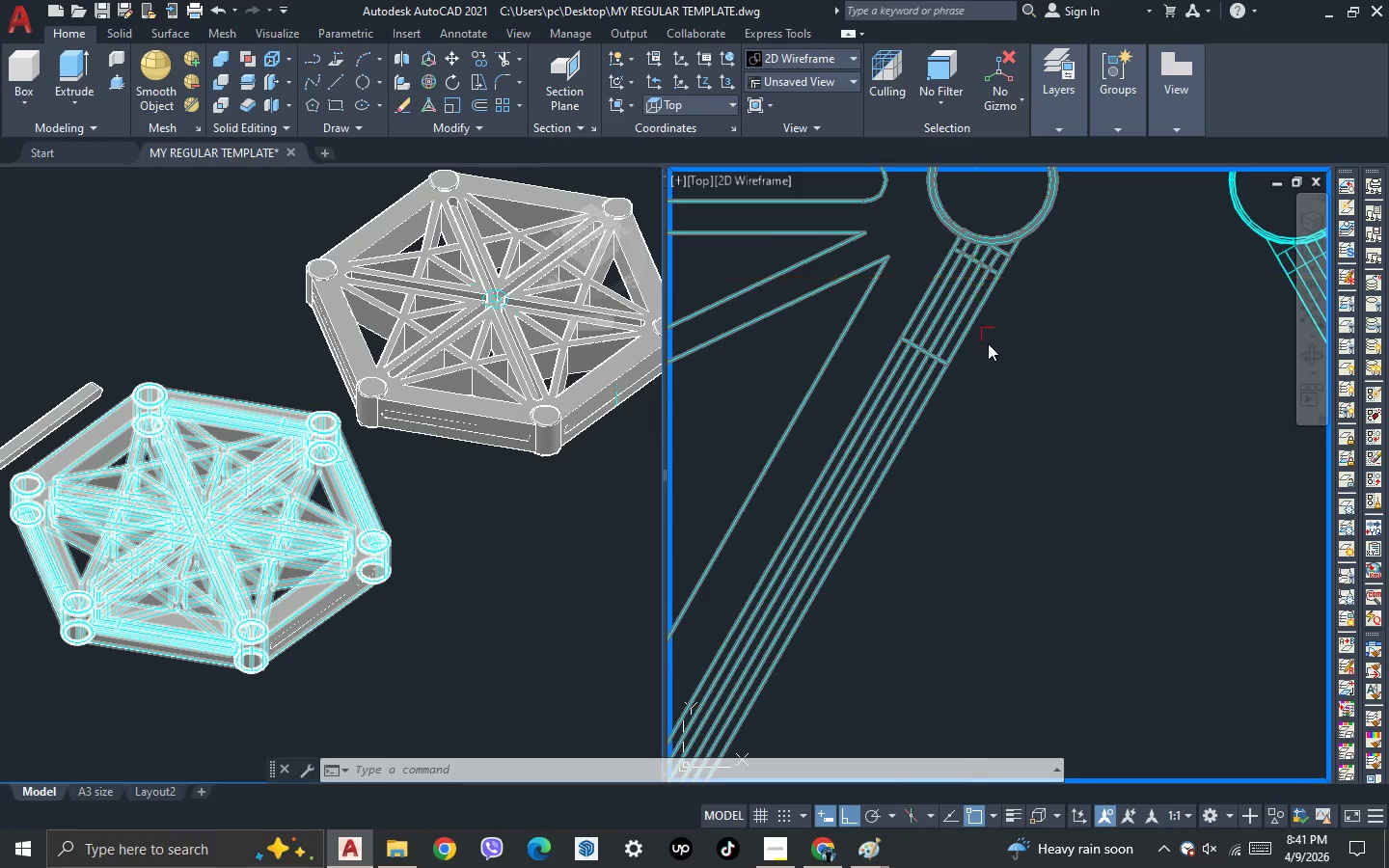 
scroll: coordinate [988, 363], scroll_direction: down, amount: 2.0
 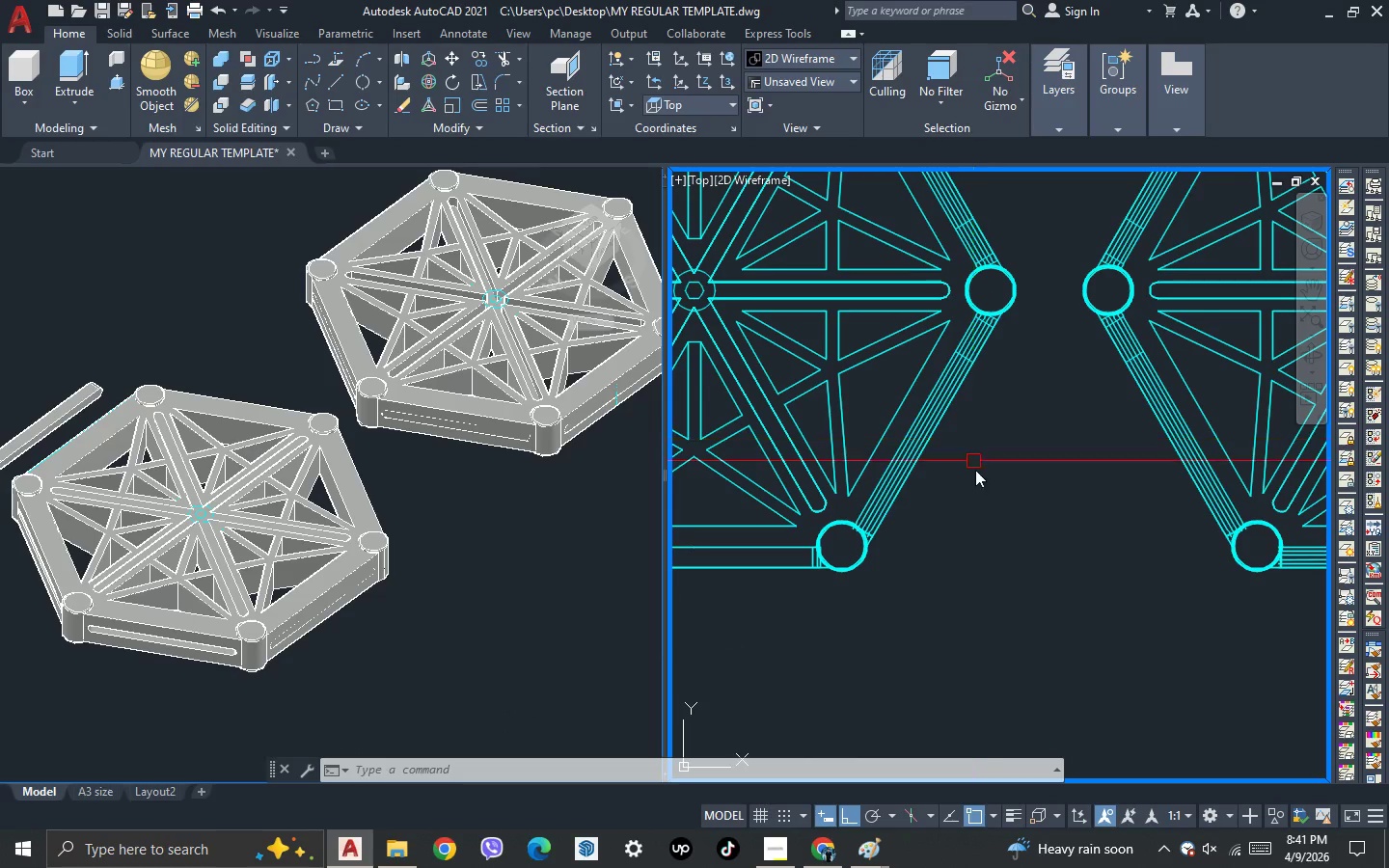 
key(3)
 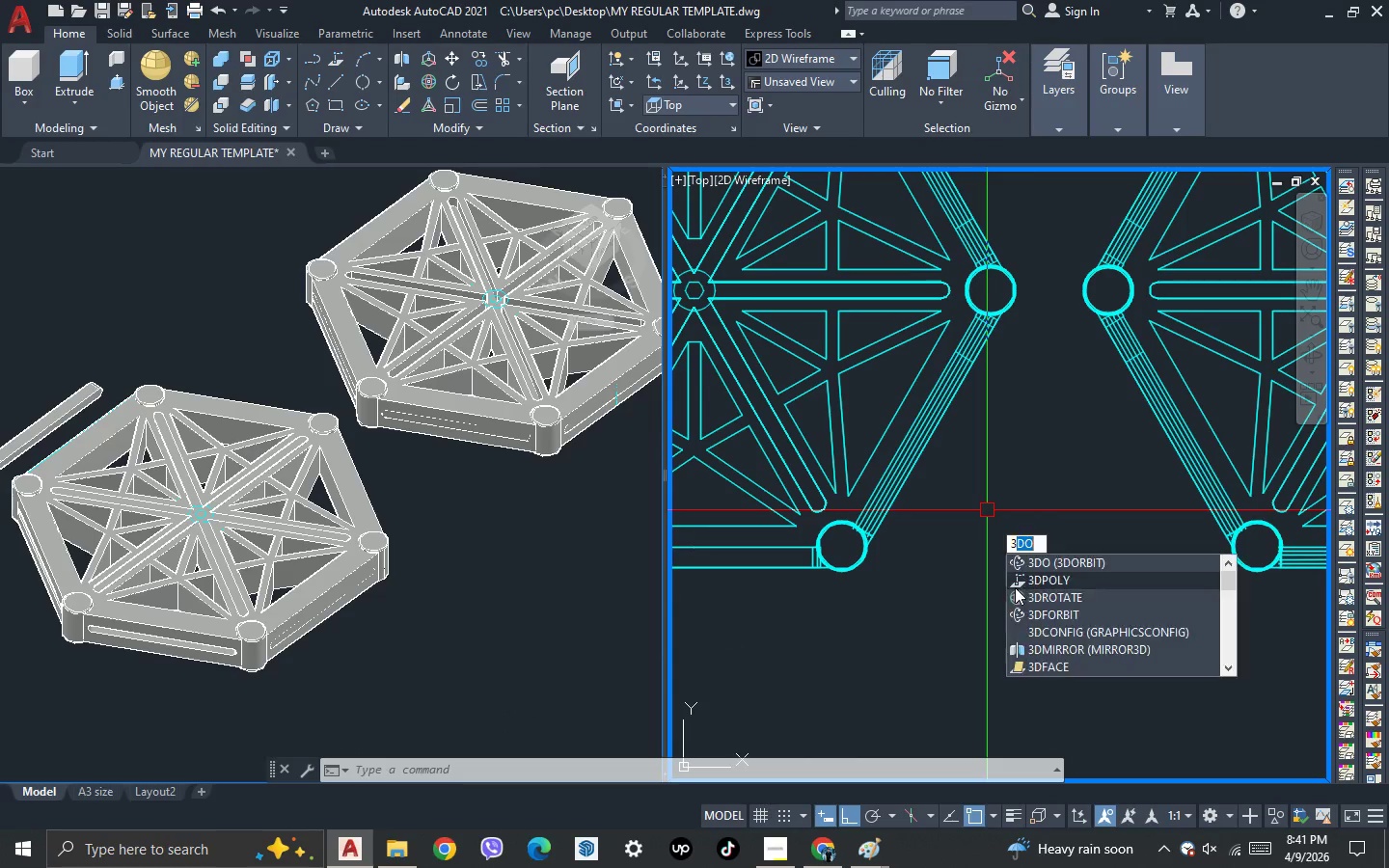 
key(Space)
 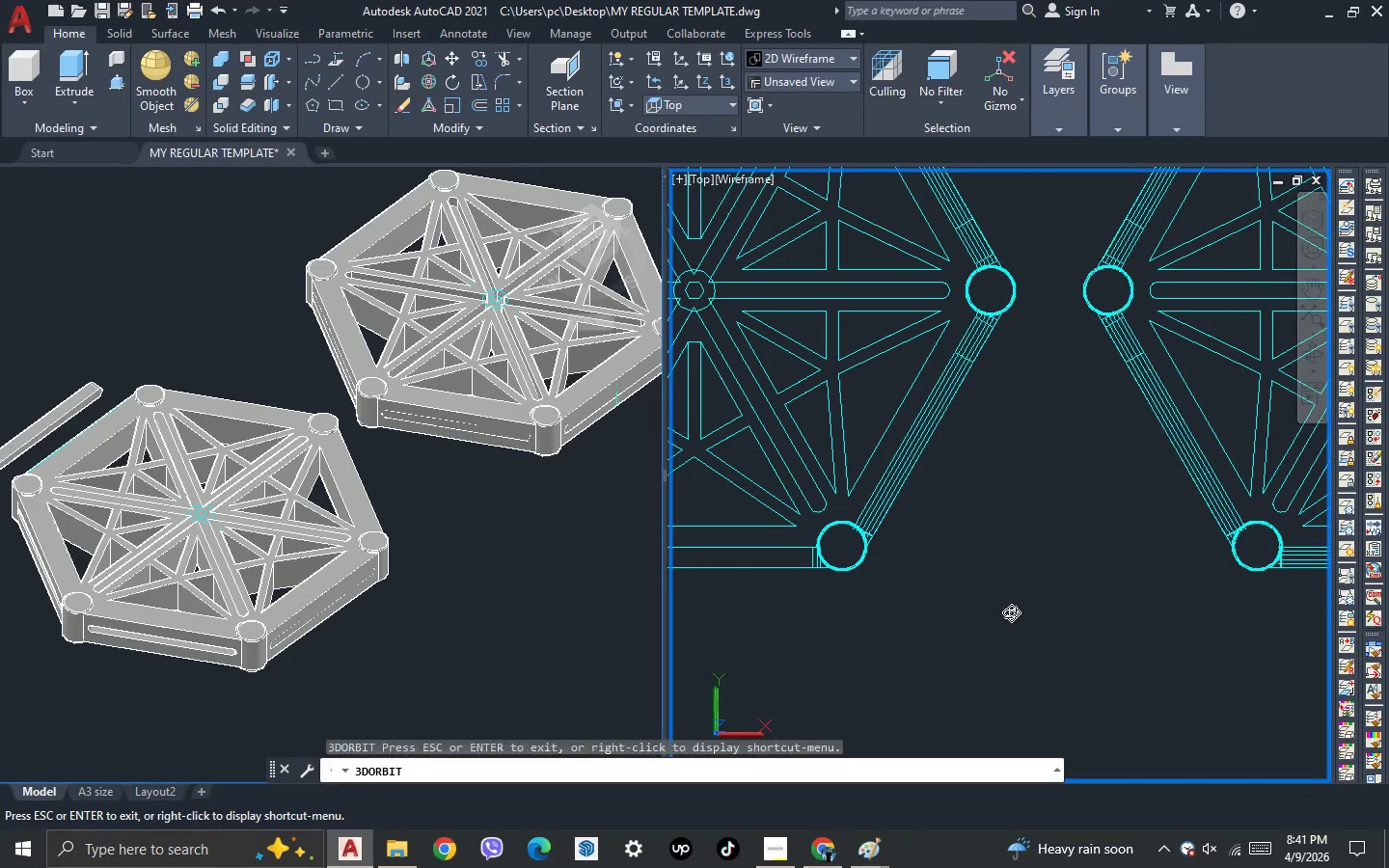 
left_click_drag(start_coordinate=[1011, 612], to_coordinate=[1098, 622])
 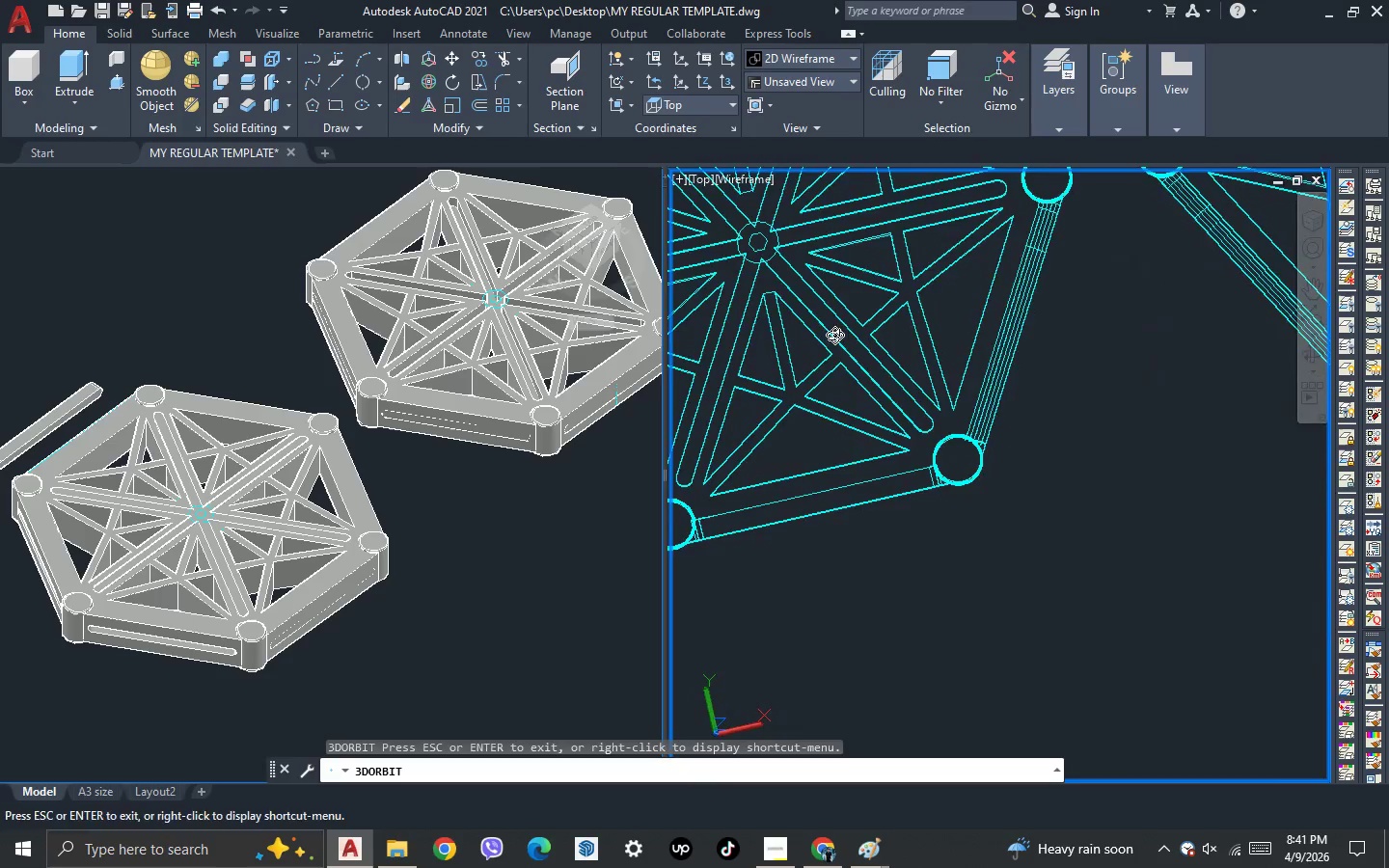 
key(Escape)
 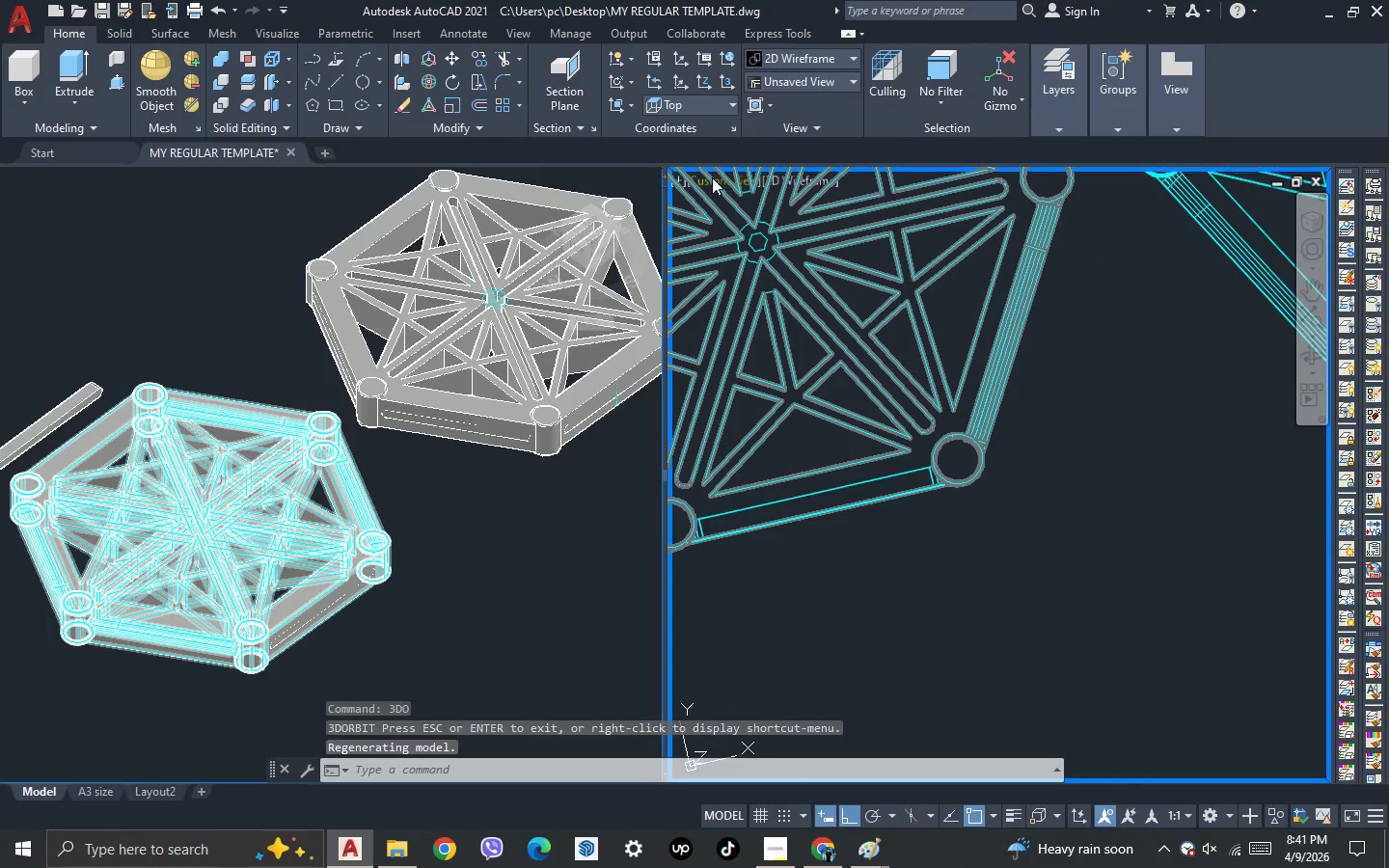 
left_click([712, 177])
 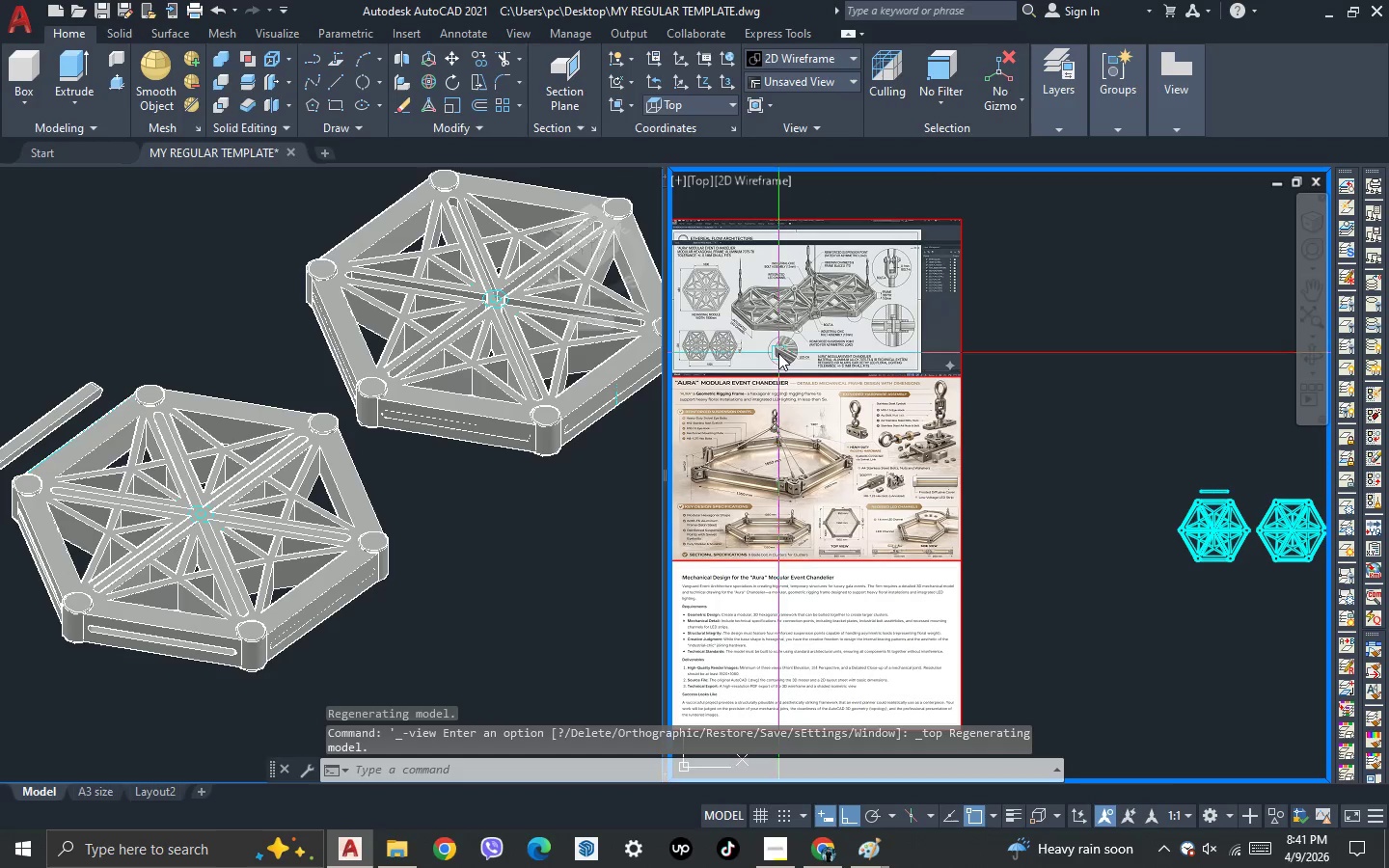 
scroll: coordinate [800, 357], scroll_direction: up, amount: 5.0
 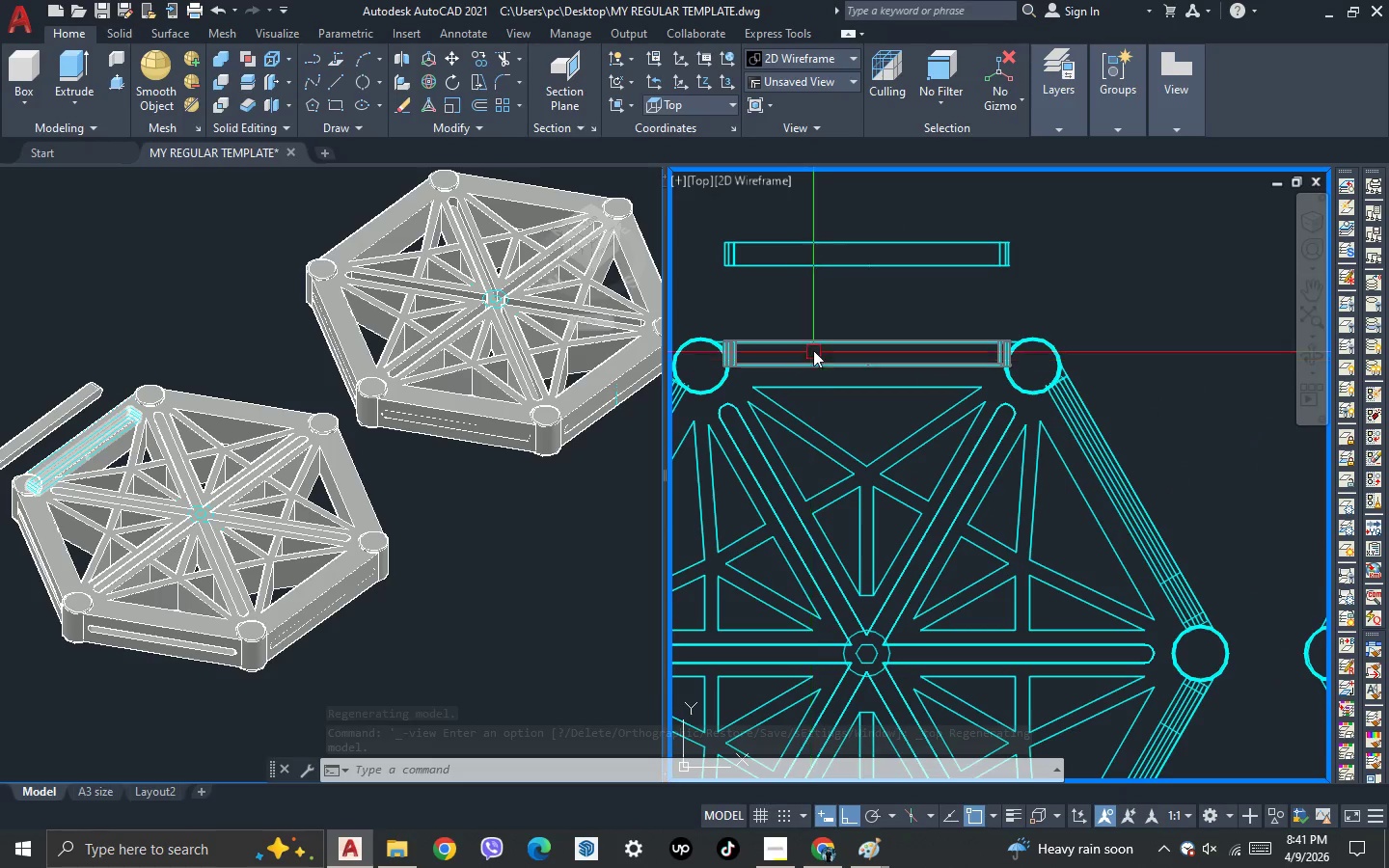 
scroll: coordinate [814, 340], scroll_direction: down, amount: 1.0
 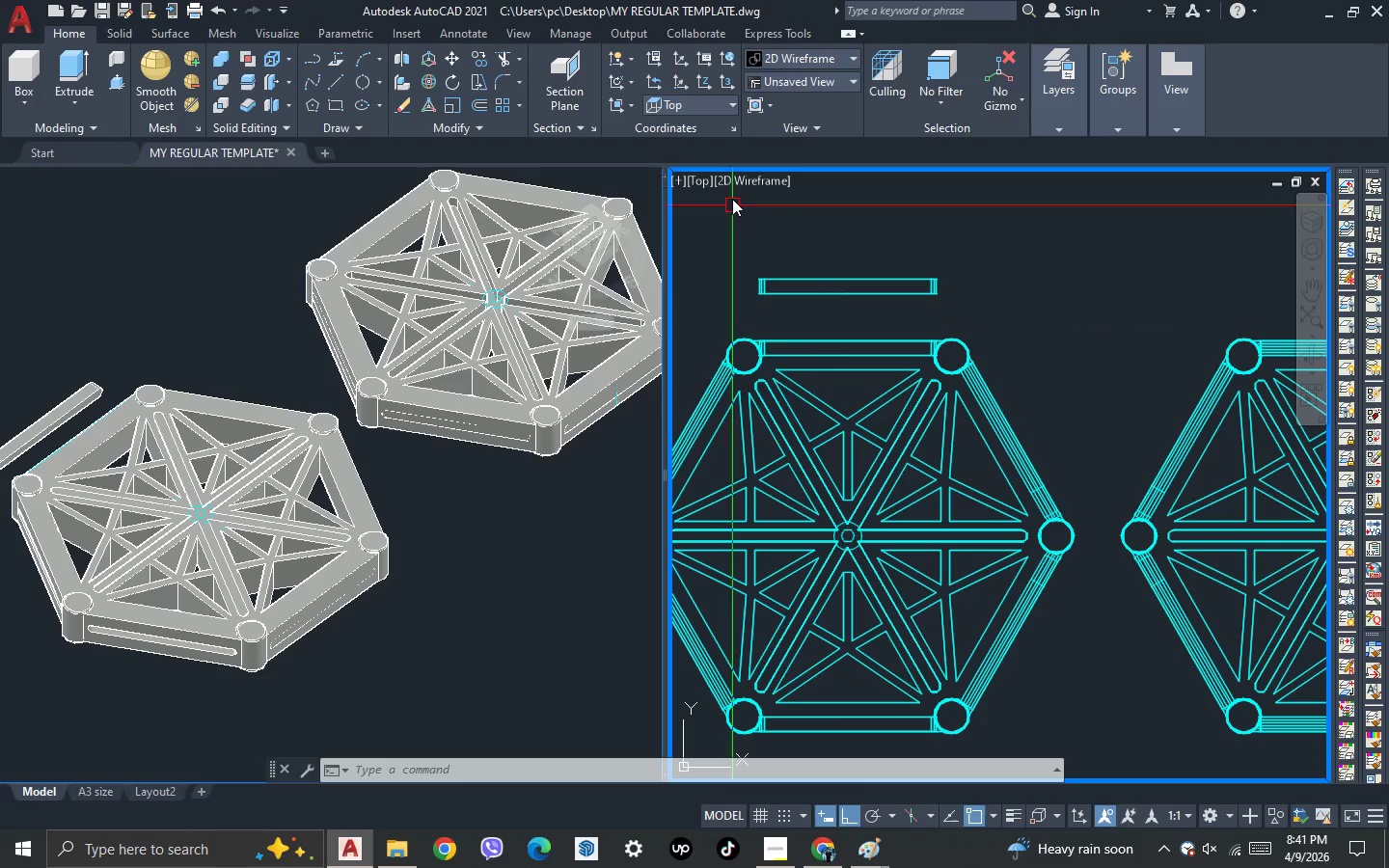 
left_click([749, 184])
 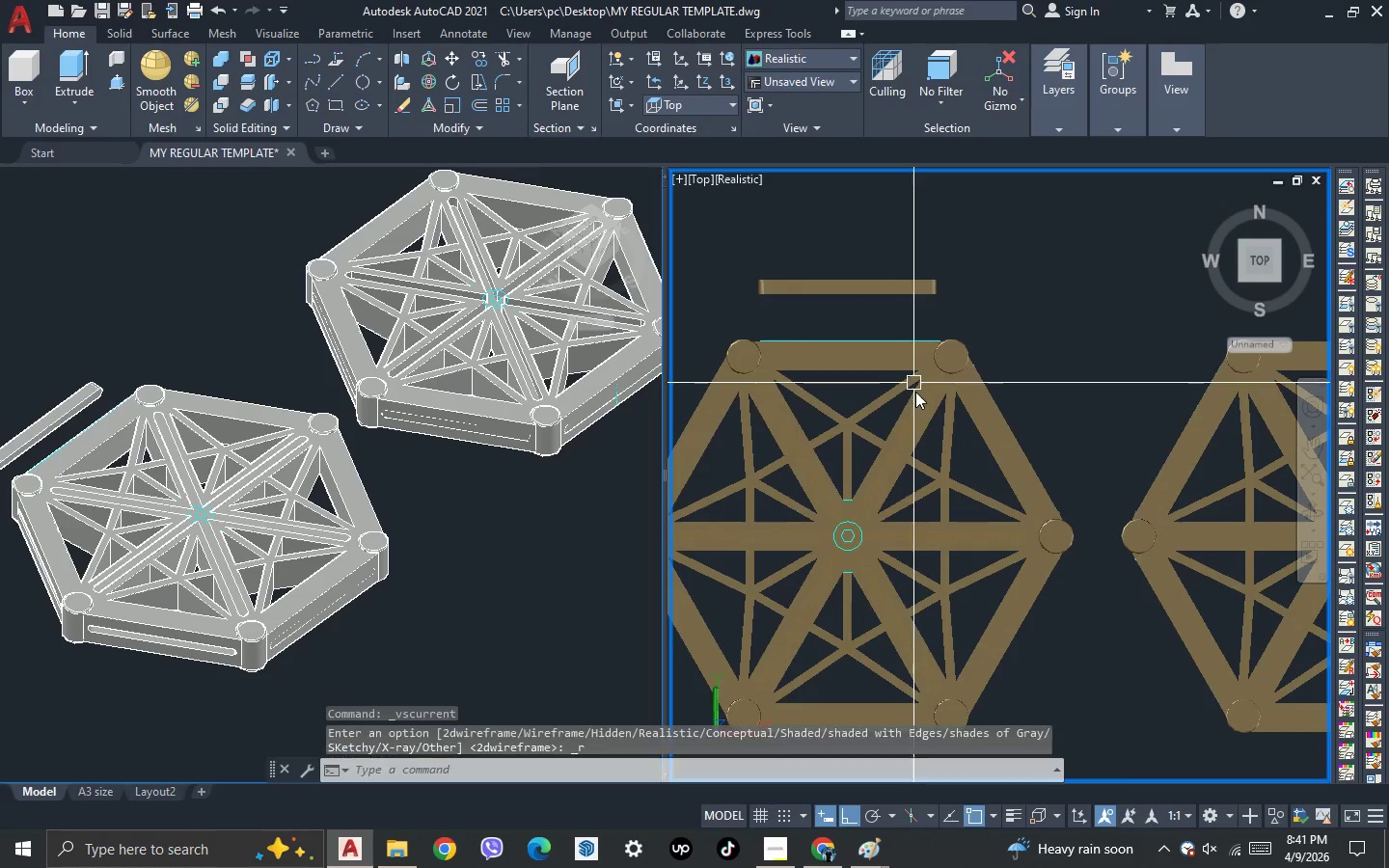 
key(3)
 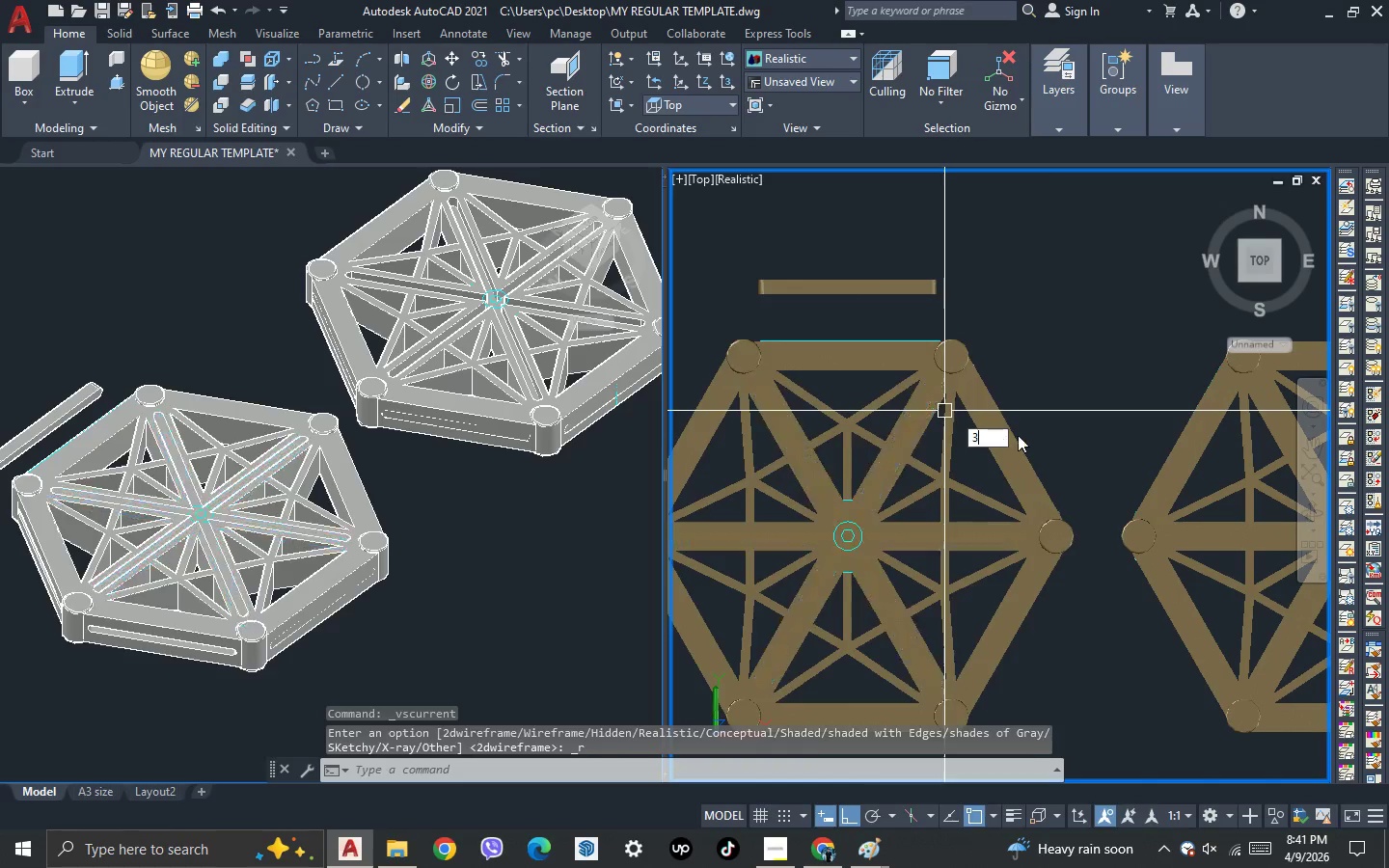 
key(Space)
 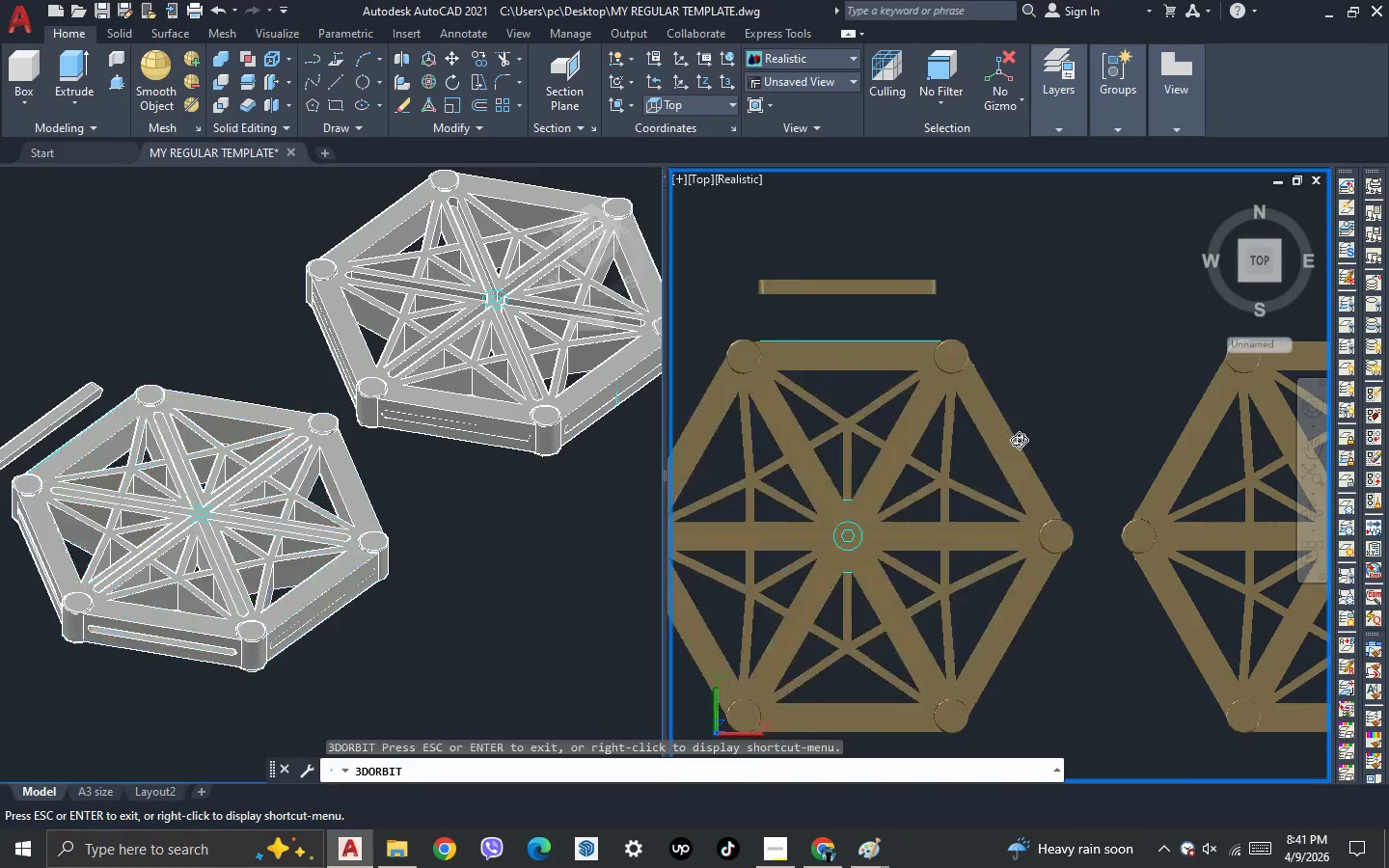 
left_click_drag(start_coordinate=[1024, 438], to_coordinate=[728, 341])
 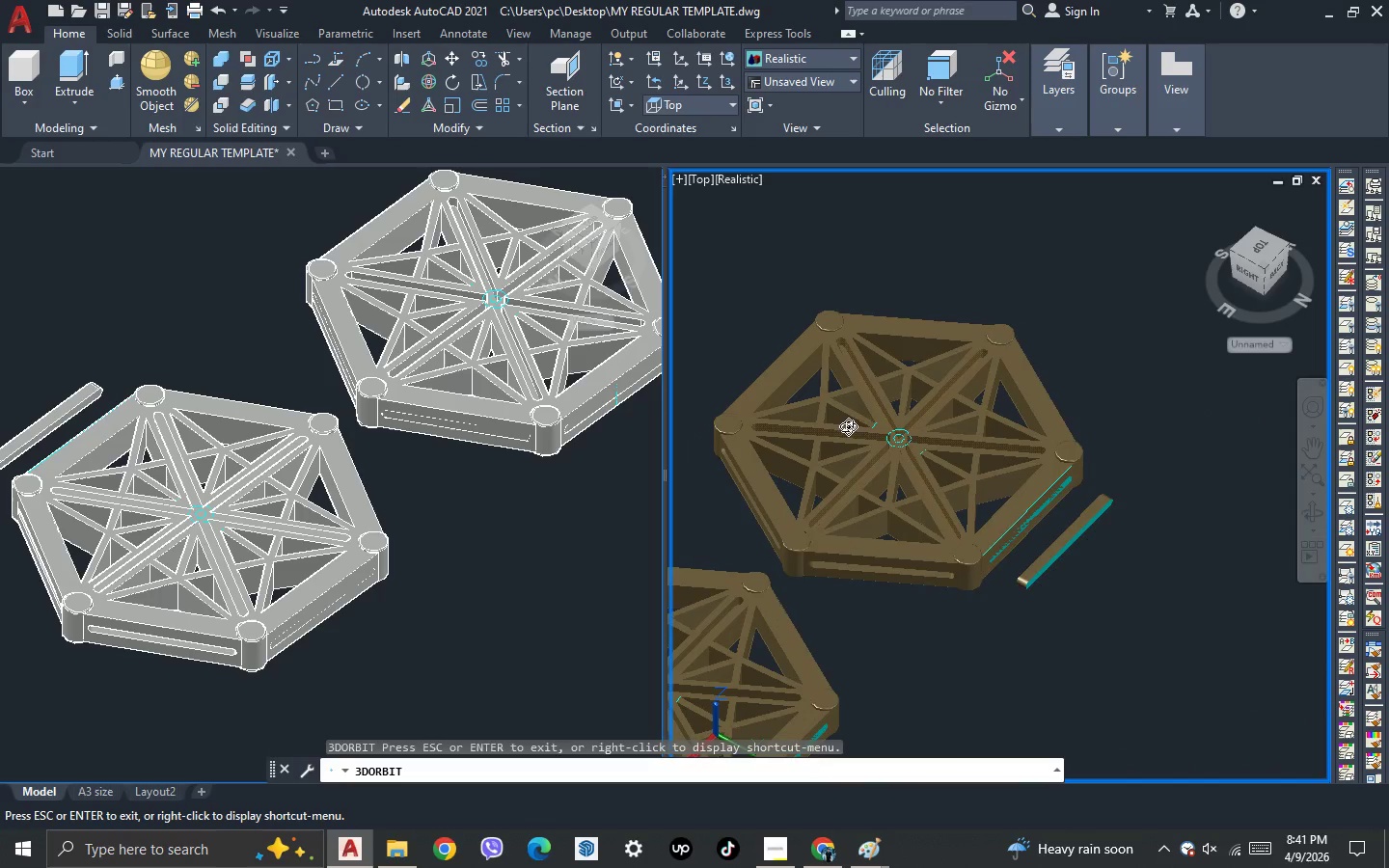 
left_click_drag(start_coordinate=[1056, 592], to_coordinate=[1150, 589])
 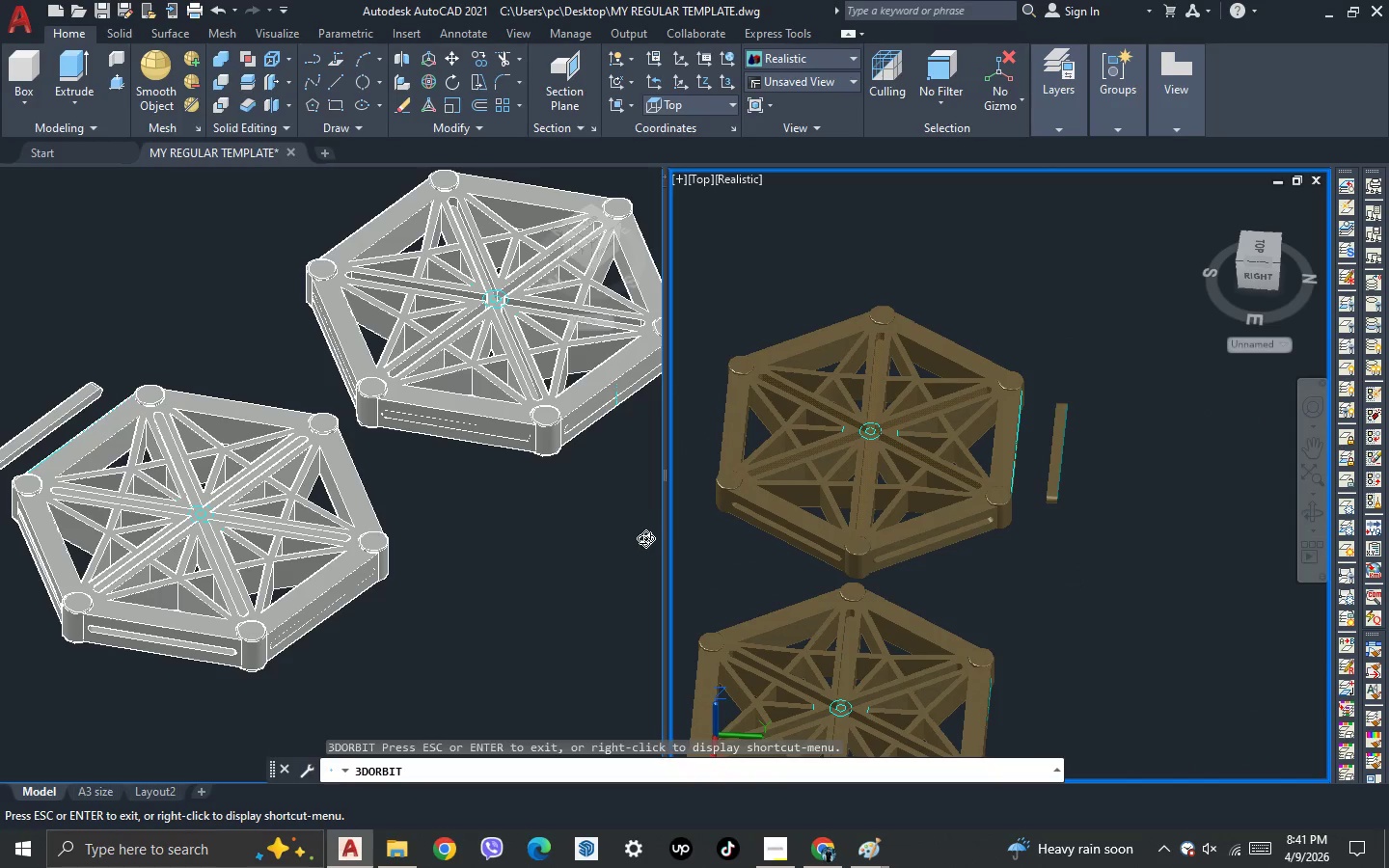 
scroll: coordinate [828, 389], scroll_direction: down, amount: 3.0
 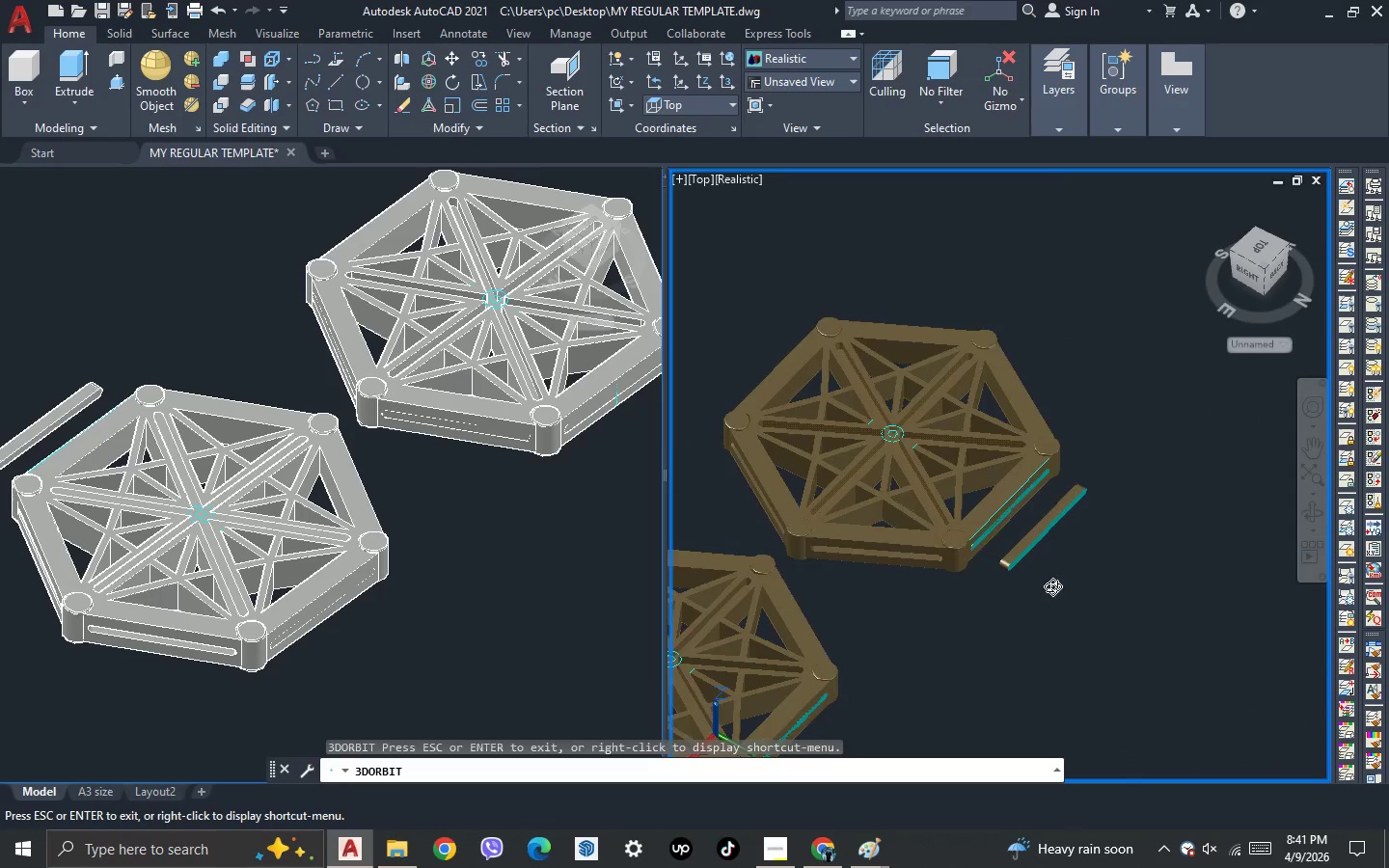 
left_click_drag(start_coordinate=[640, 538], to_coordinate=[728, 549])
 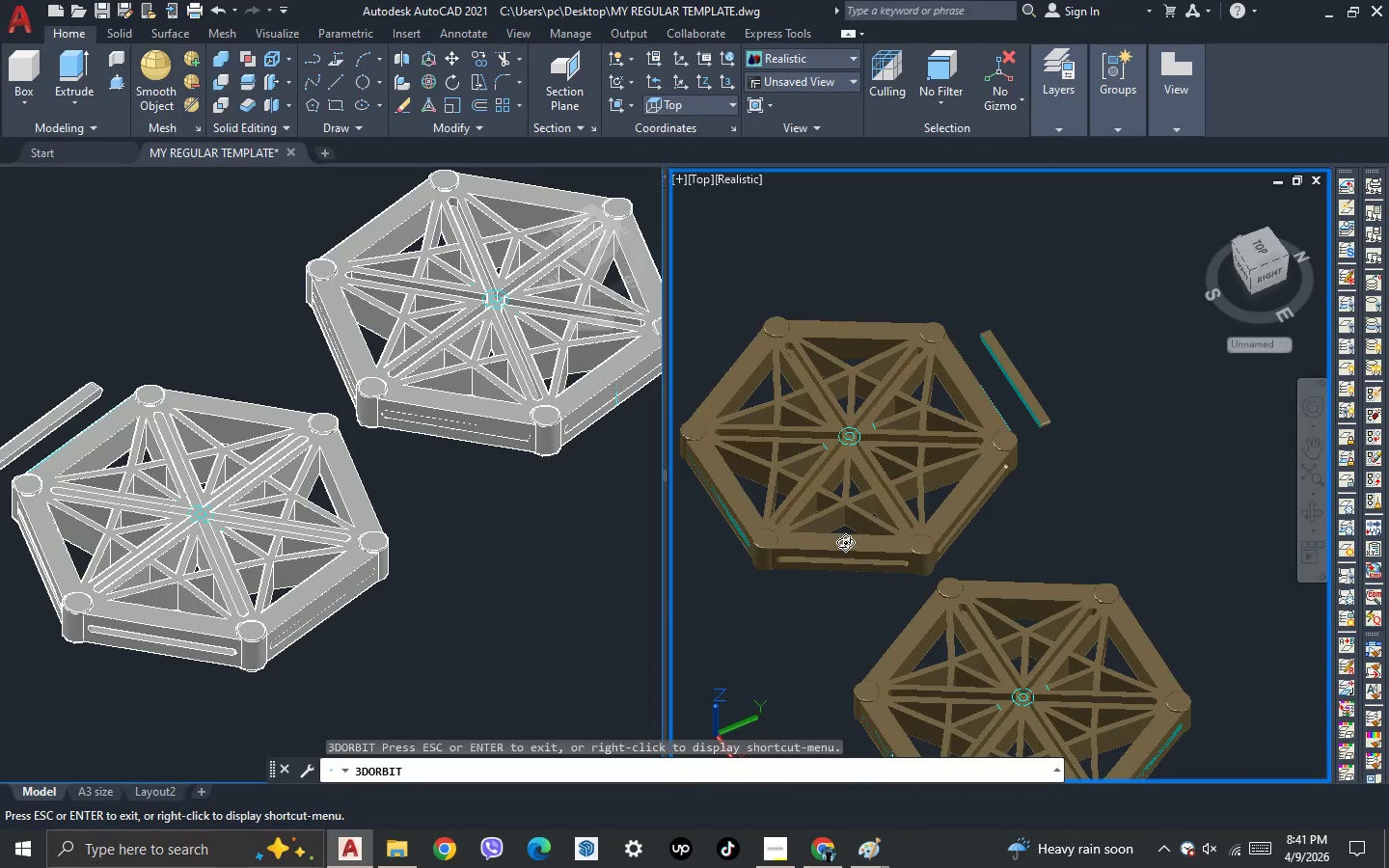 
left_click_drag(start_coordinate=[864, 535], to_coordinate=[725, 532])
 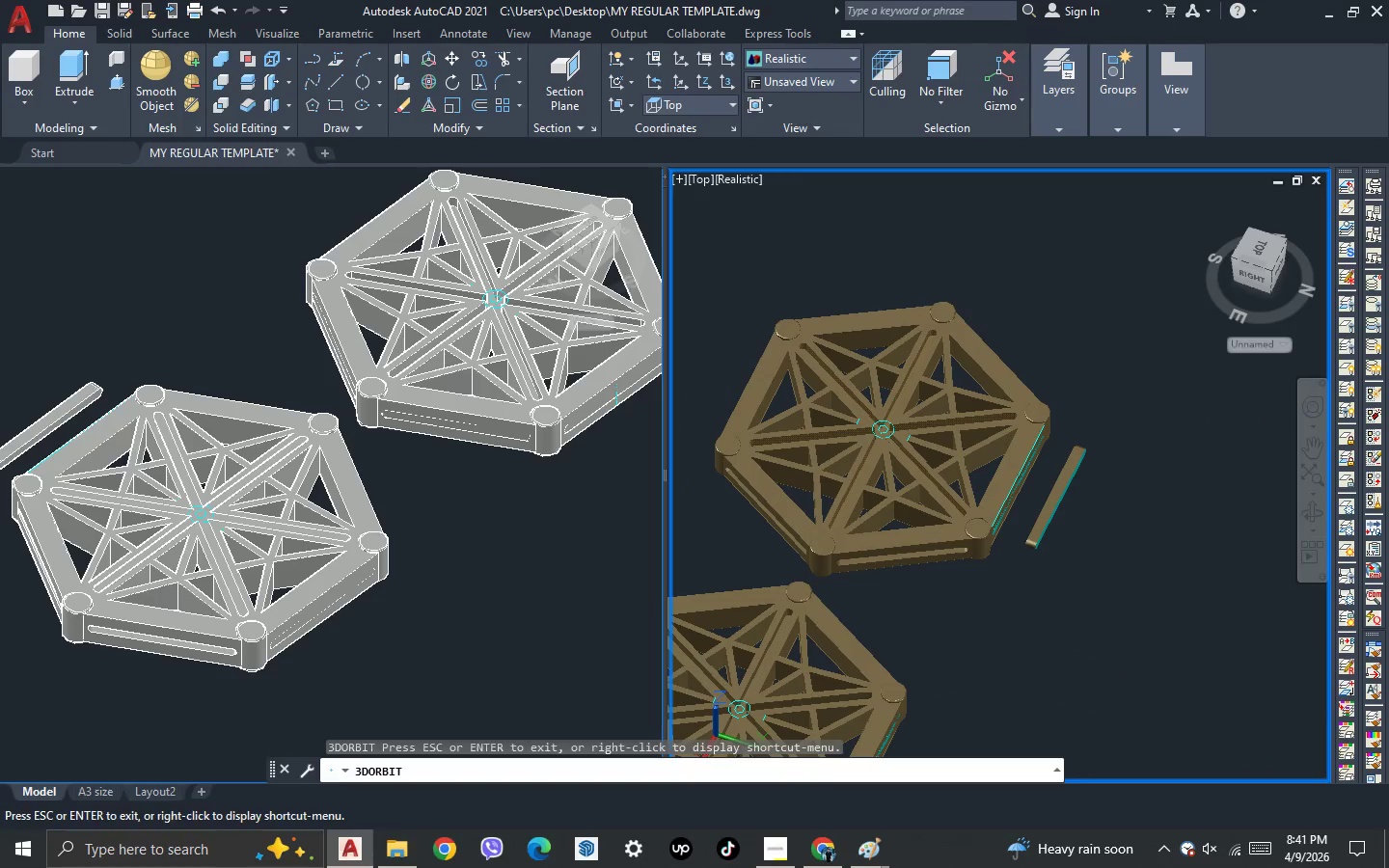 
key(Escape)
 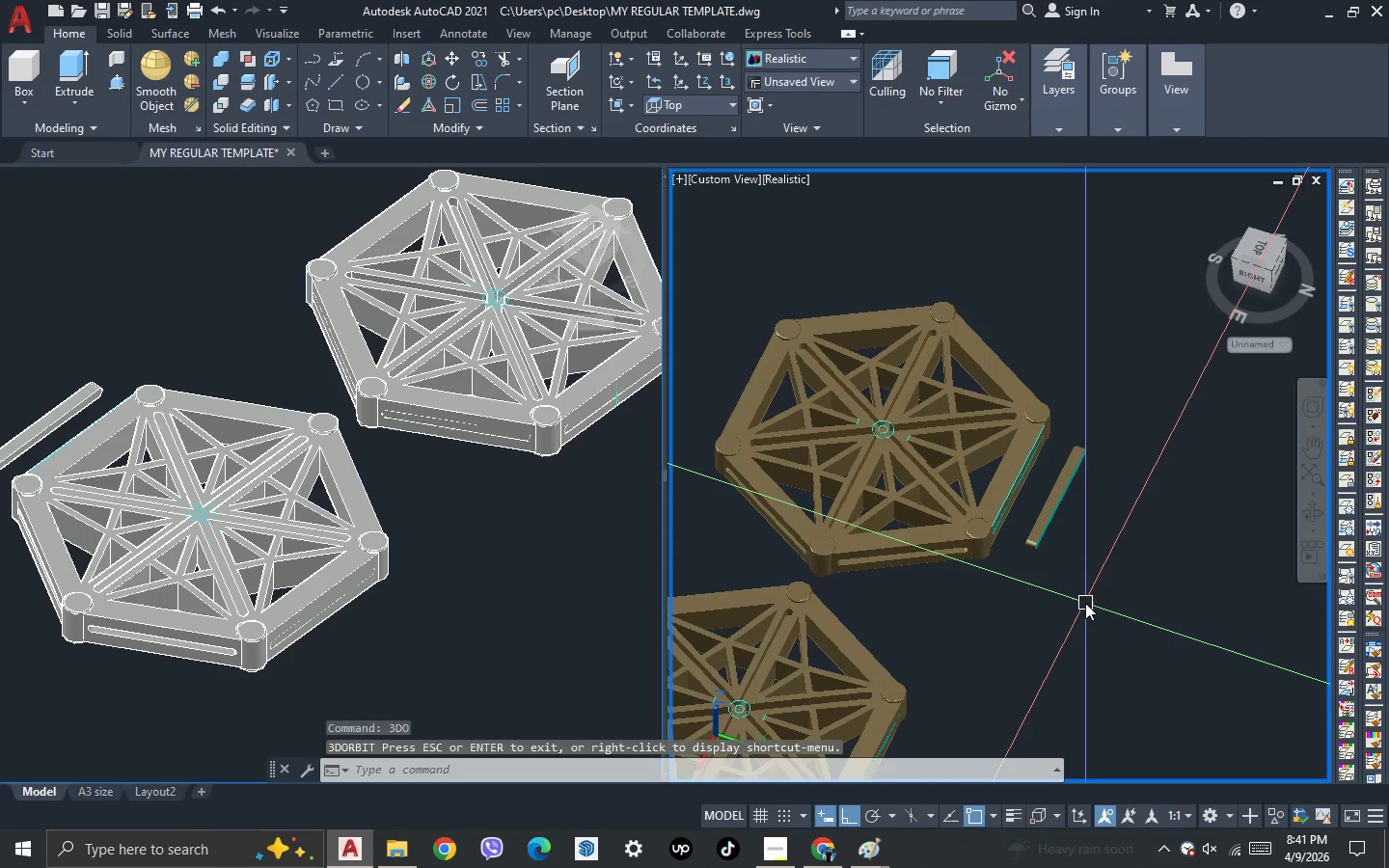 
key(3)
 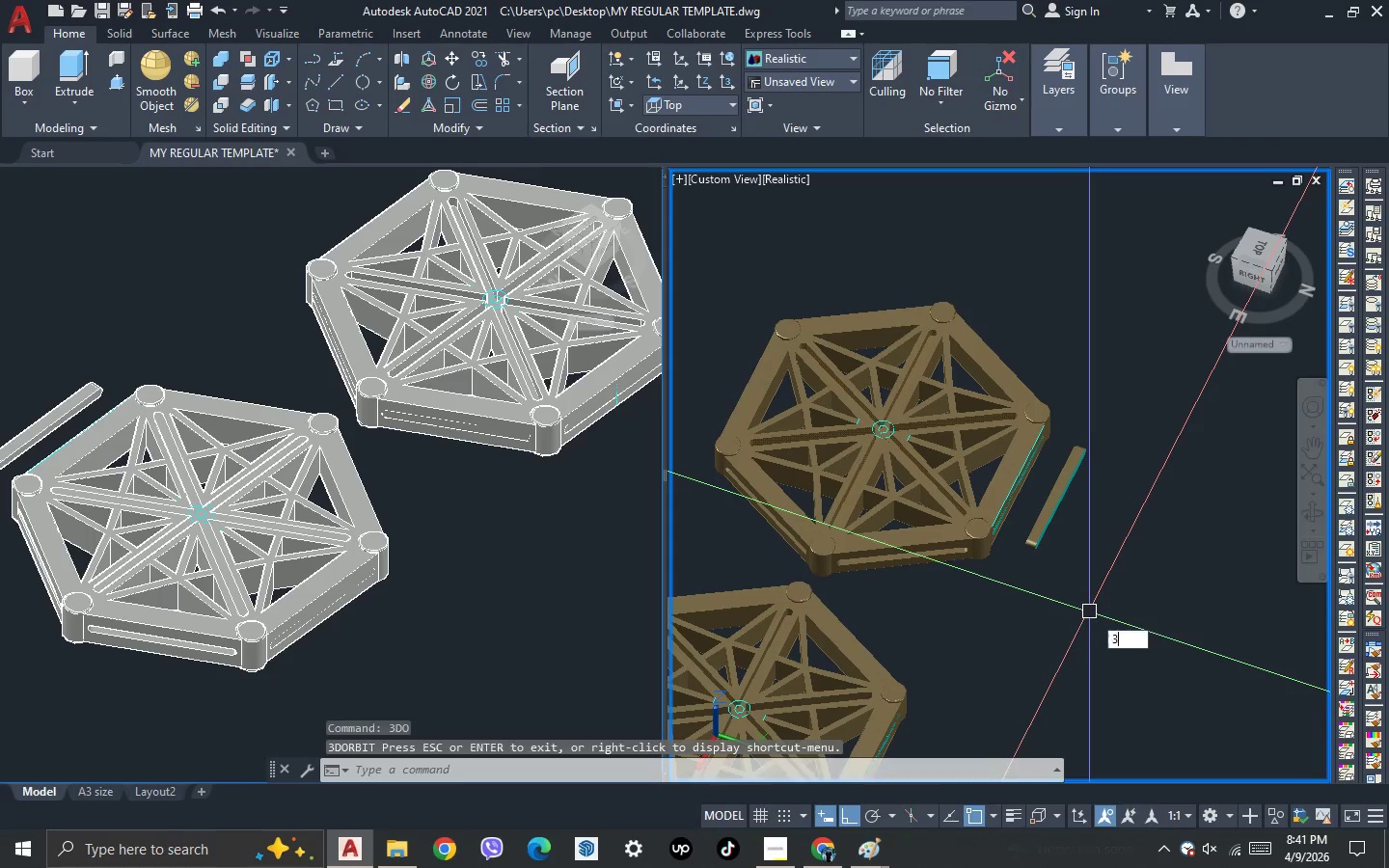 
key(Space)
 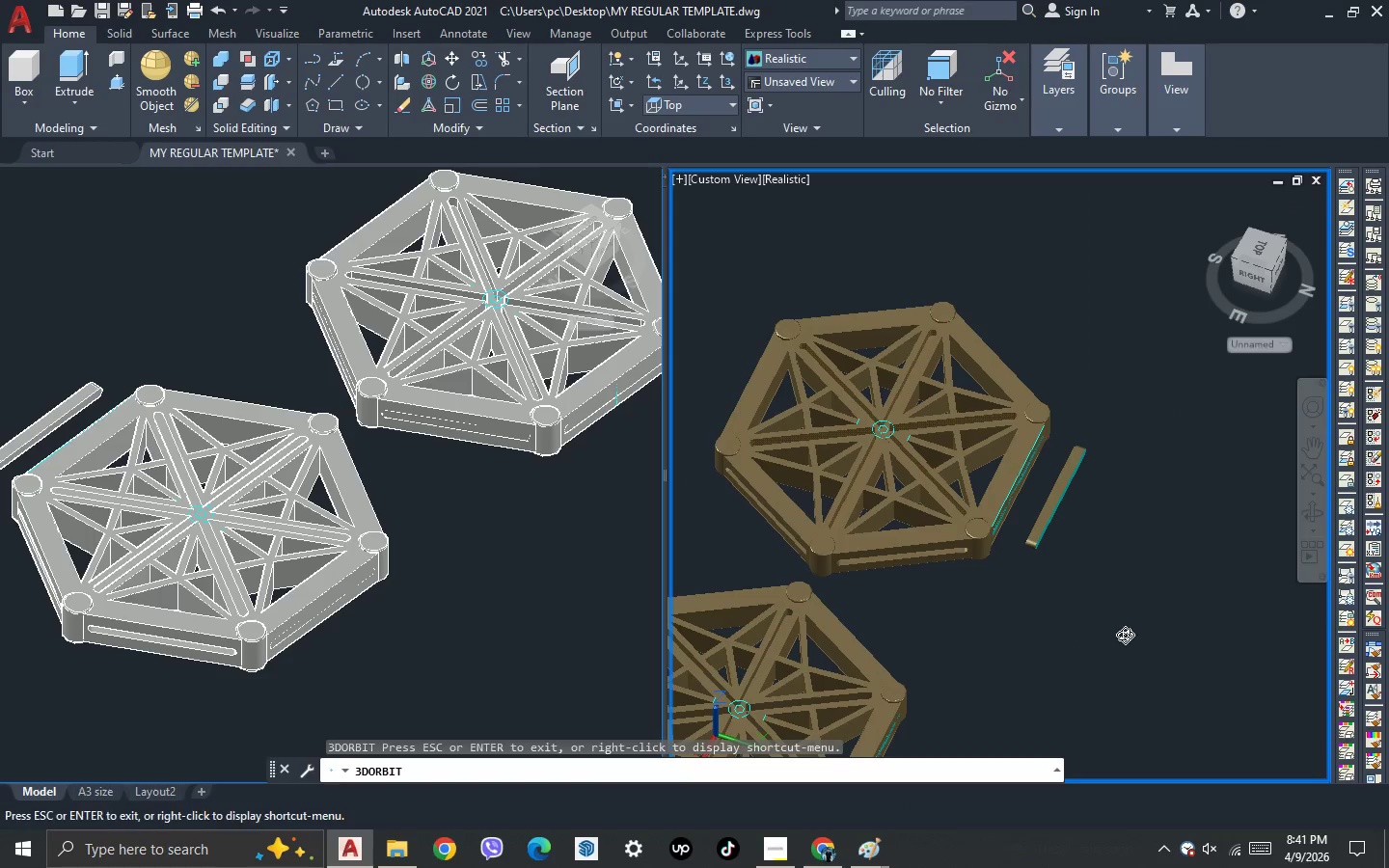 
left_click_drag(start_coordinate=[1125, 635], to_coordinate=[1091, 610])
 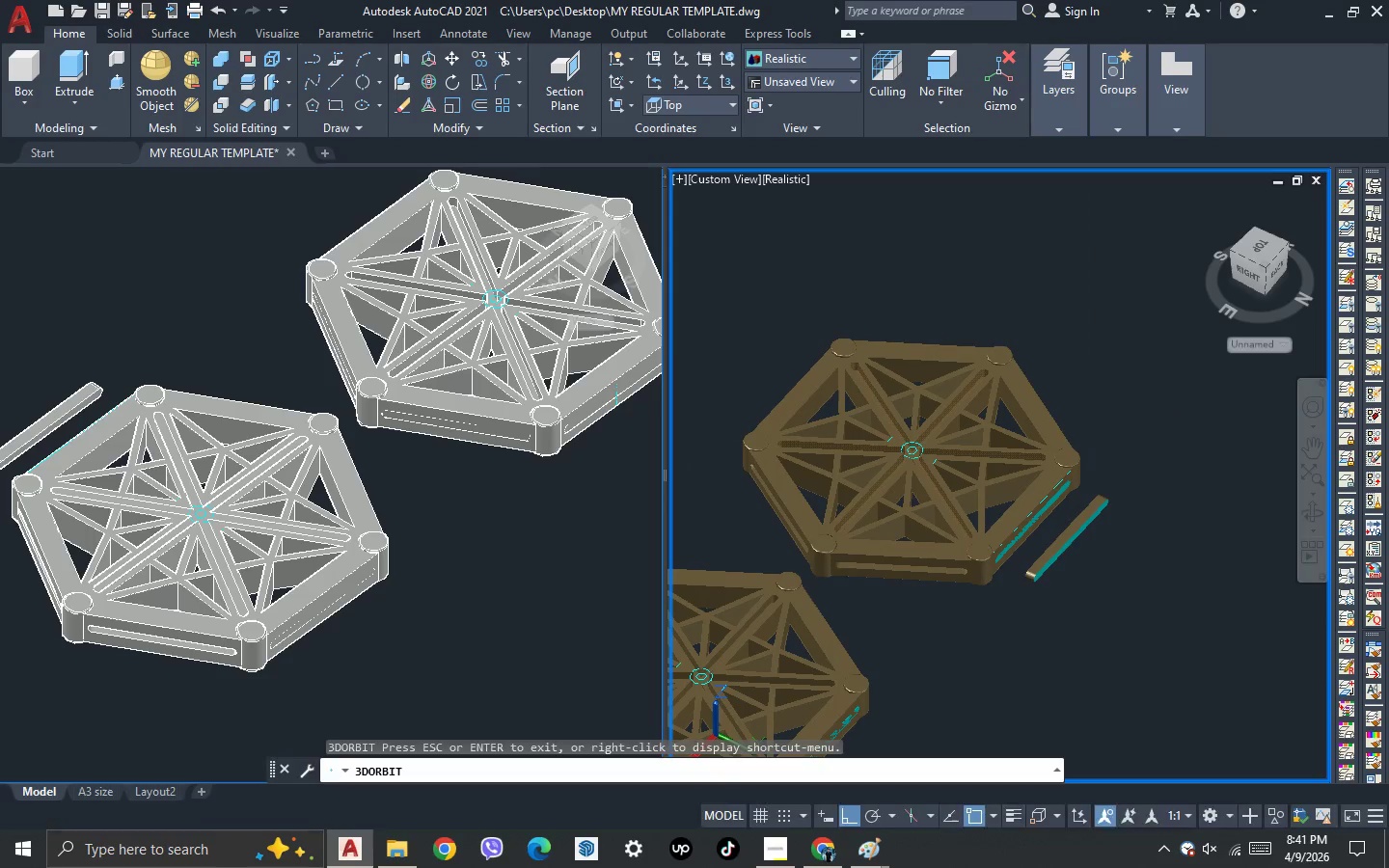 
key(Escape)
 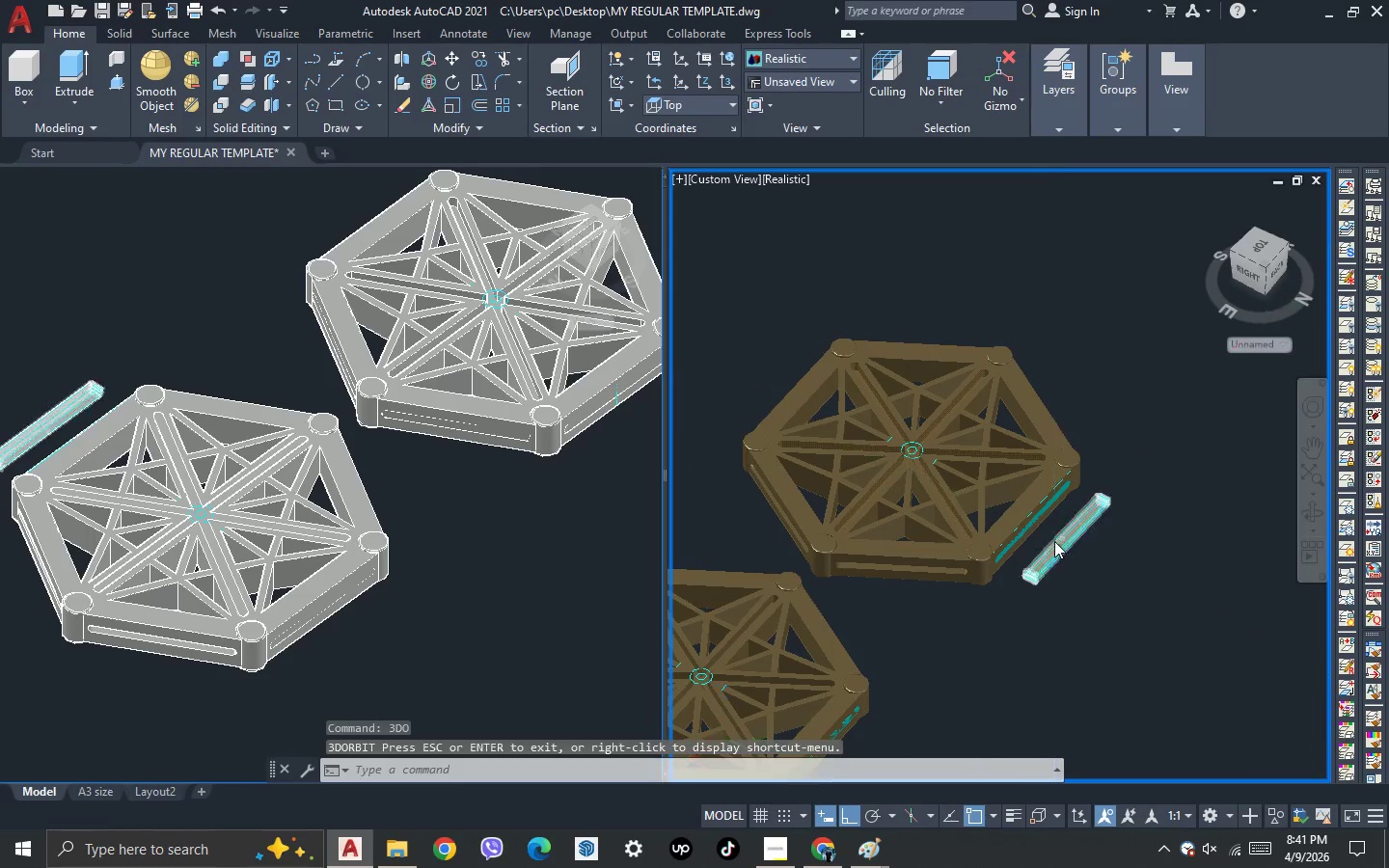 
scroll: coordinate [1053, 534], scroll_direction: up, amount: 5.0
 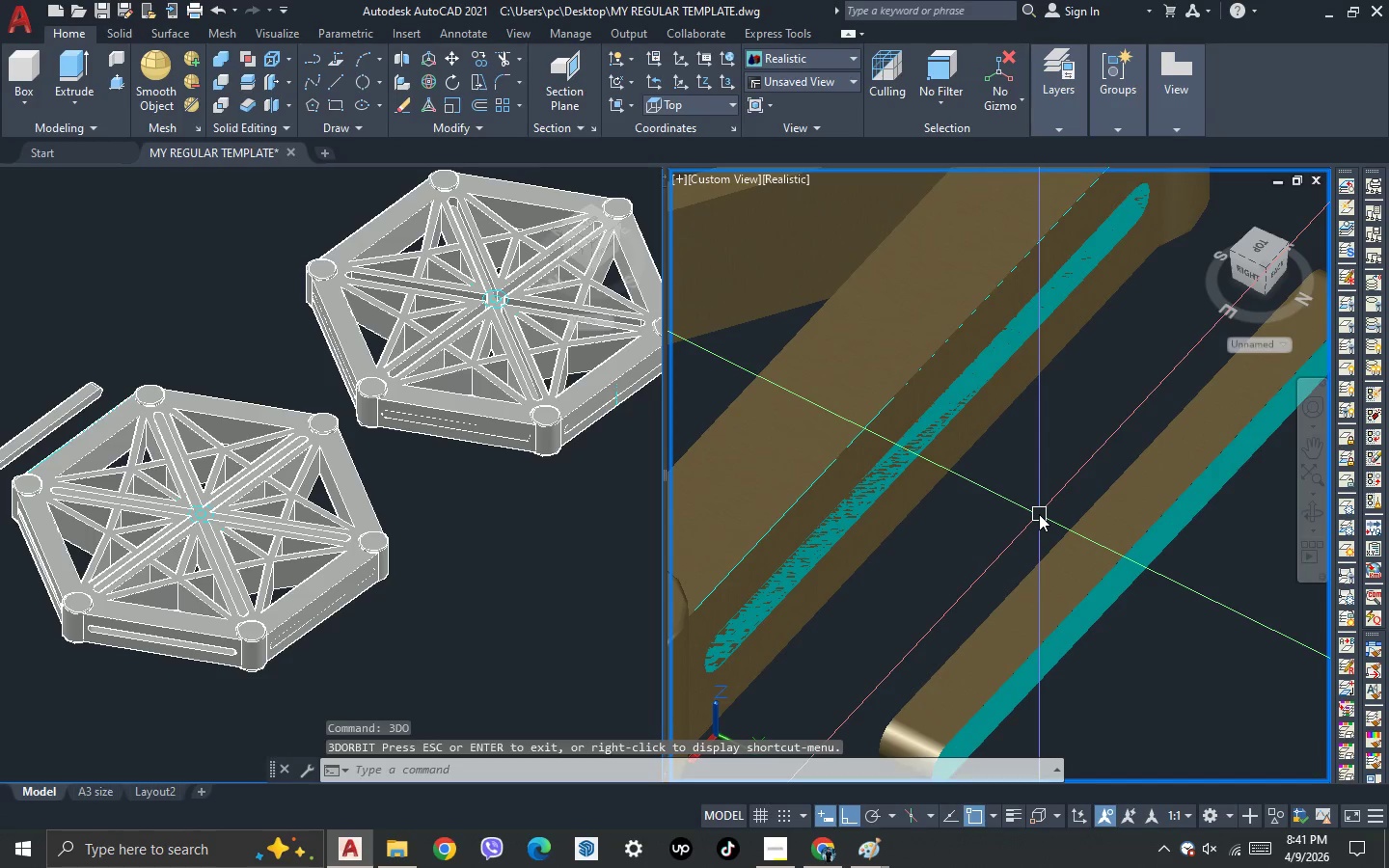 
type(su)
 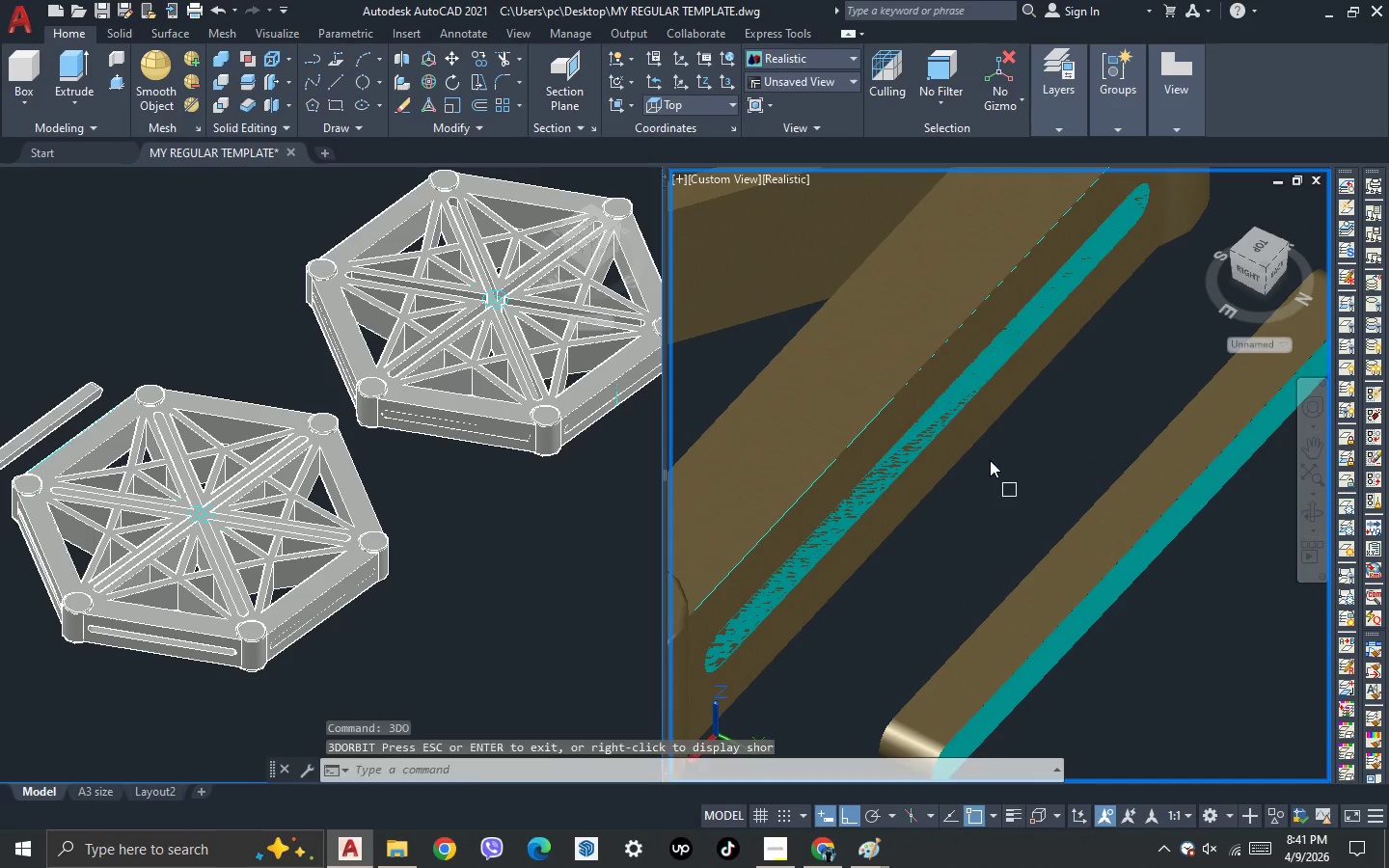 
key(Space)
 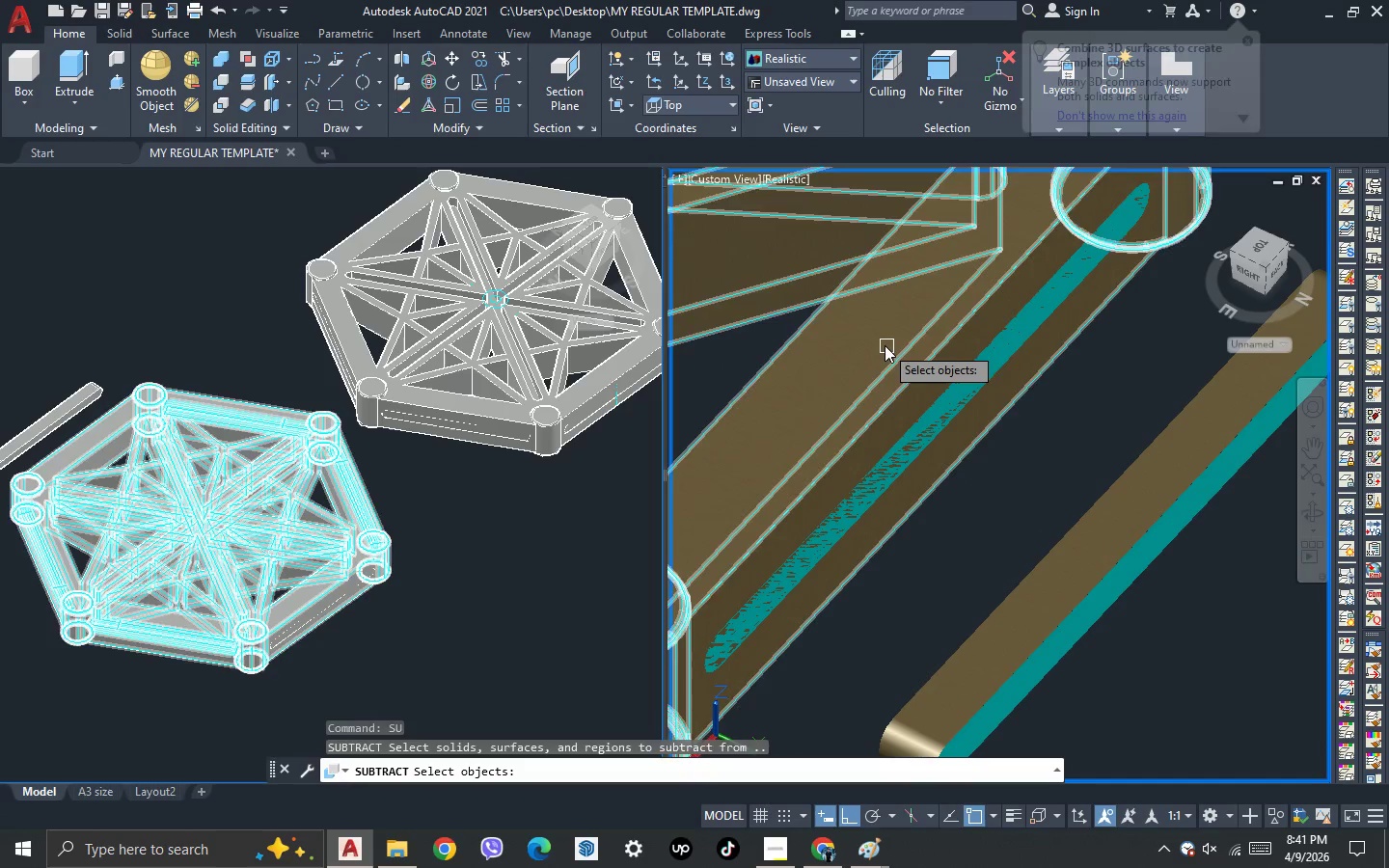 
left_click([884, 345])
 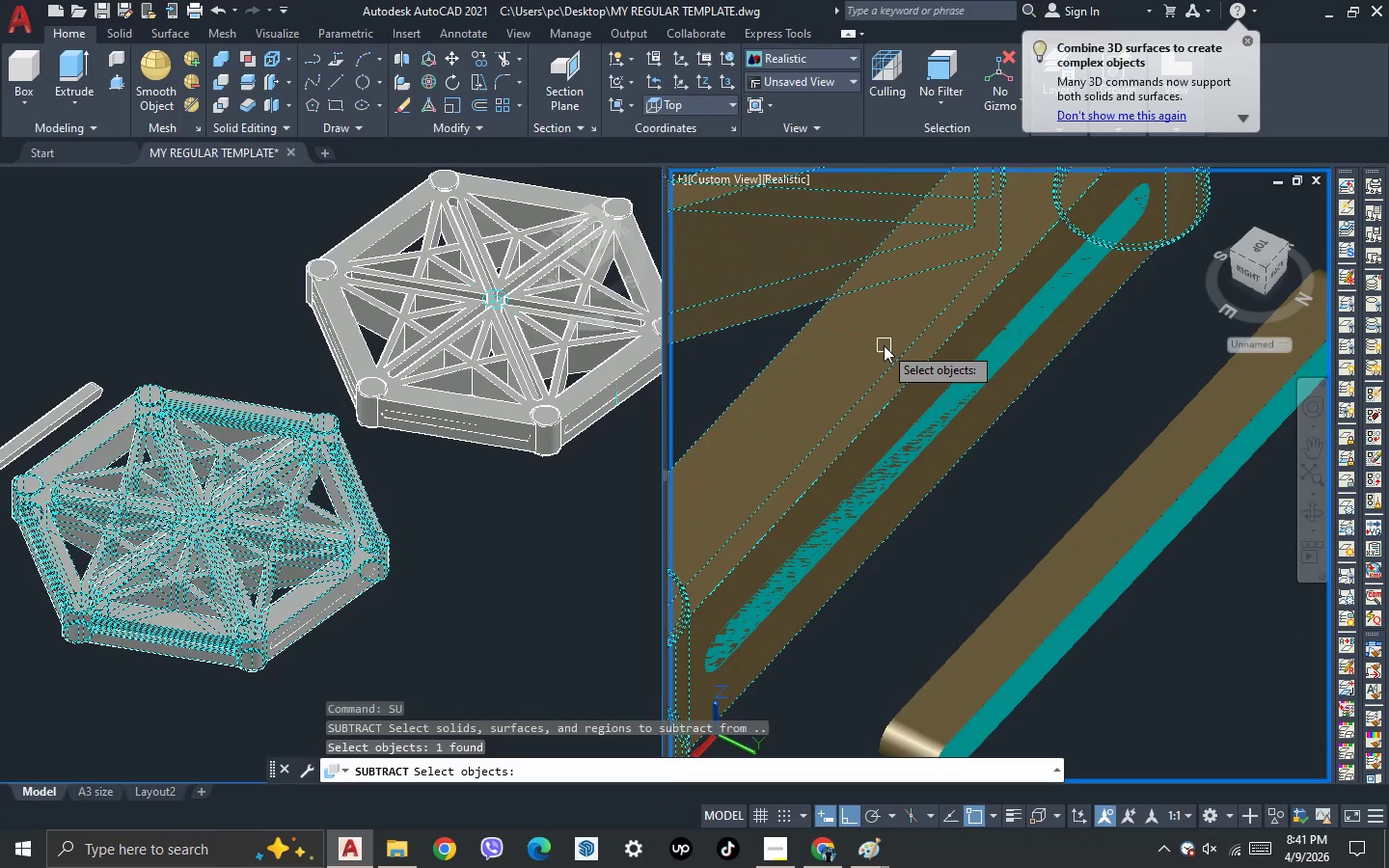 
key(Space)
 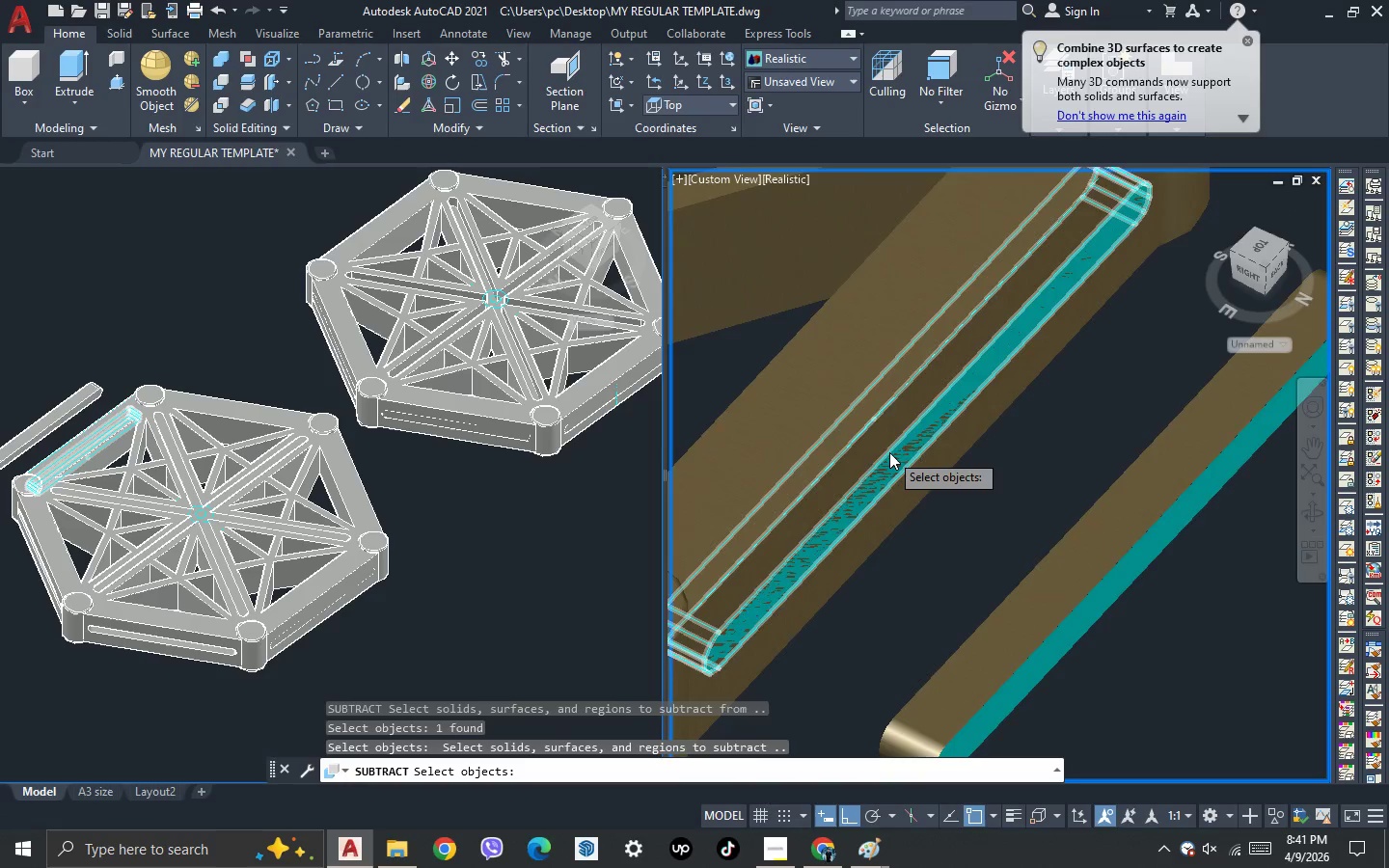 
scroll: coordinate [889, 453], scroll_direction: up, amount: 3.0
 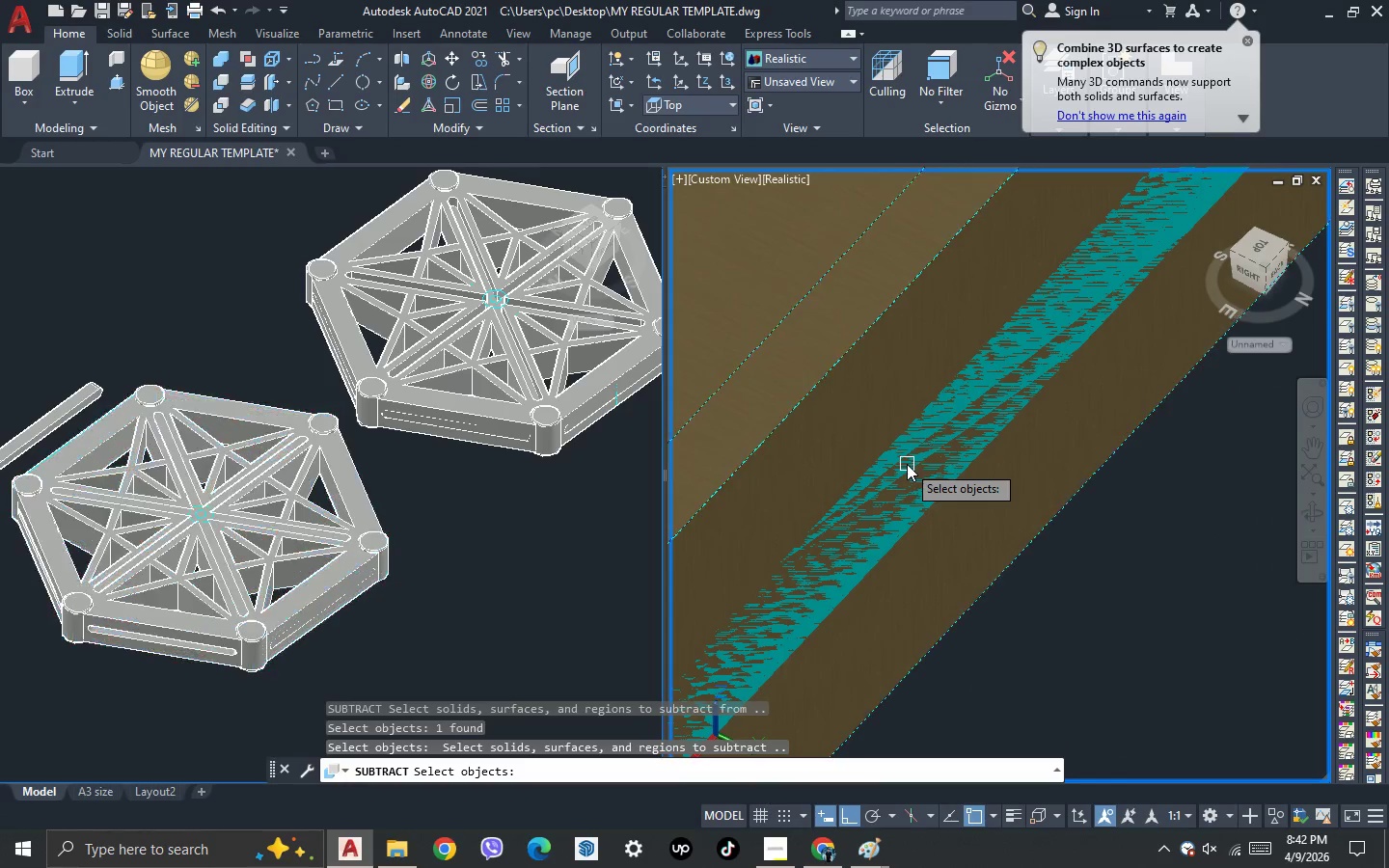 
left_click([907, 464])
 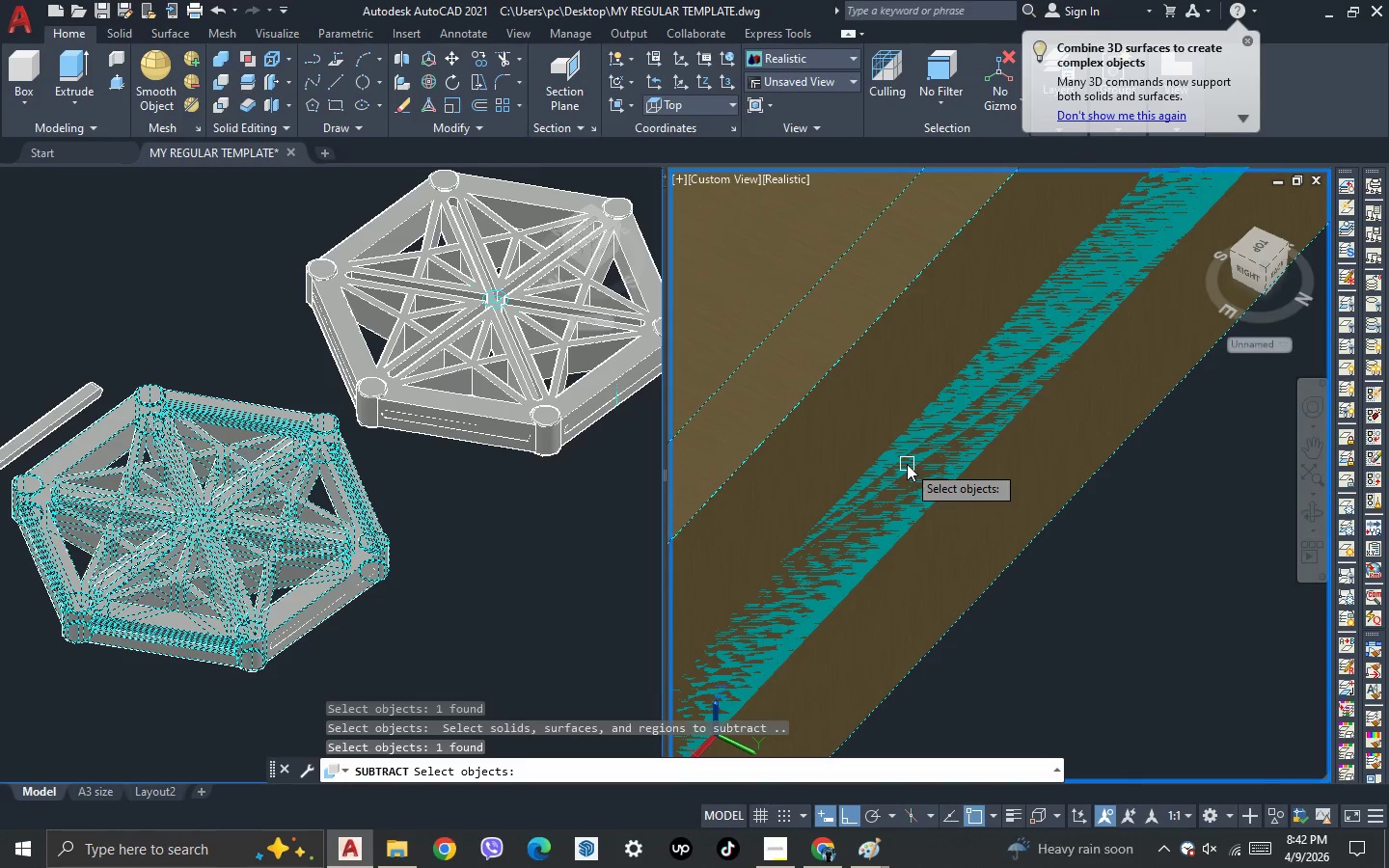 
scroll: coordinate [907, 464], scroll_direction: down, amount: 2.0
 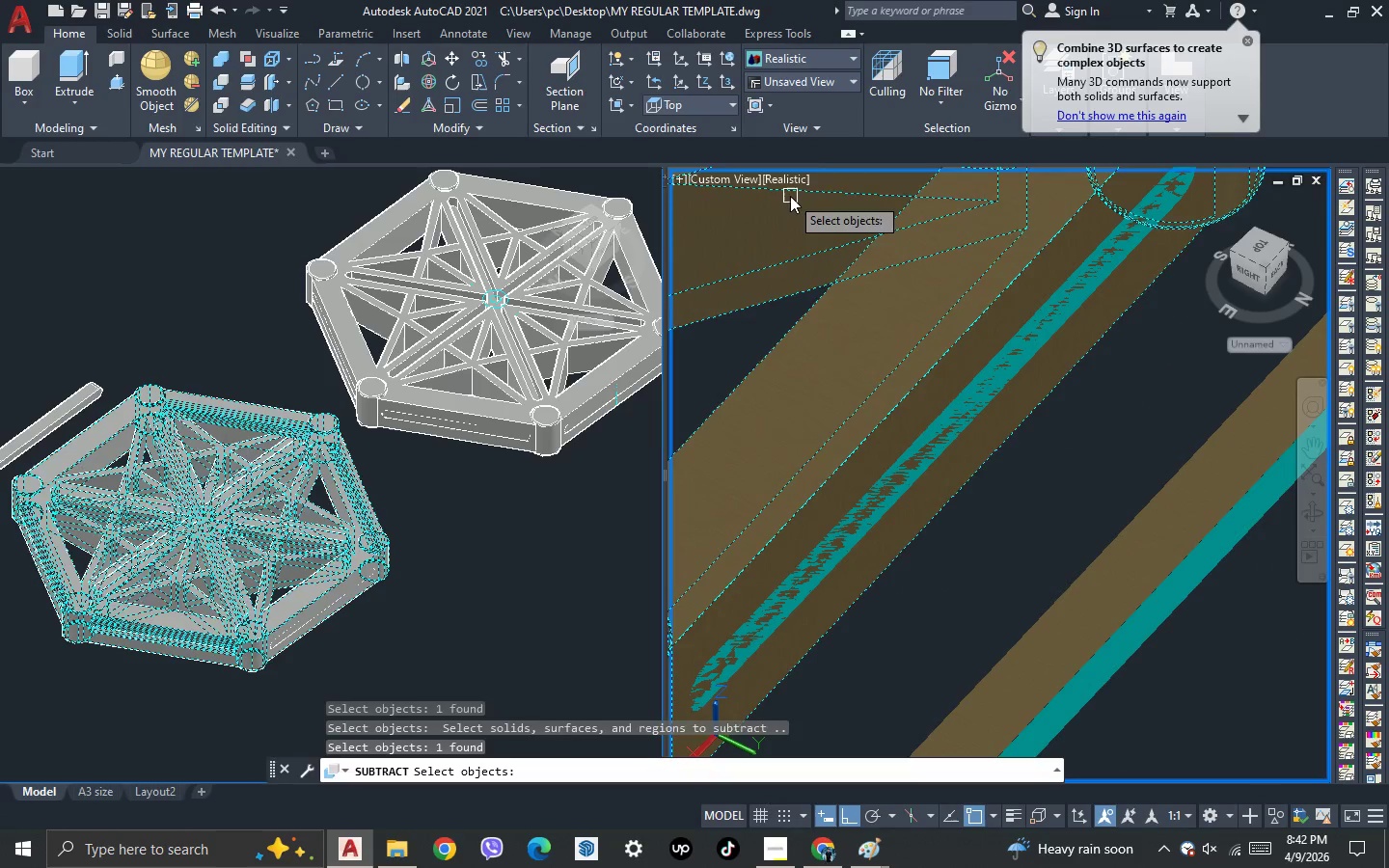 
key(Escape)
 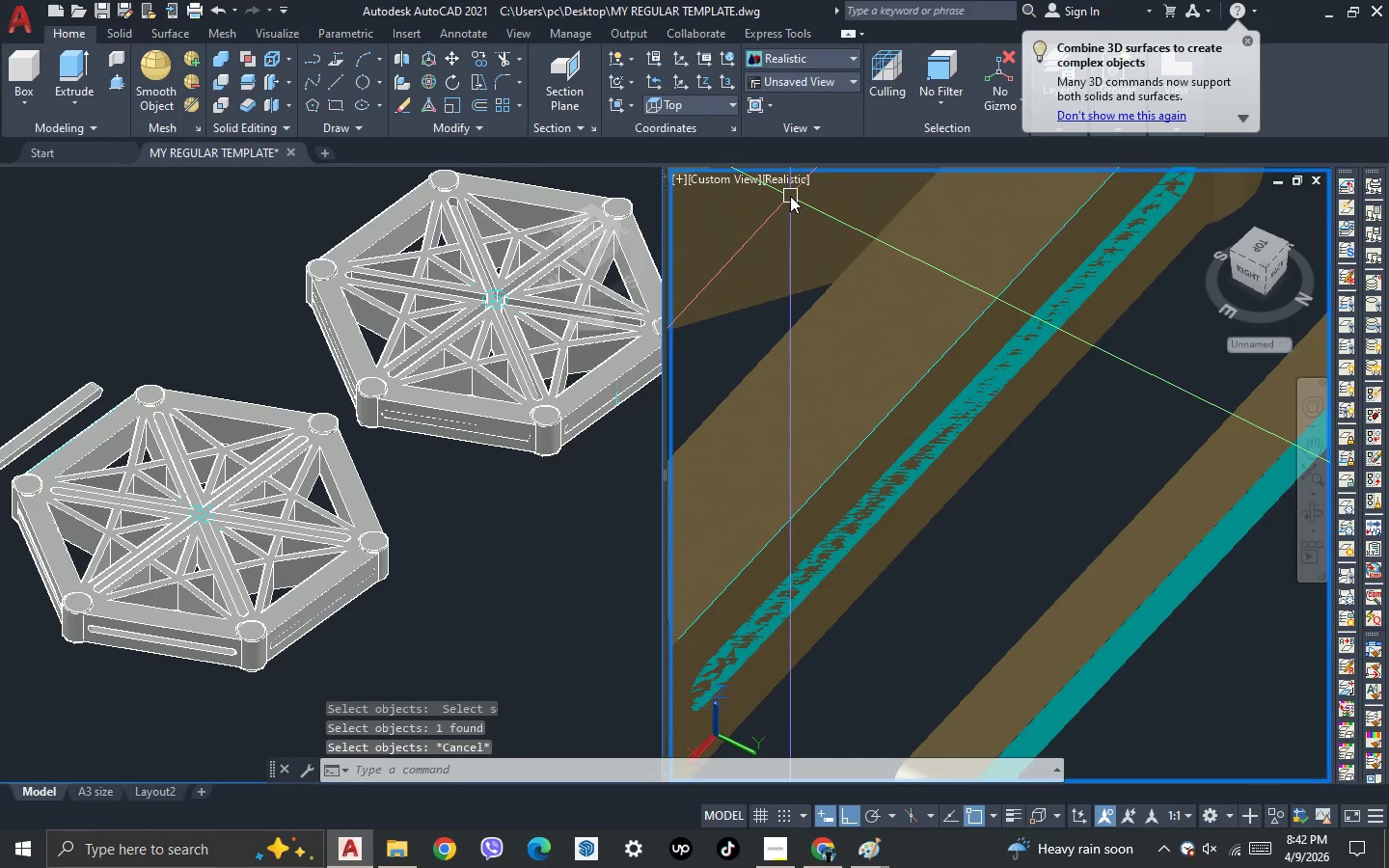 
key(Escape)
 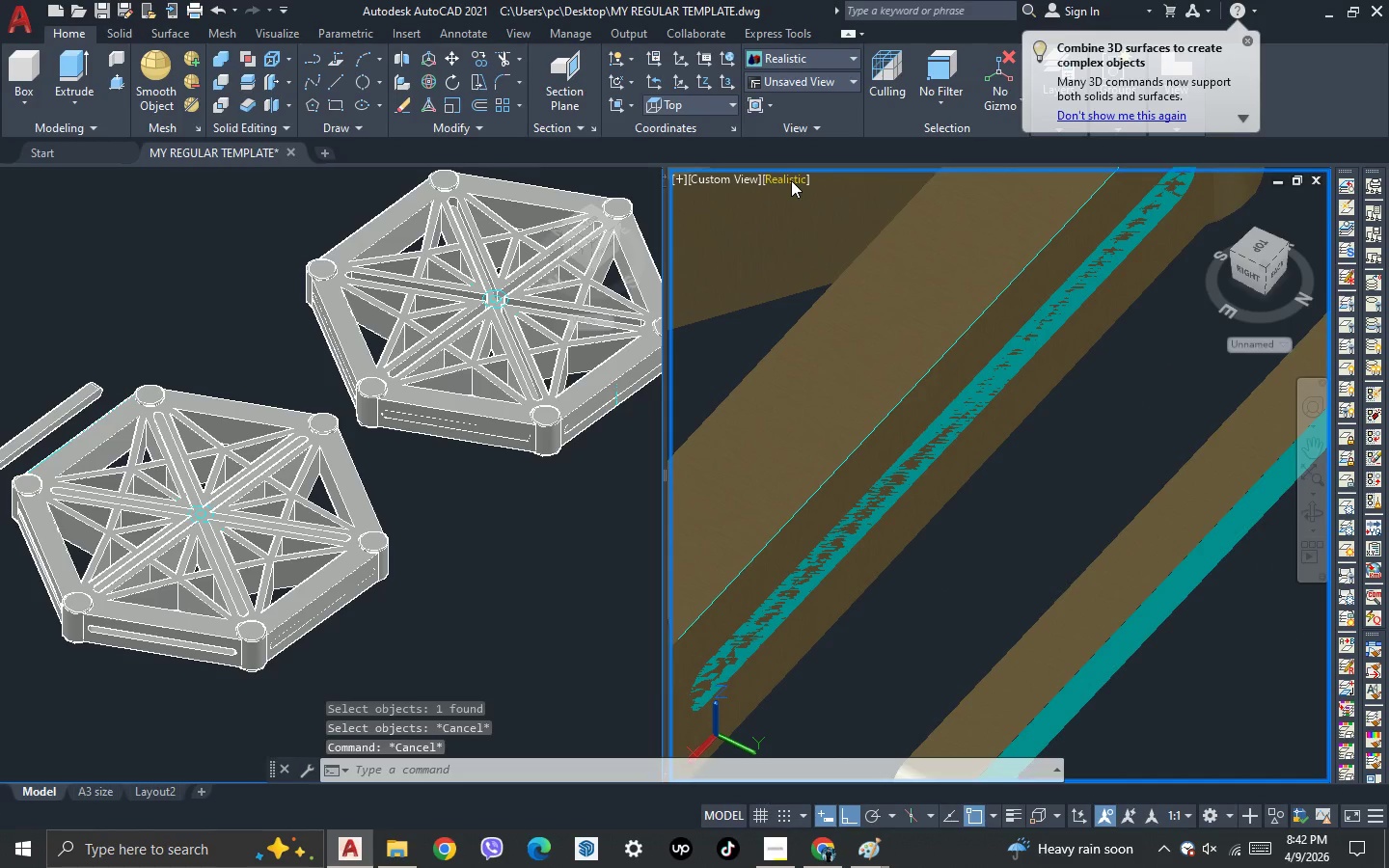 
left_click([791, 180])
 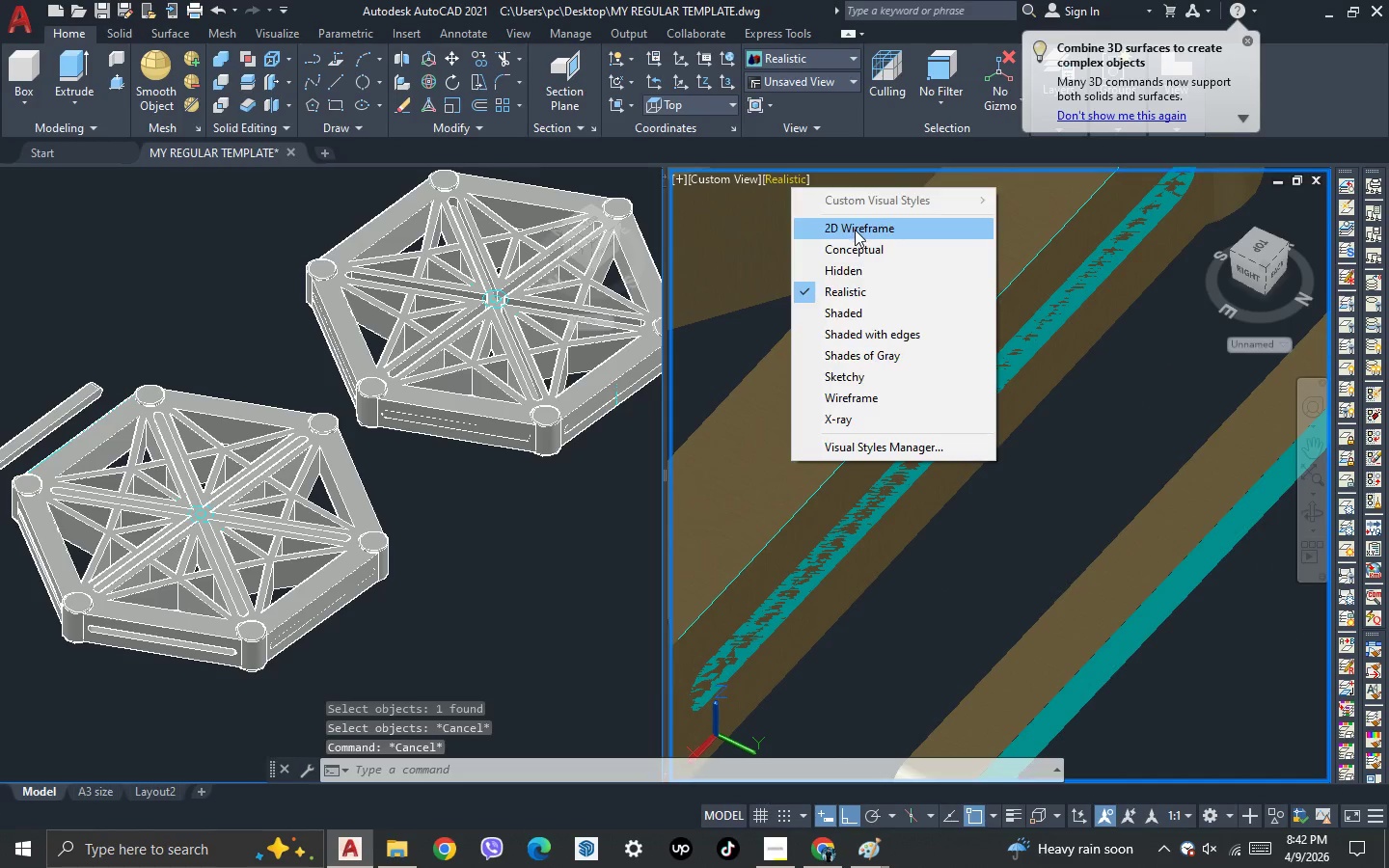 
left_click([855, 230])
 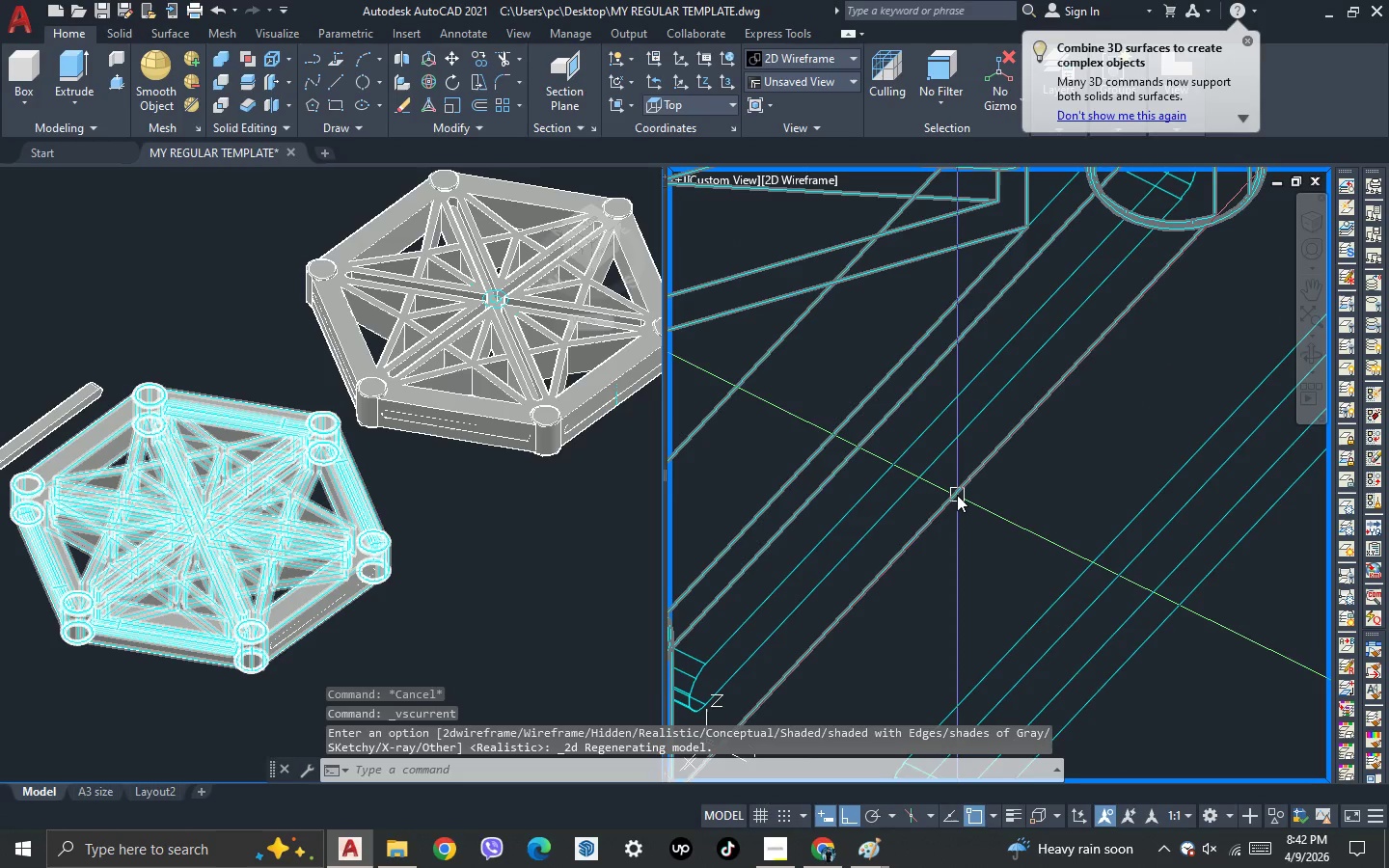 
type(su )
 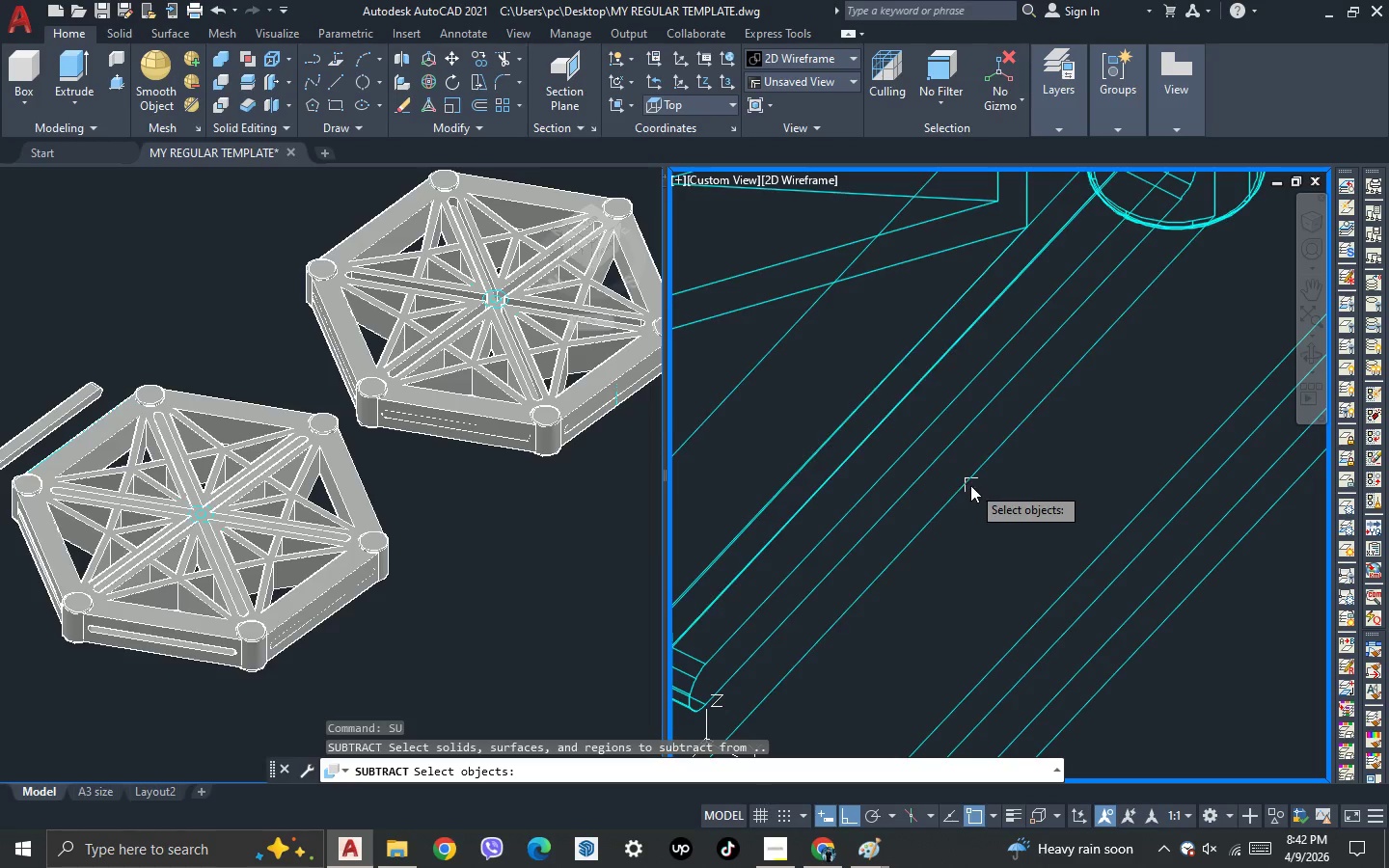 
left_click([967, 480])
 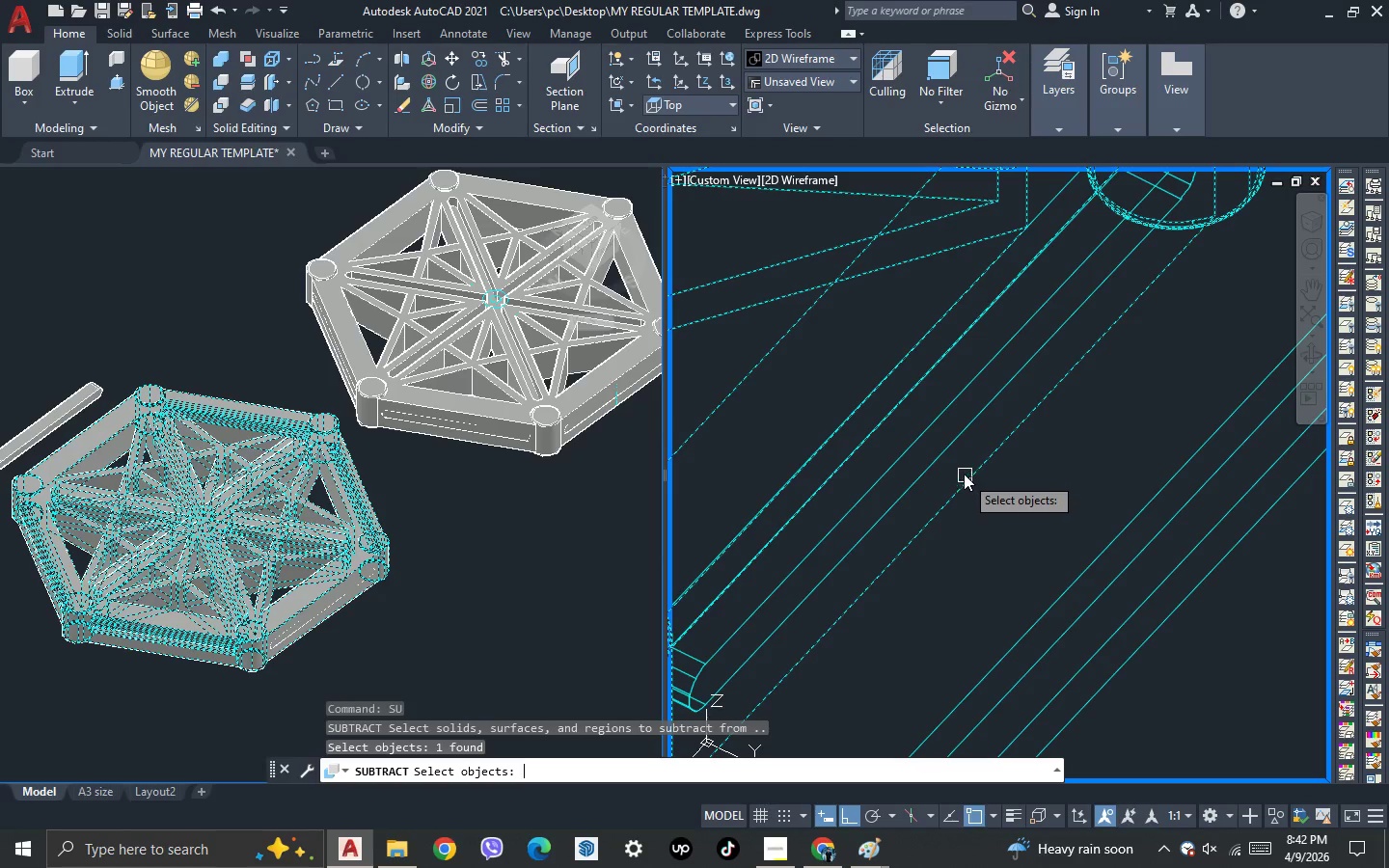 
key(Space)
 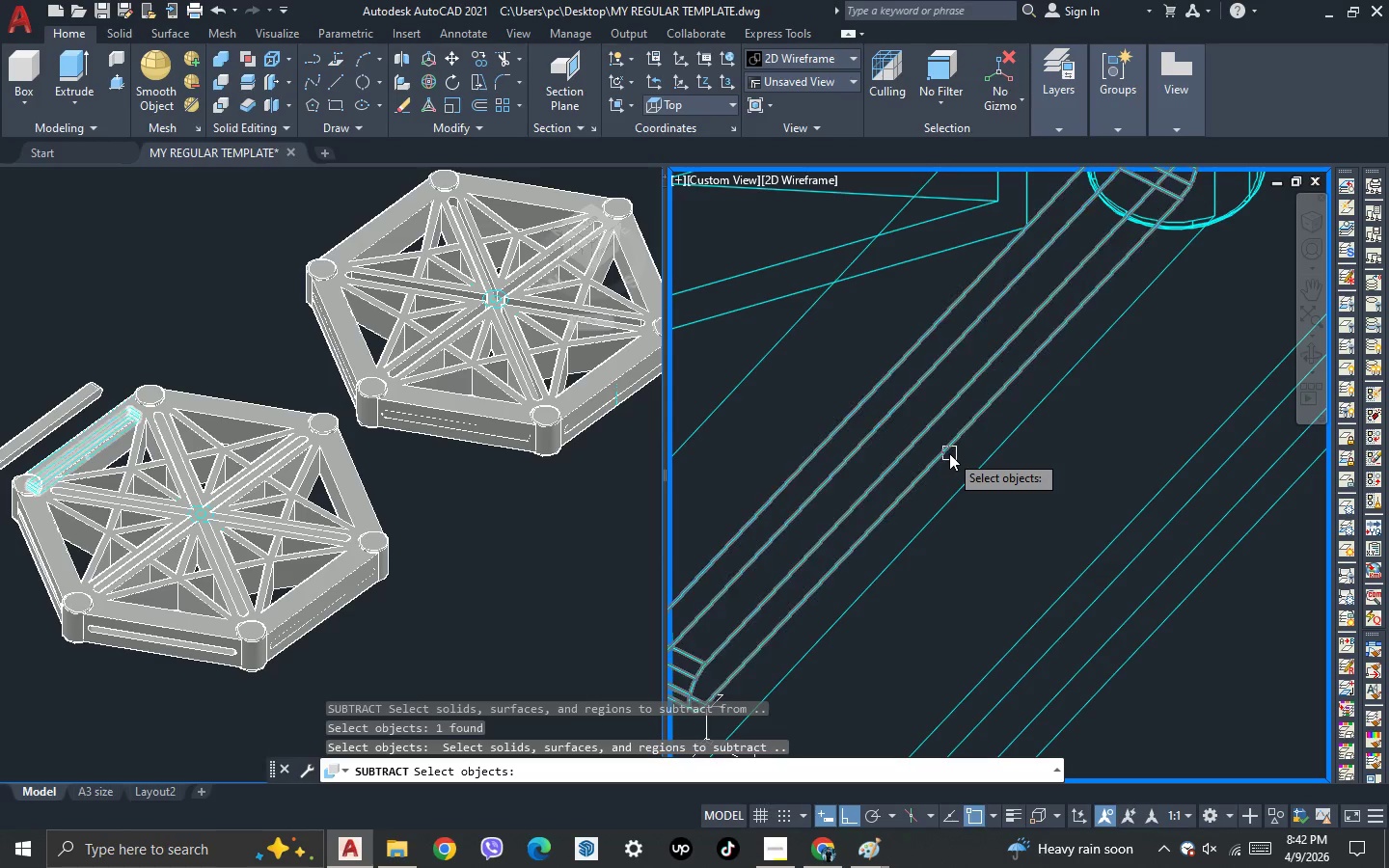 
left_click([949, 453])
 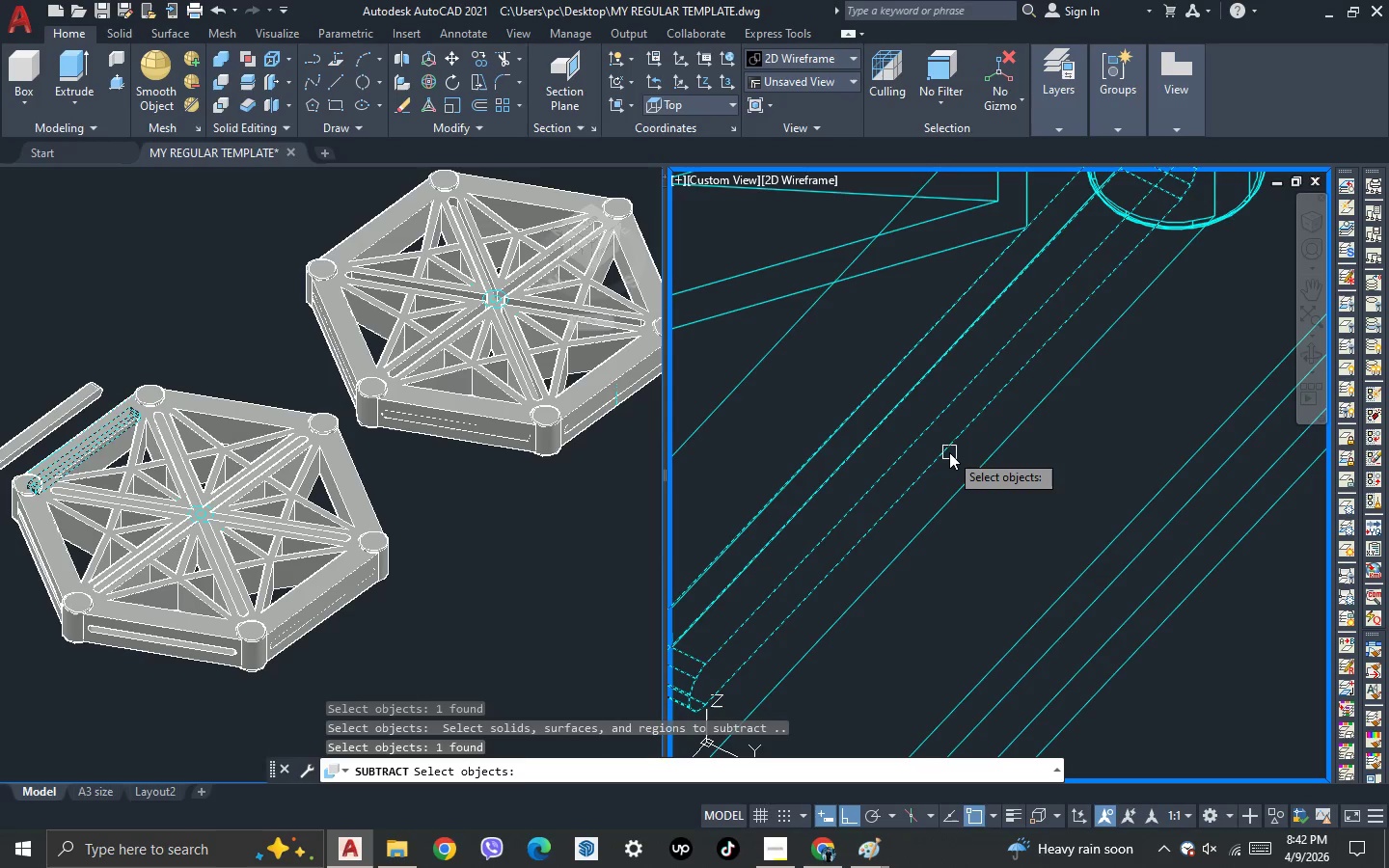 
key(Space)
 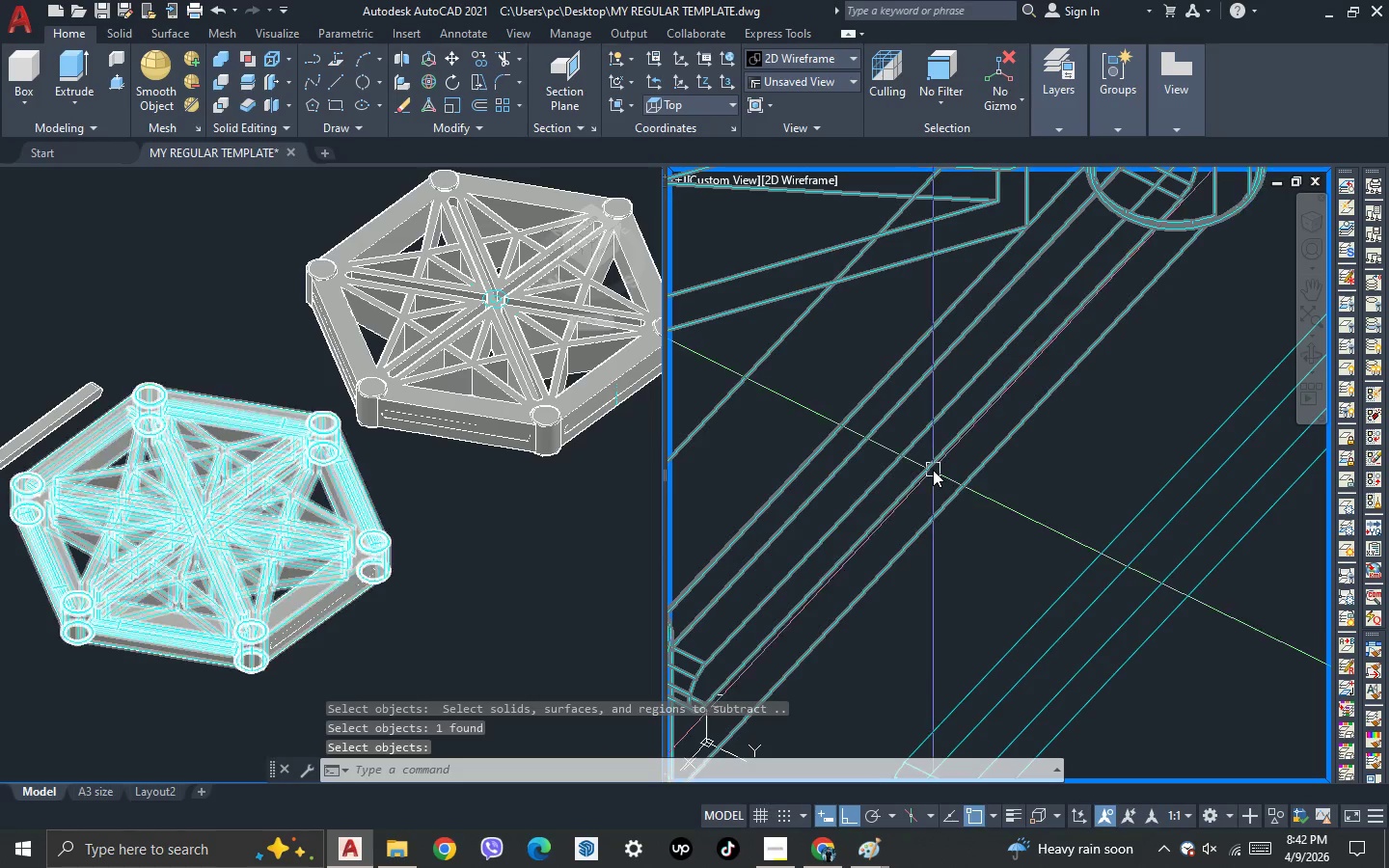 
scroll: coordinate [933, 470], scroll_direction: down, amount: 3.0
 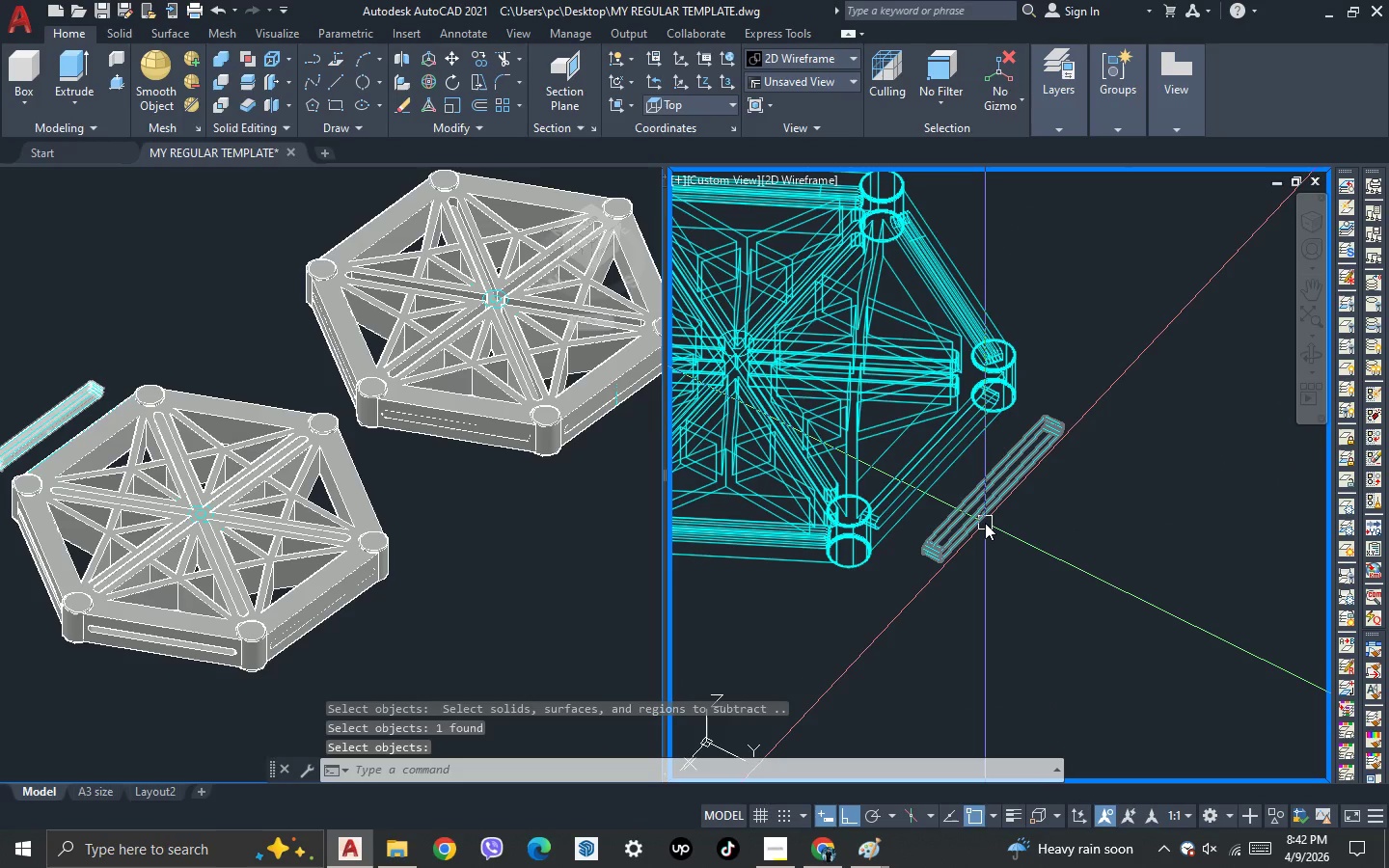 
left_click([985, 523])
 